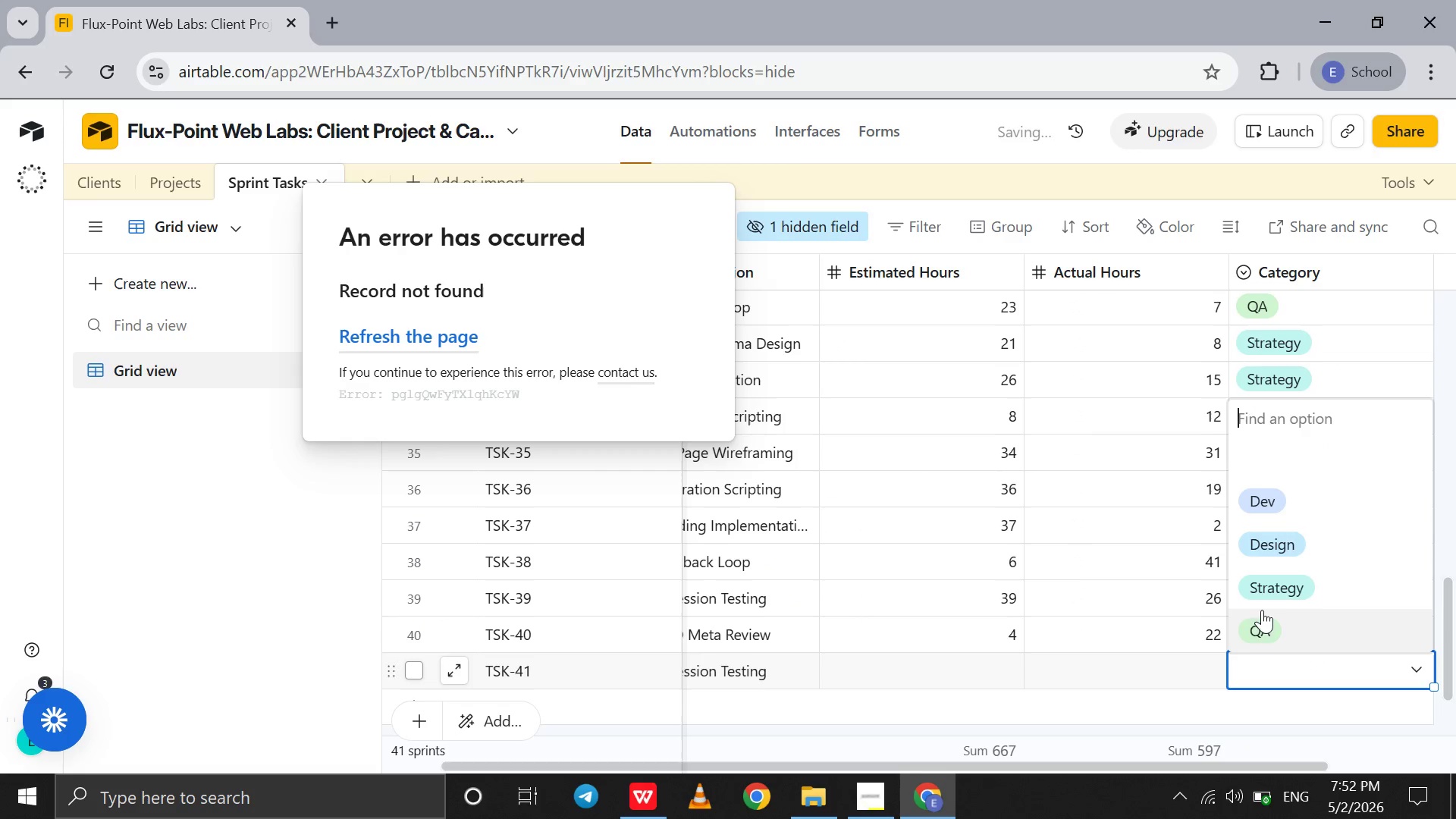 
left_click([1258, 614])
 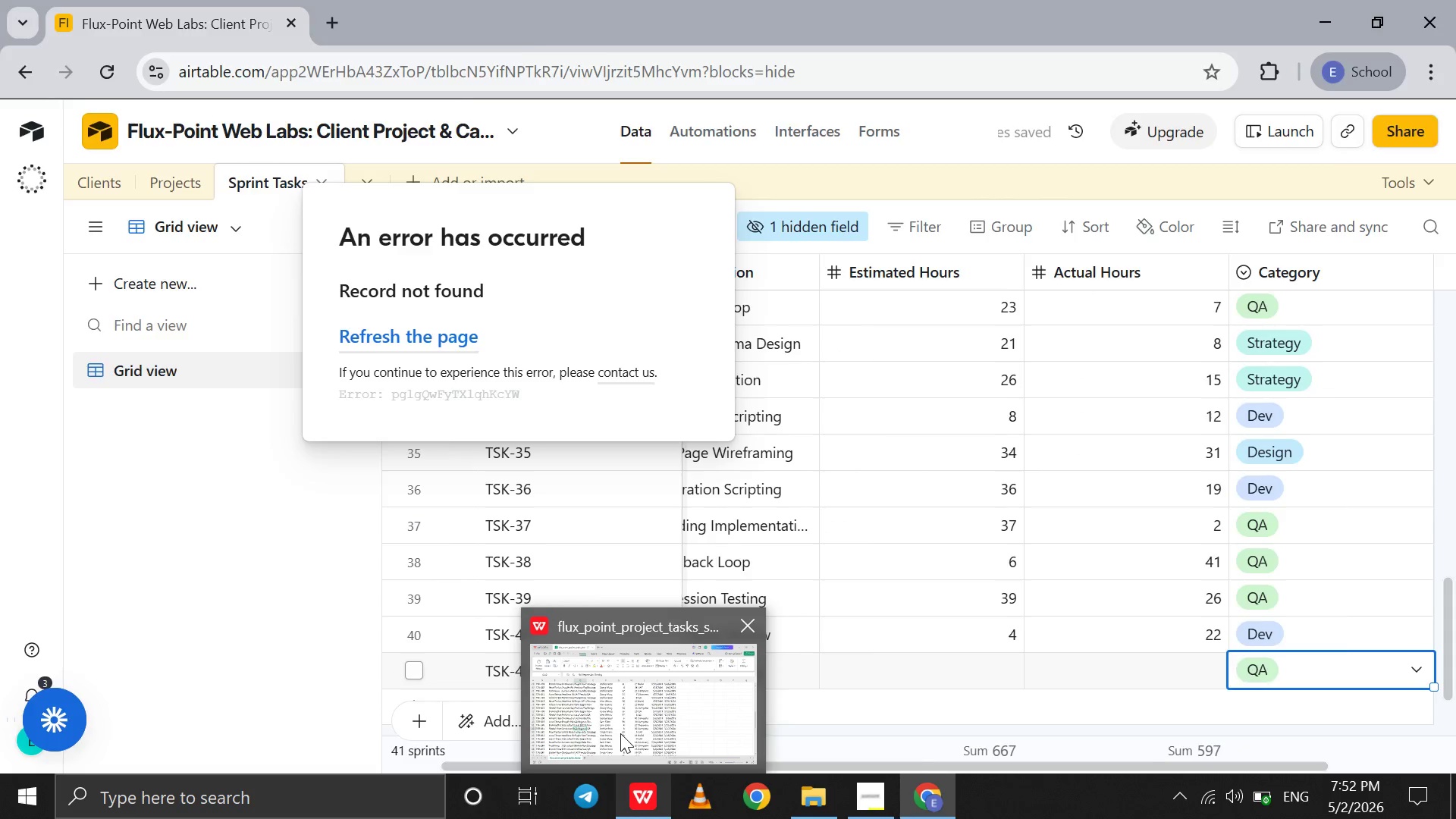 
wait(8.22)
 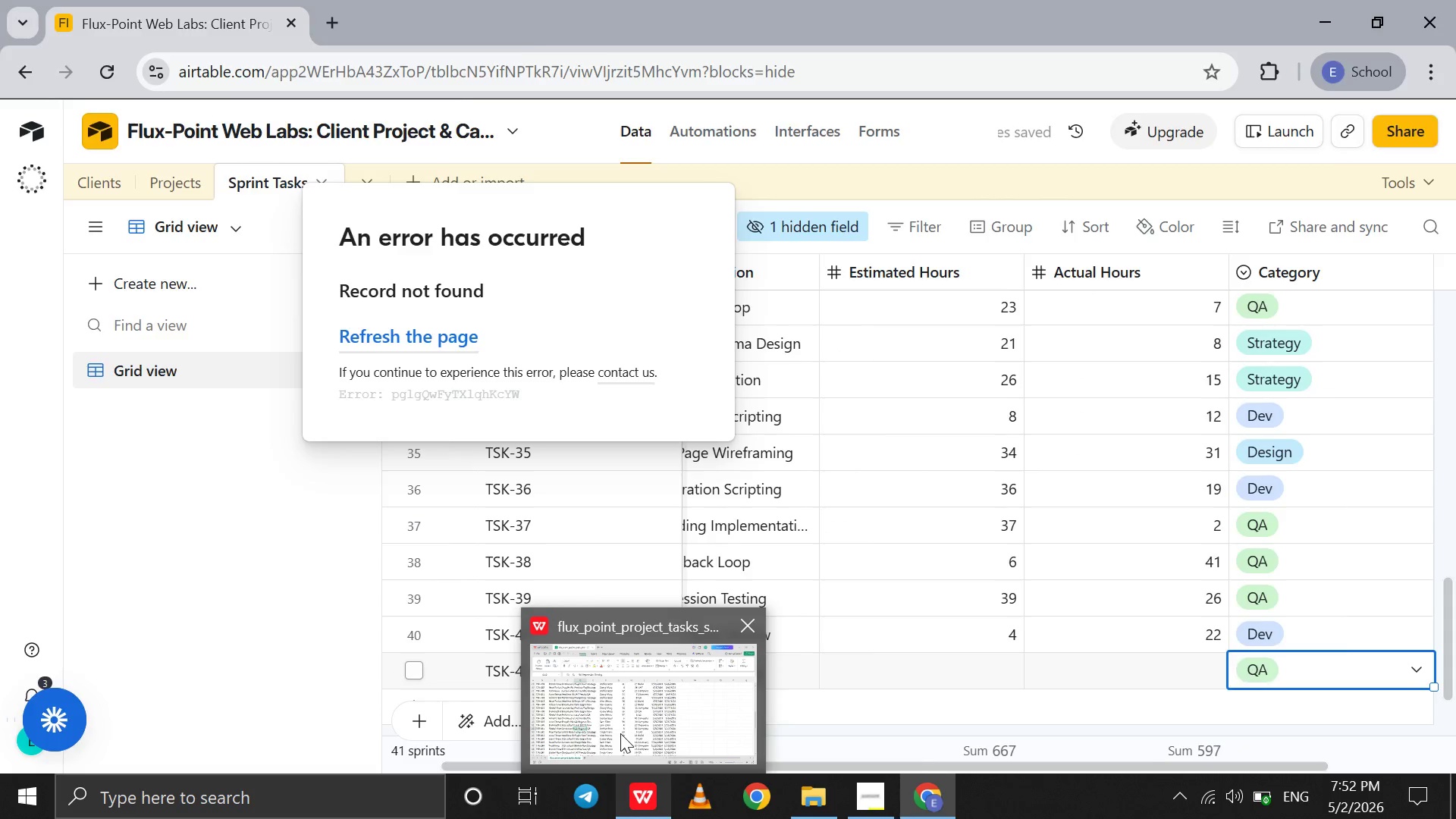 
left_click([981, 662])
 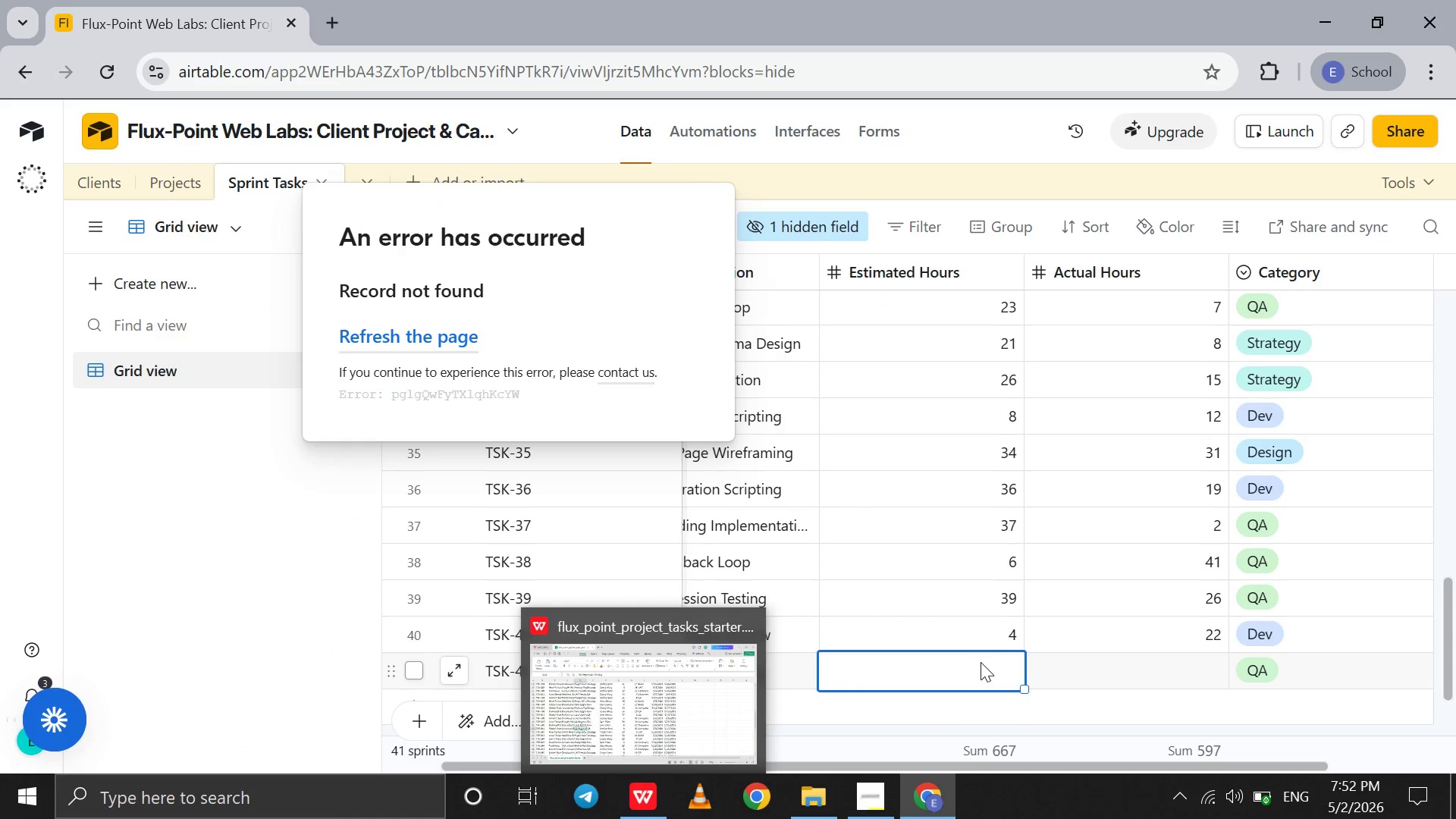 
key(9)
 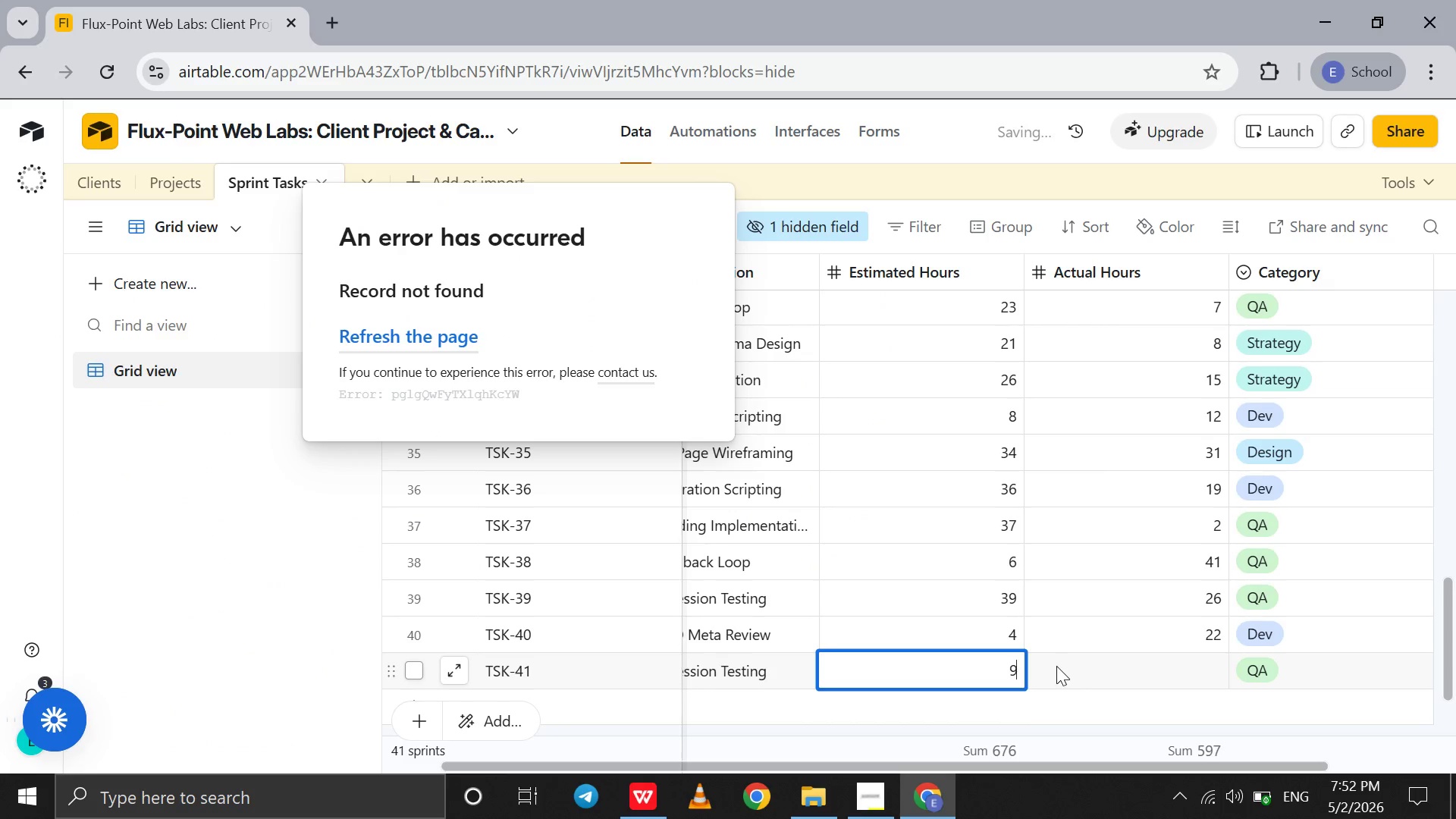 
left_click([1056, 666])
 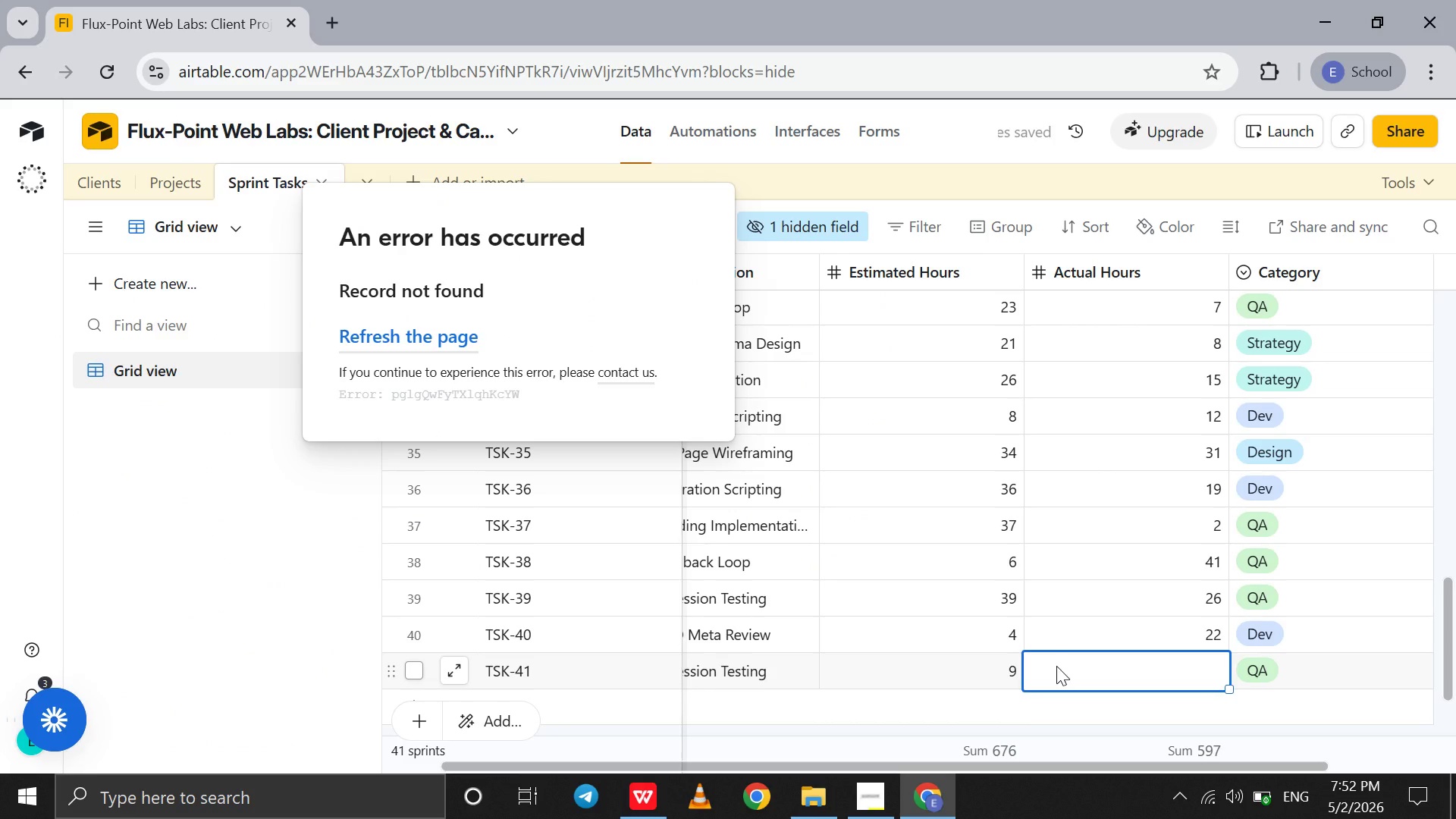 
type(35)
 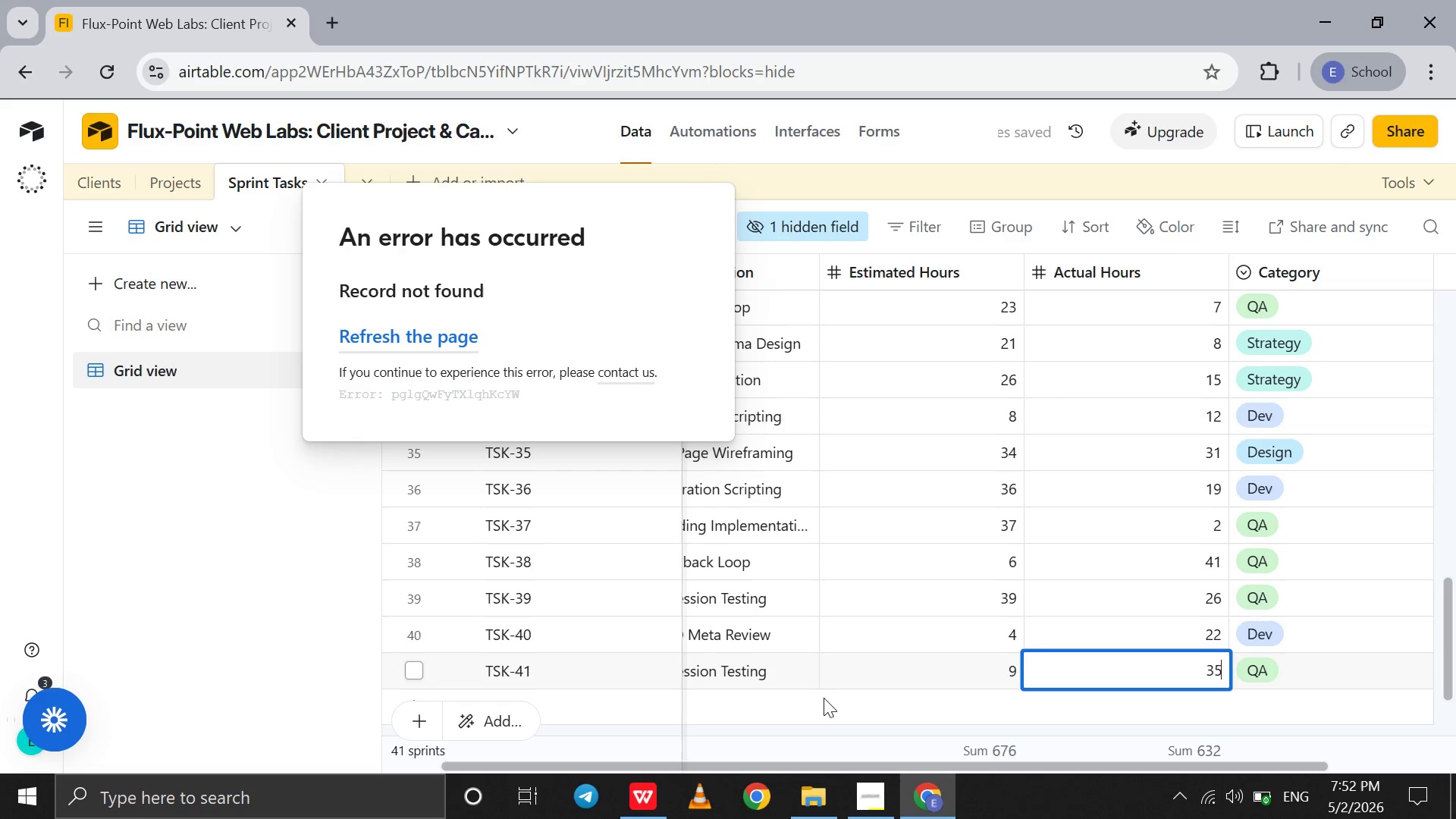 
wait(5.75)
 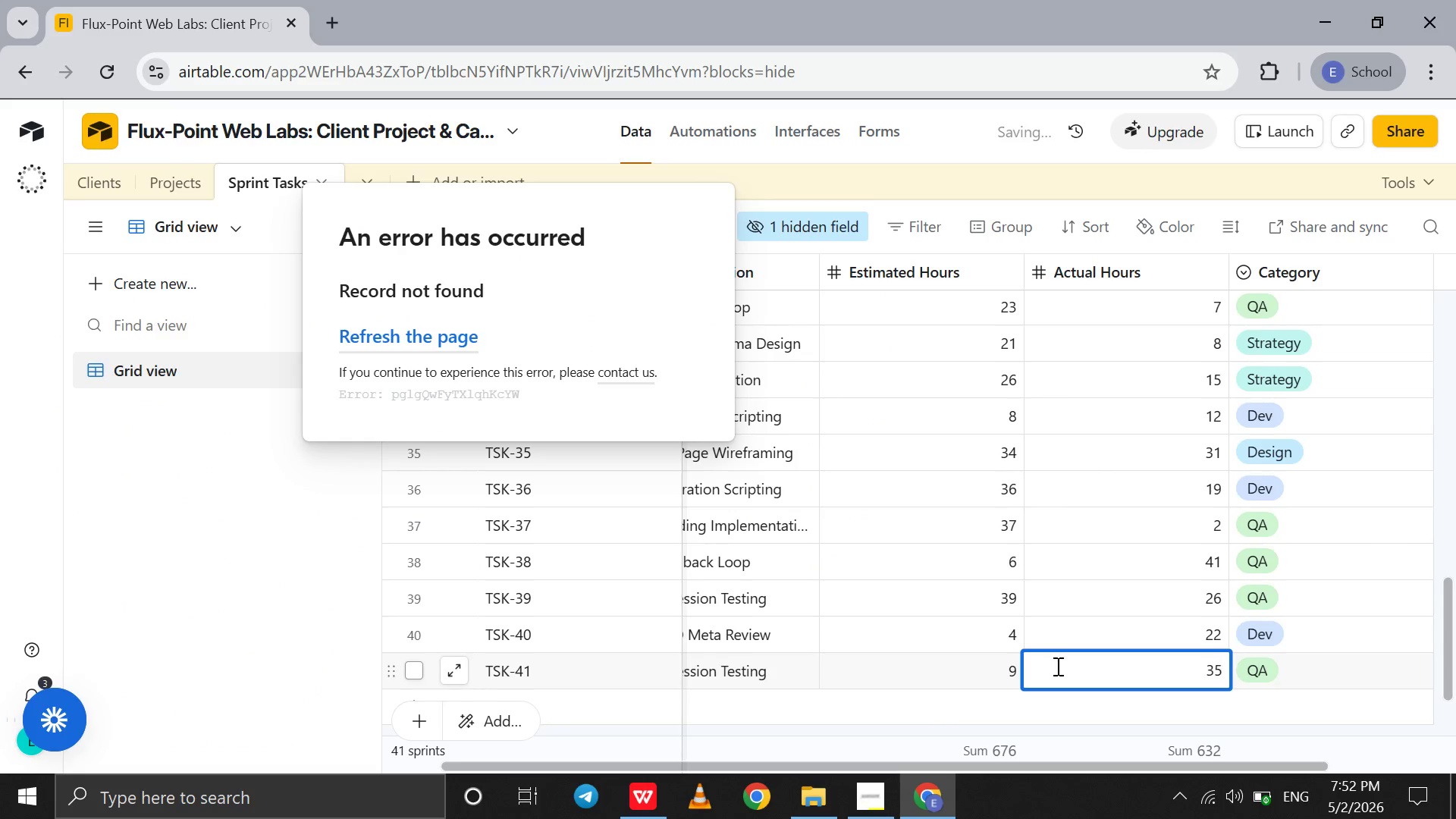 
left_click([588, 695])
 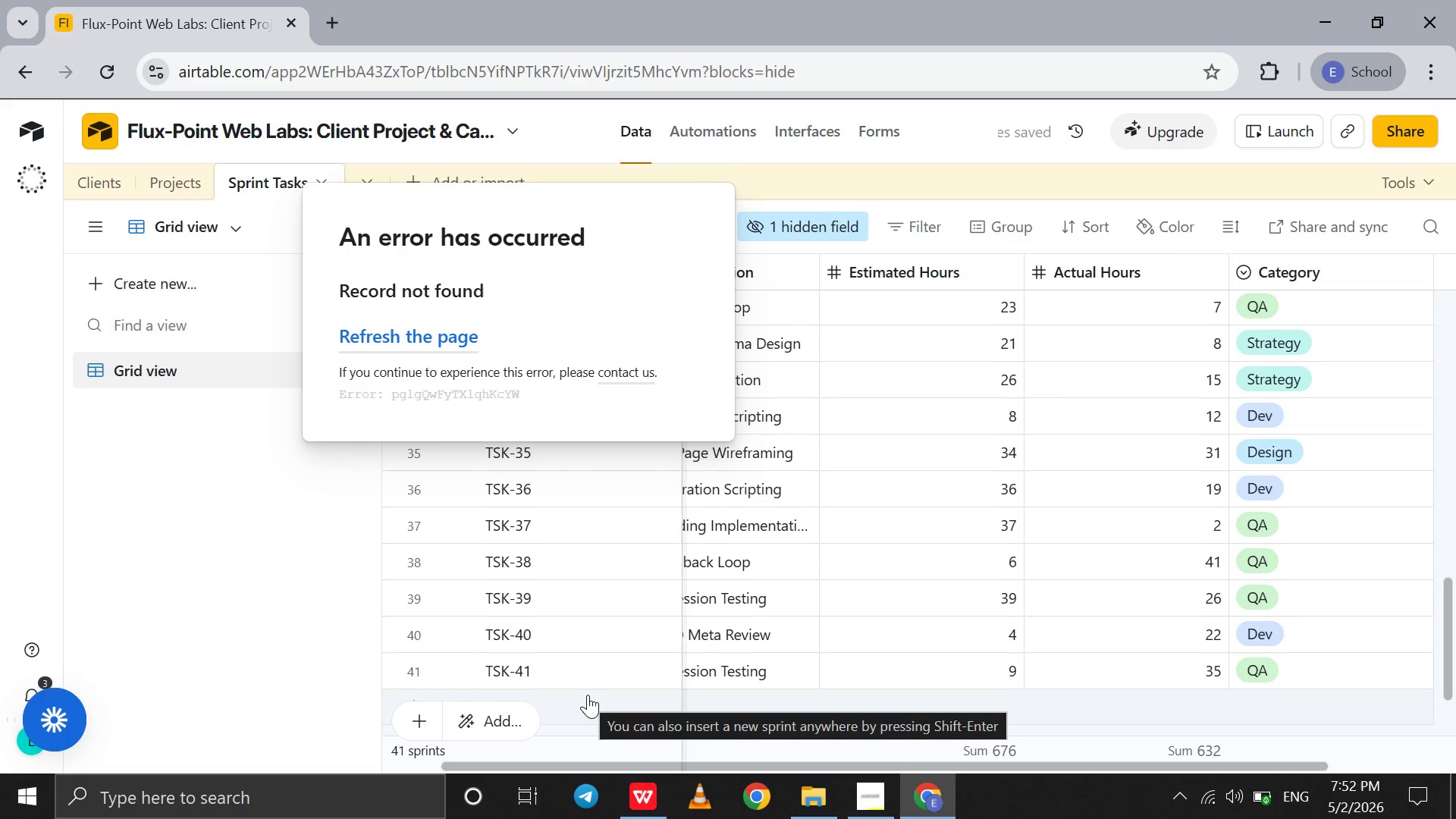 
left_click([588, 695])
 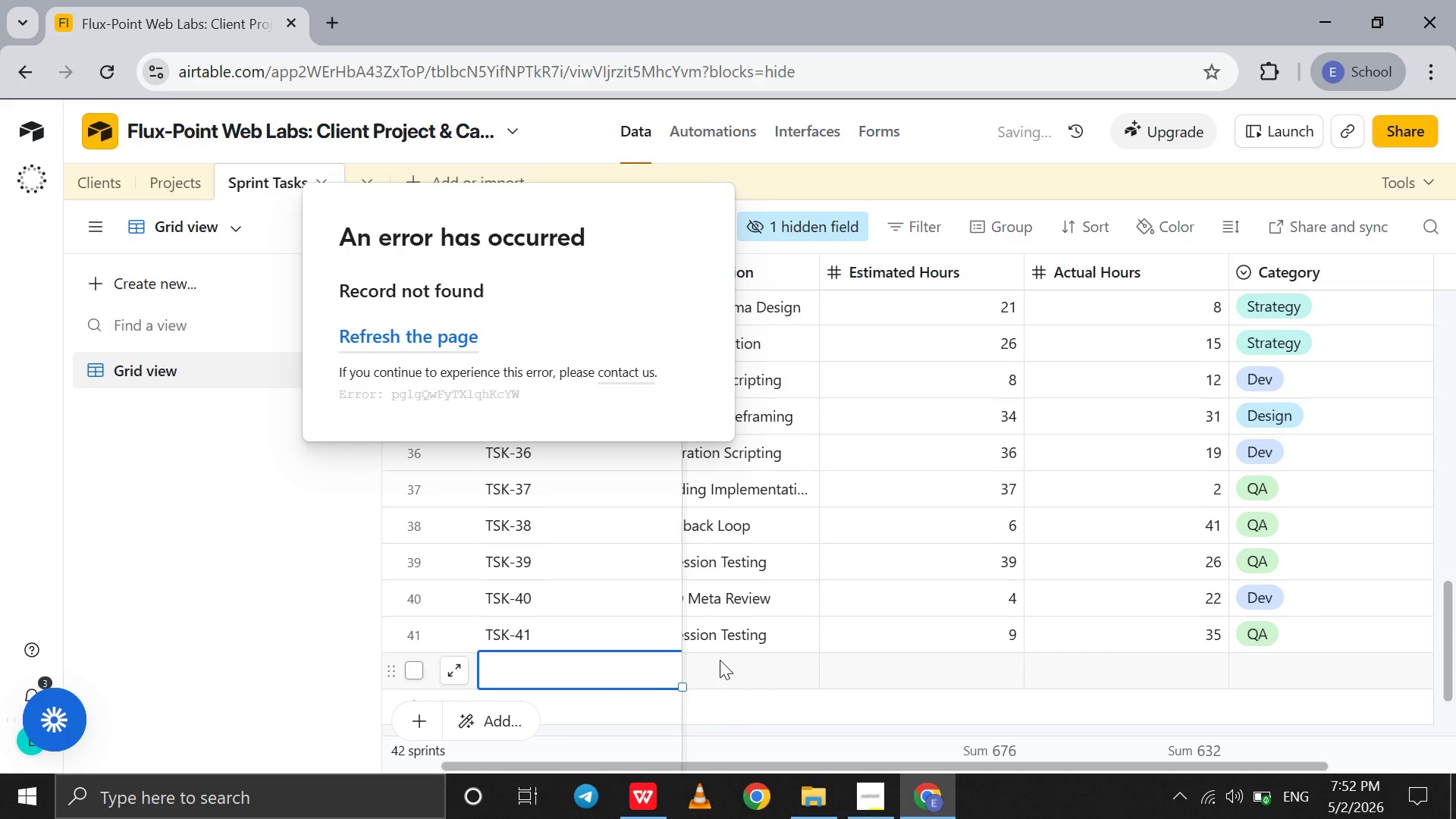 
left_click([720, 660])
 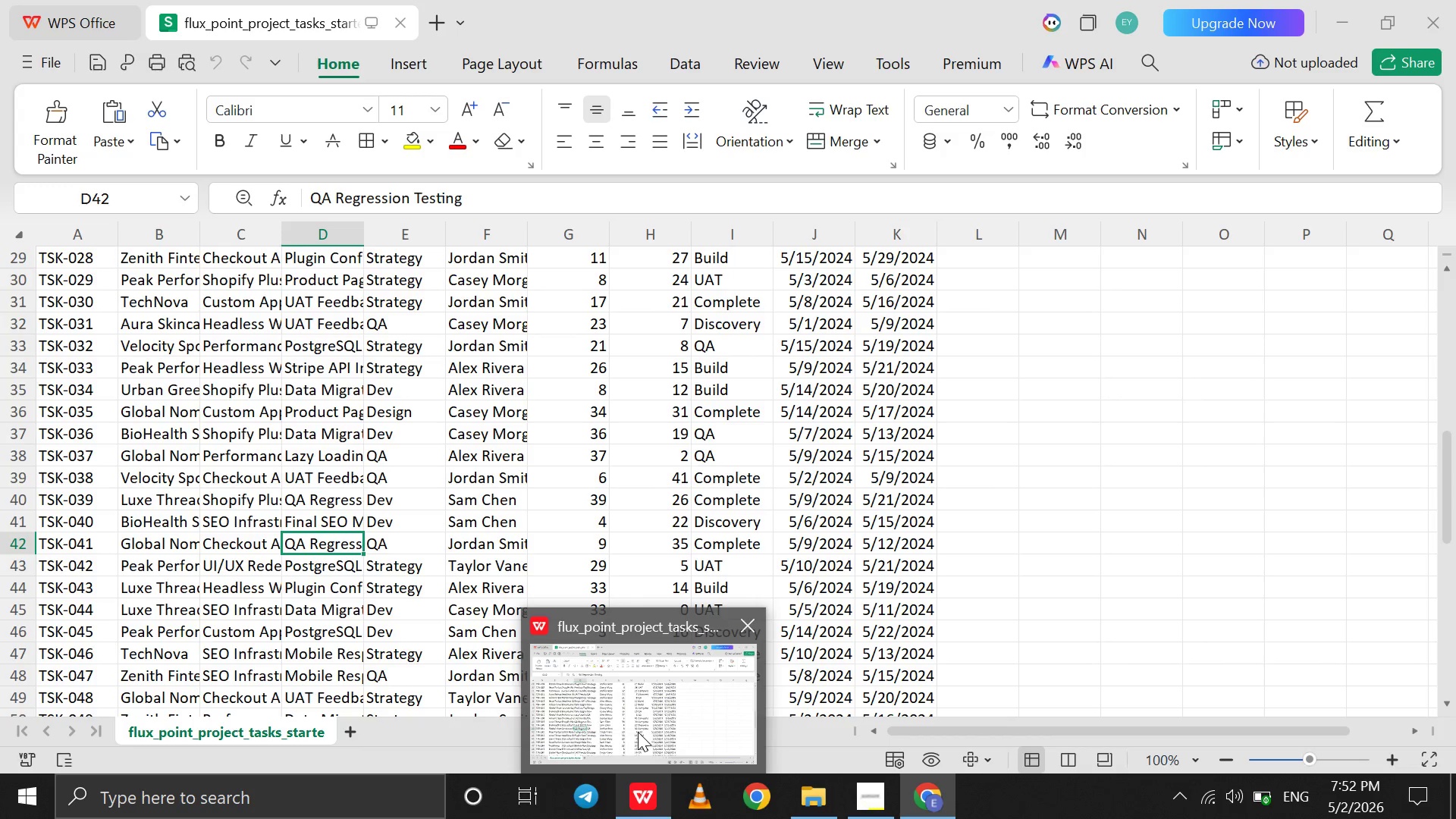 
wait(27.75)
 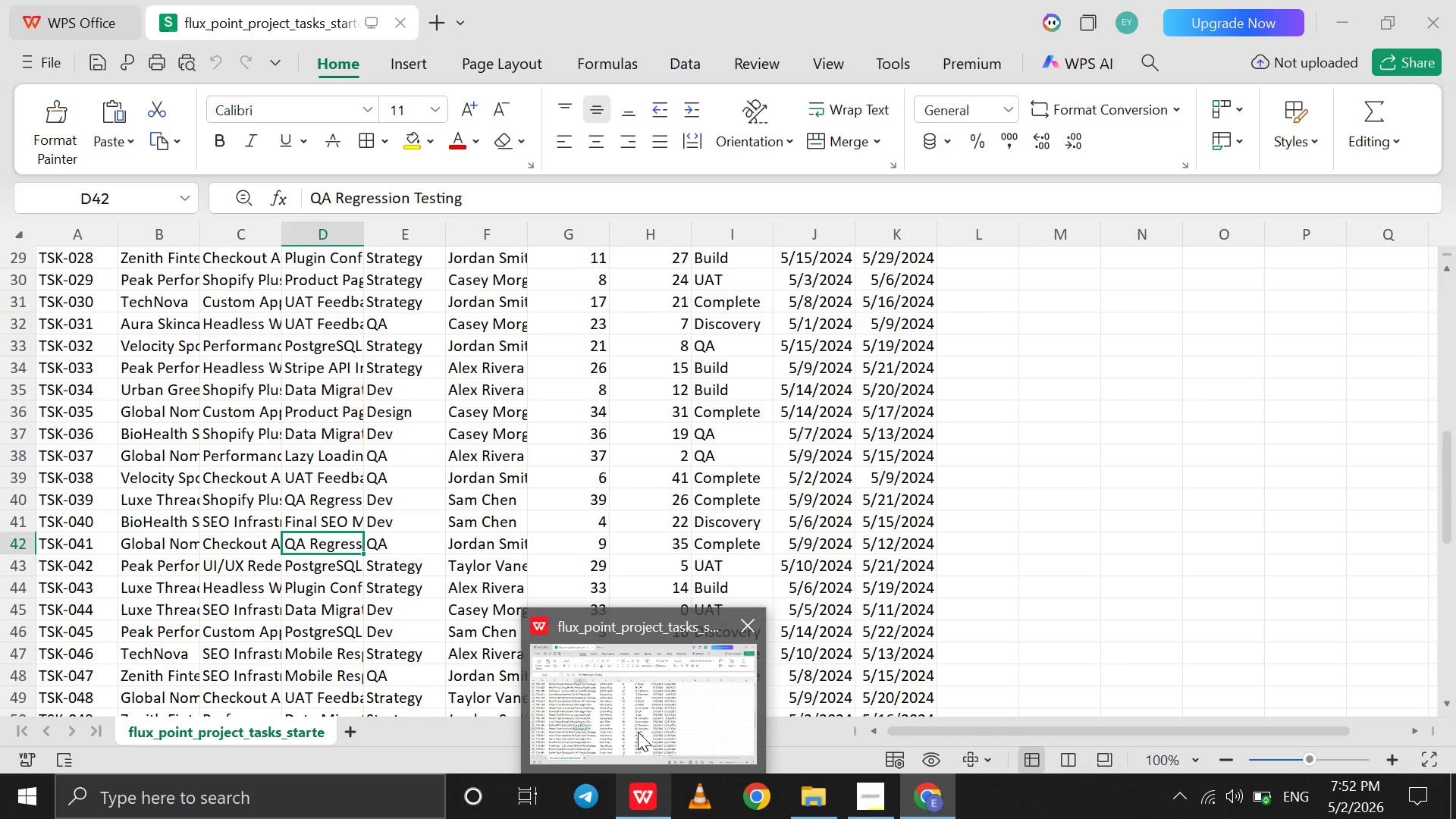 
left_click([1065, 667])
 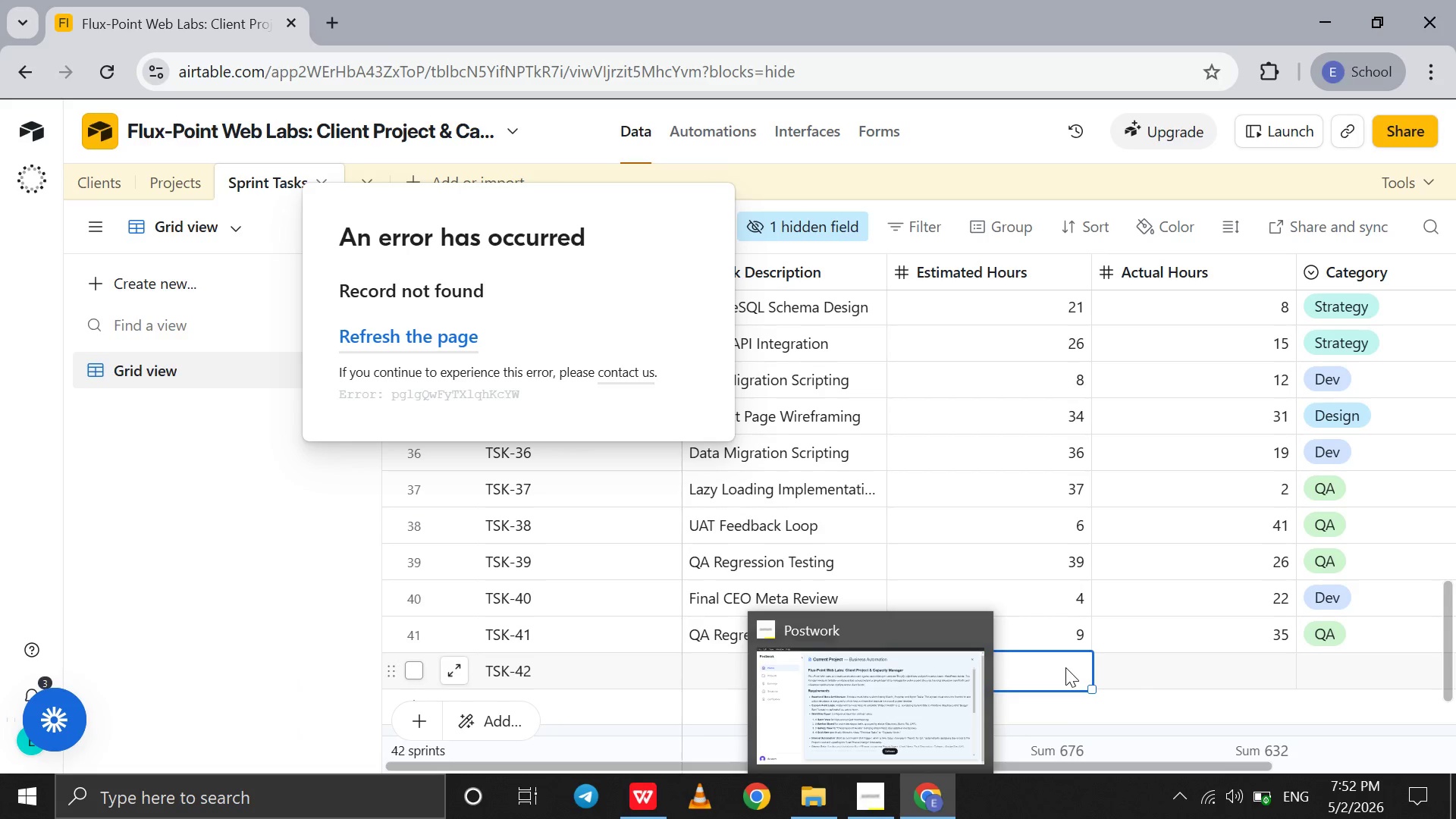 
type(29)
 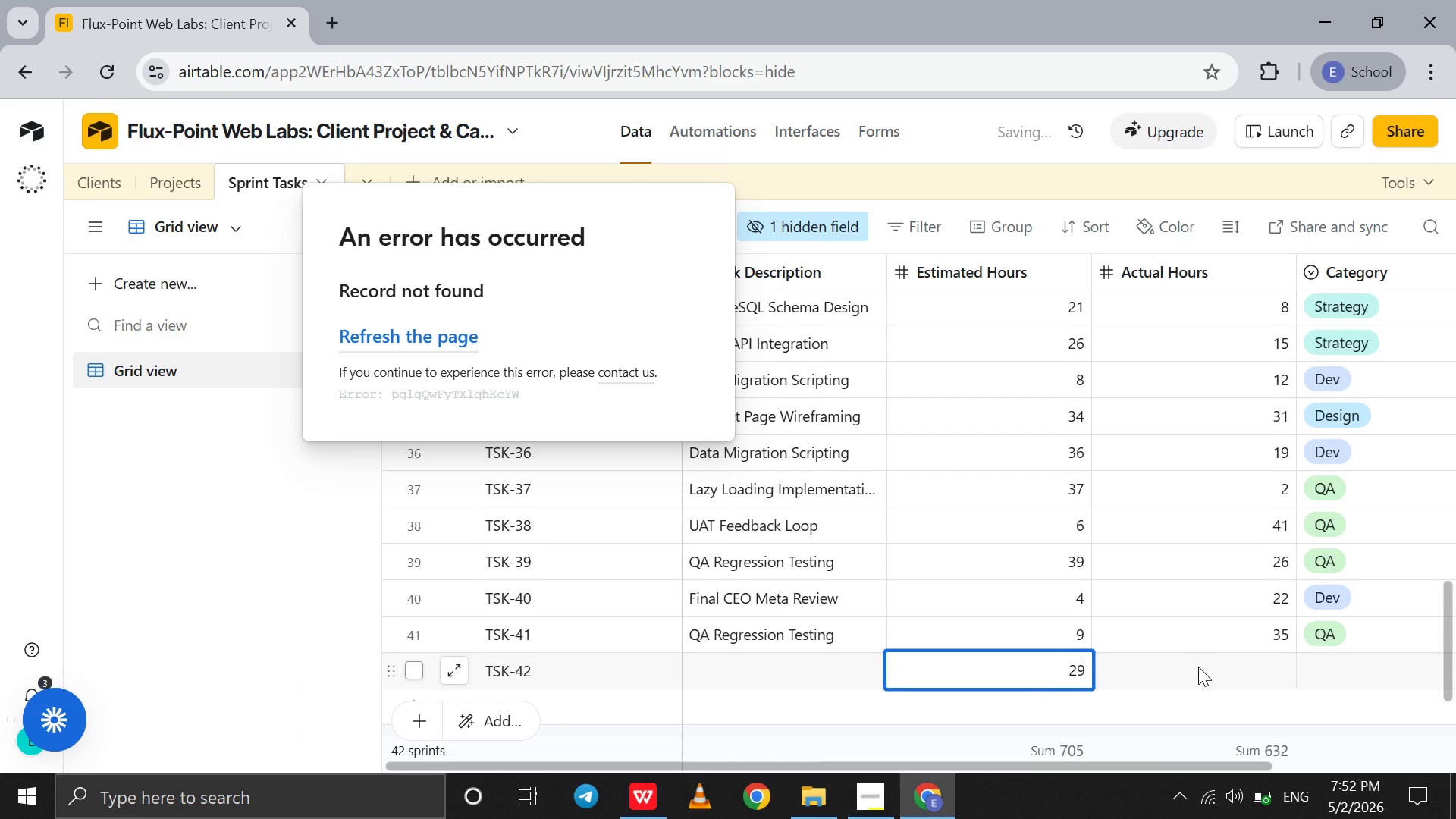 
left_click([1198, 667])
 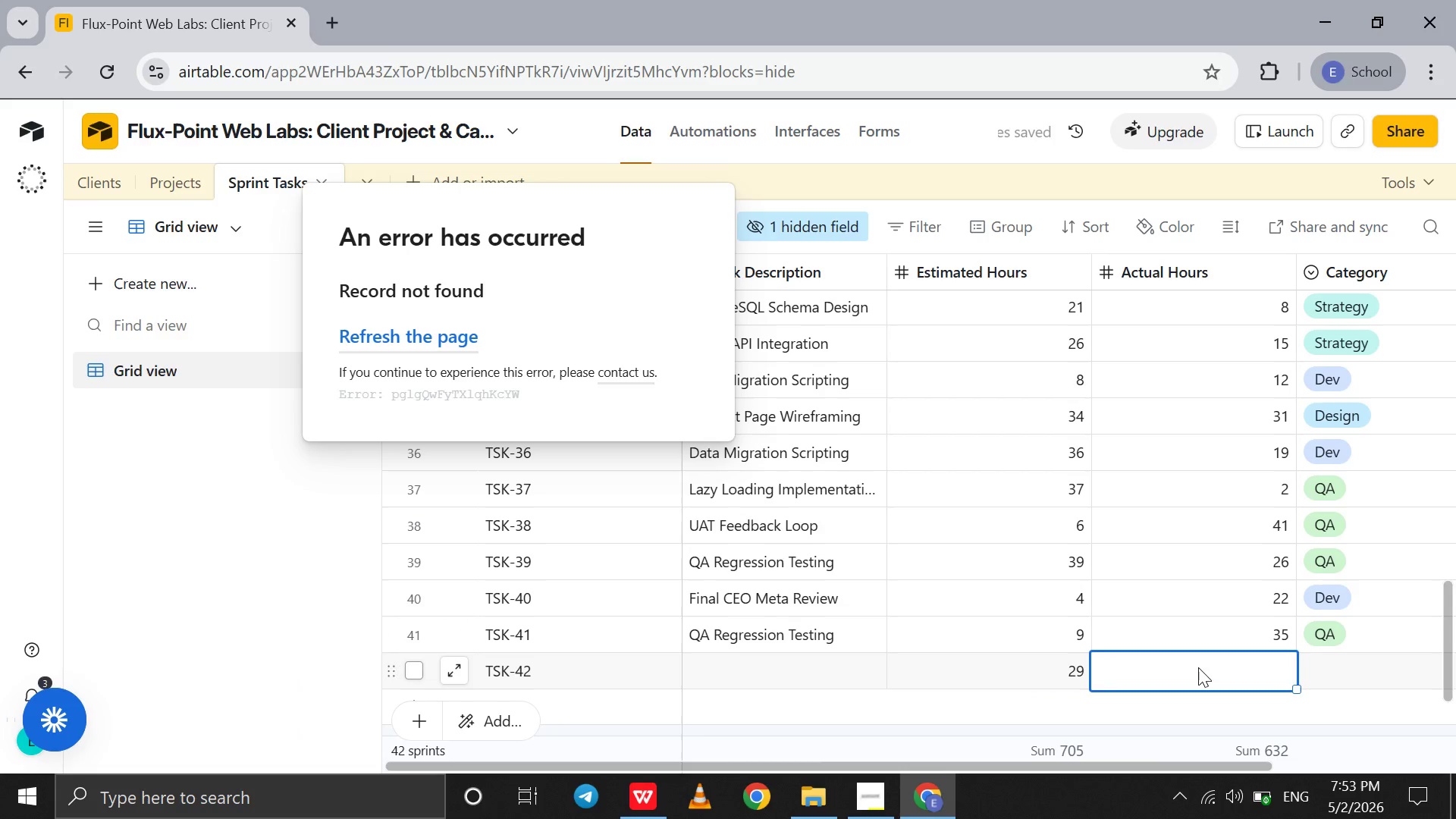 
key(5)
 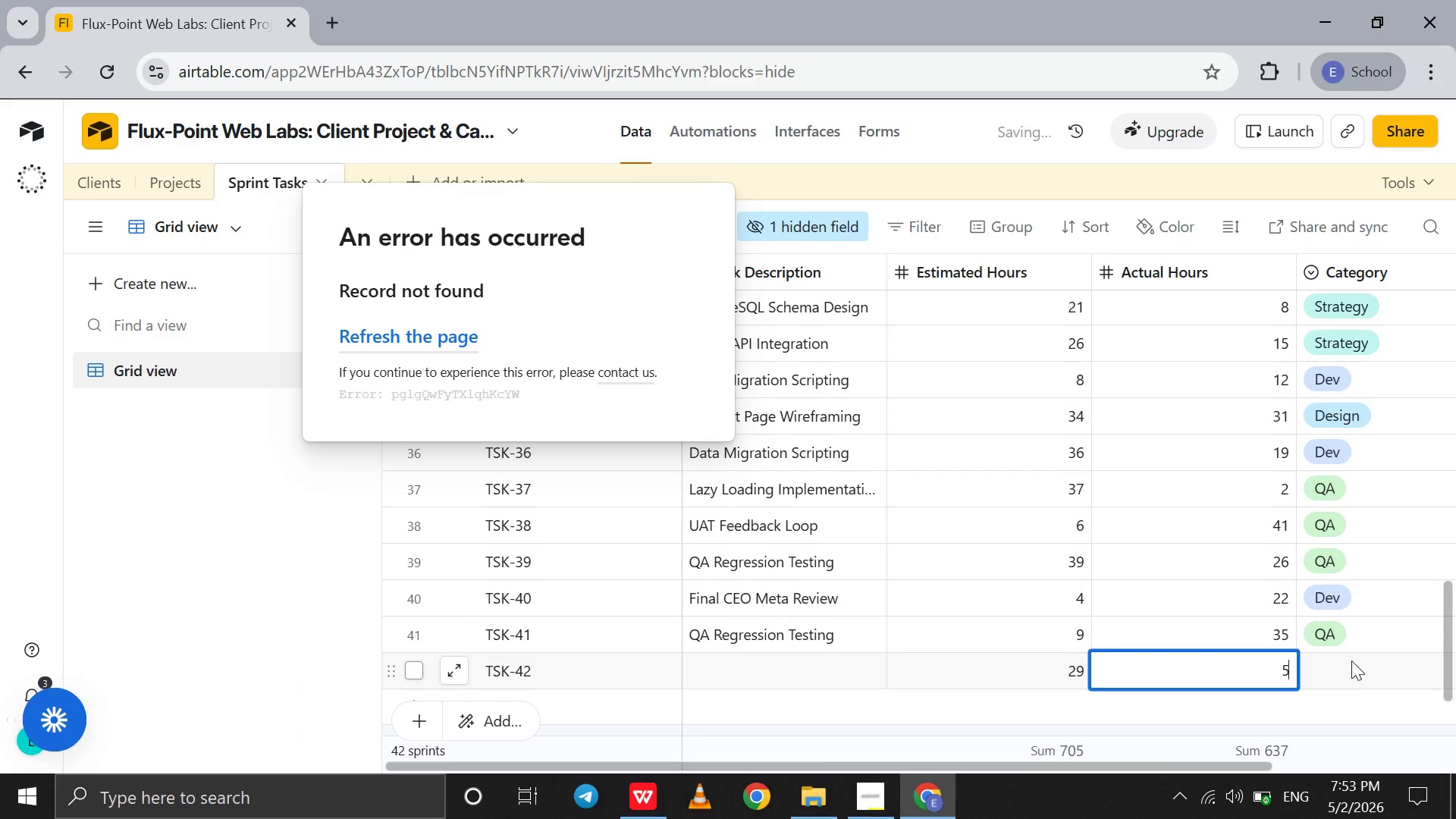 
left_click([1351, 661])
 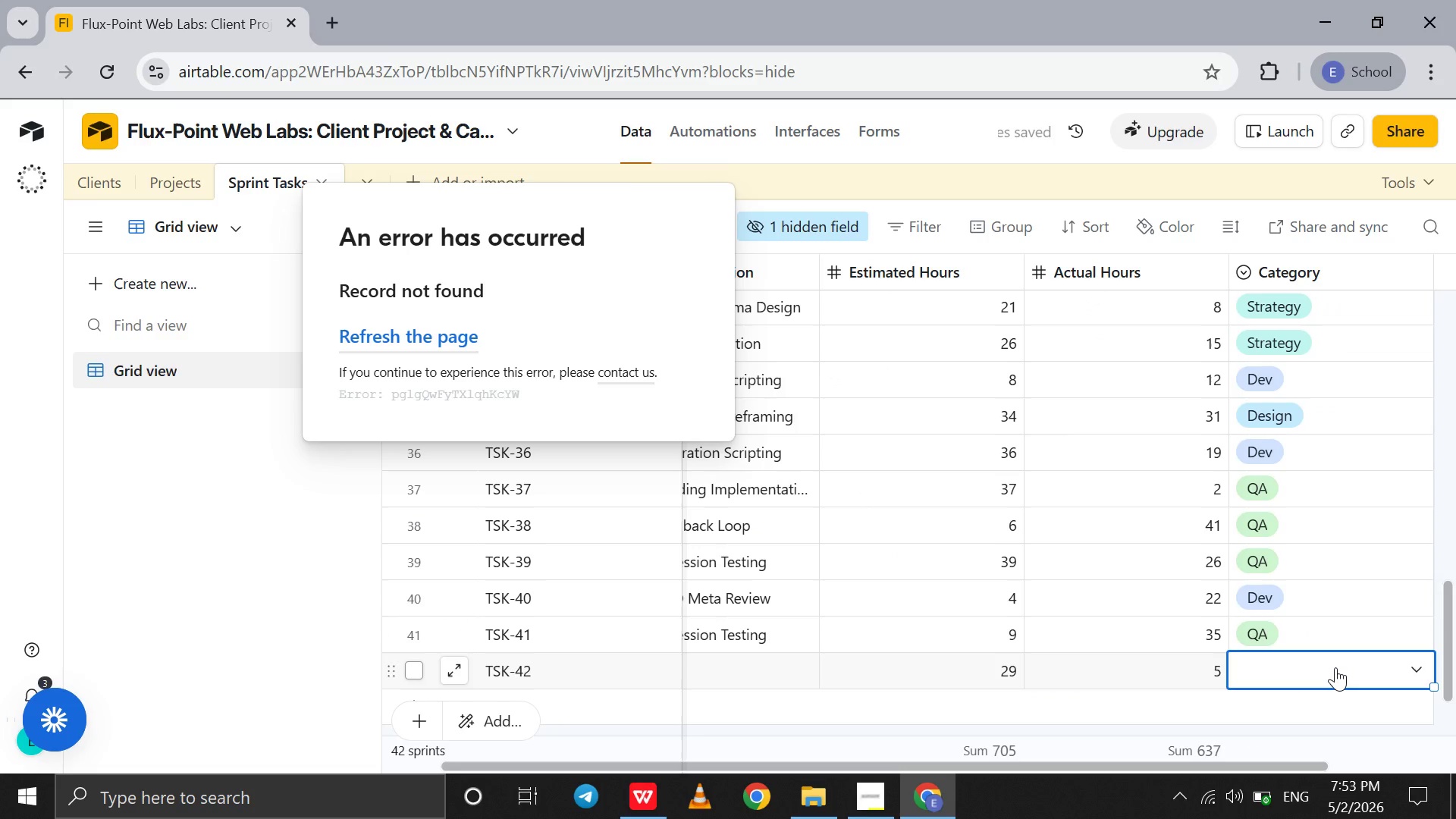 
left_click([1335, 667])
 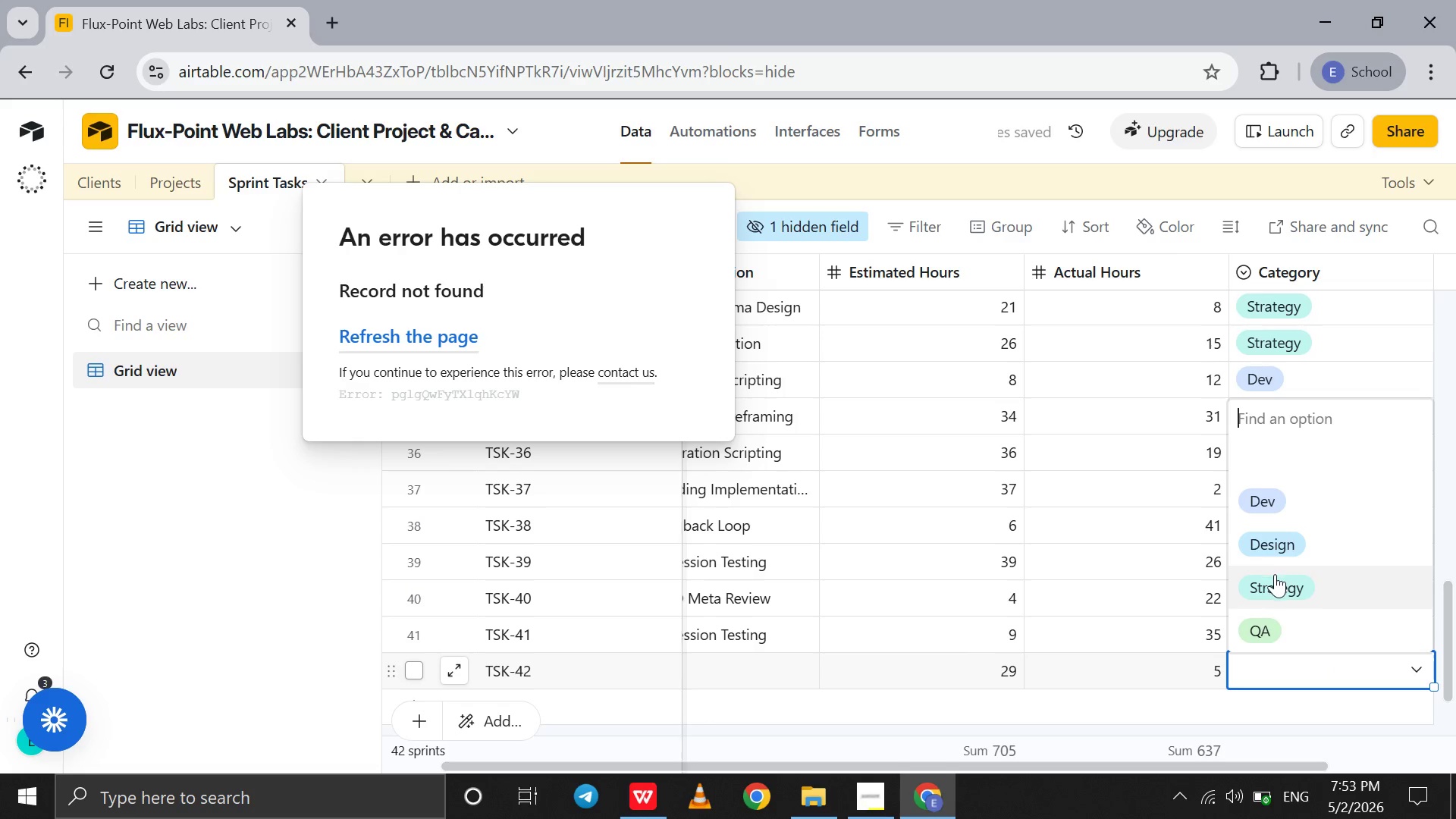 
left_click([1274, 576])
 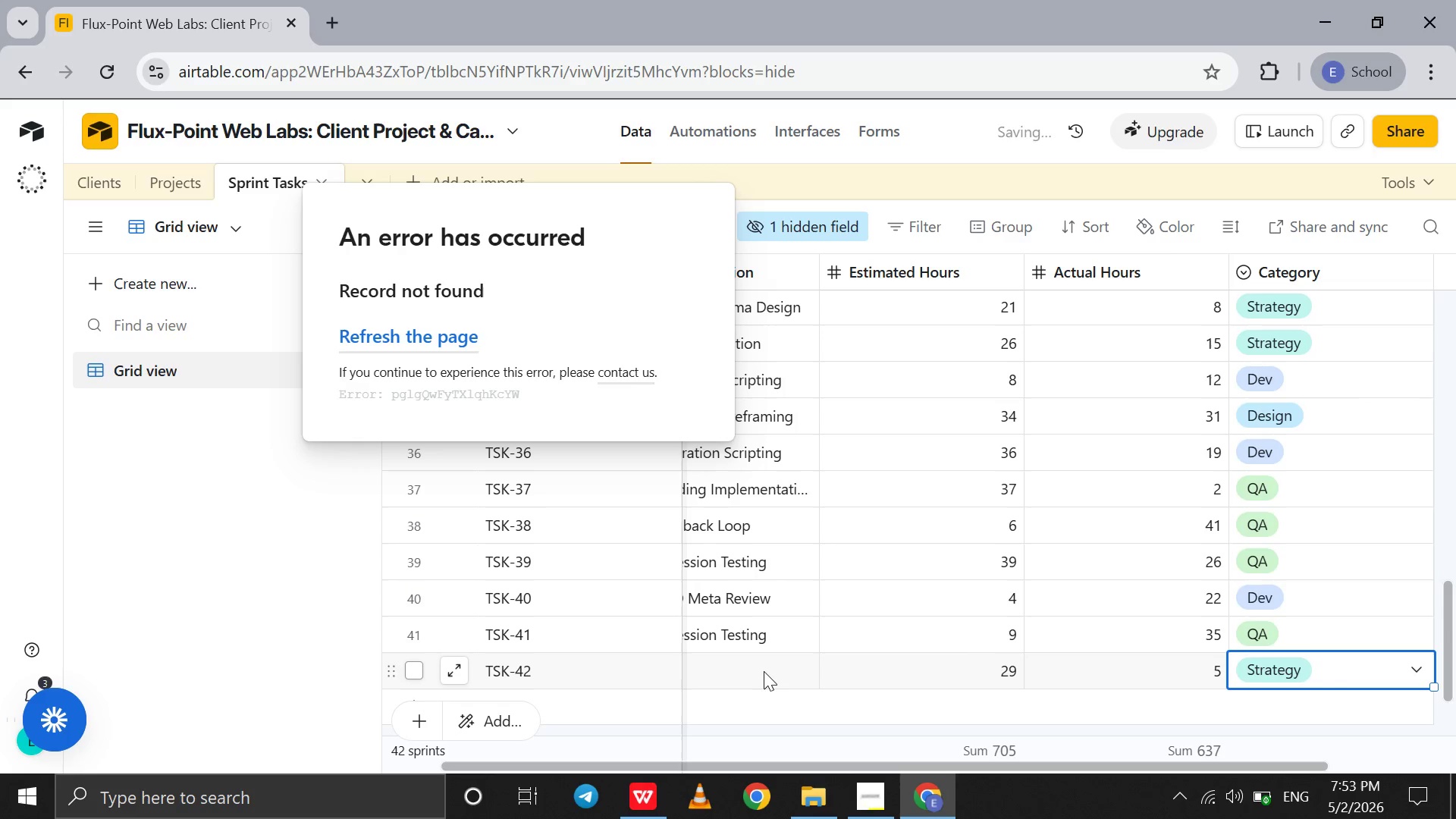 
left_click([764, 671])
 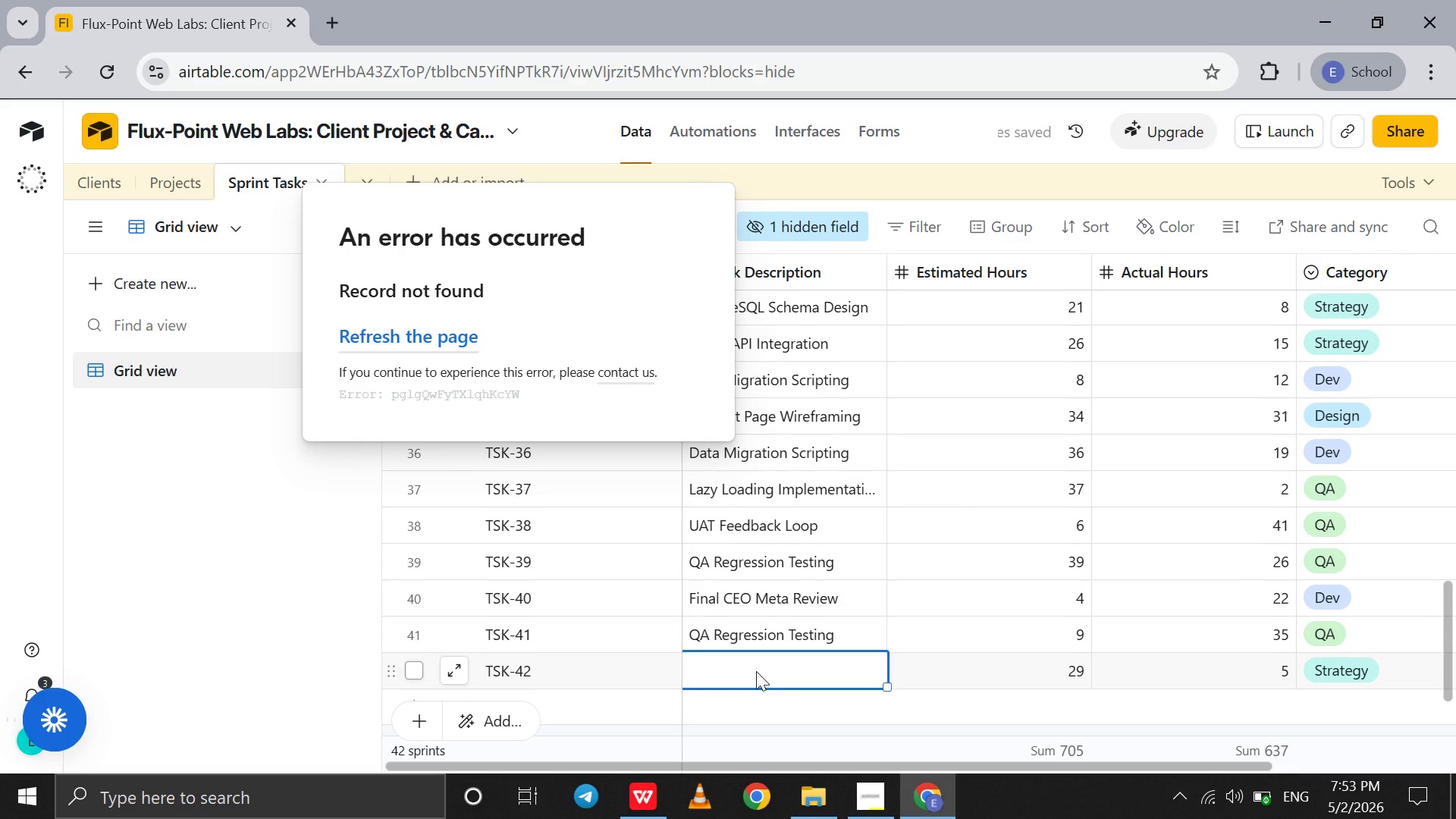 
type(PostgreSQL Schema Design)
 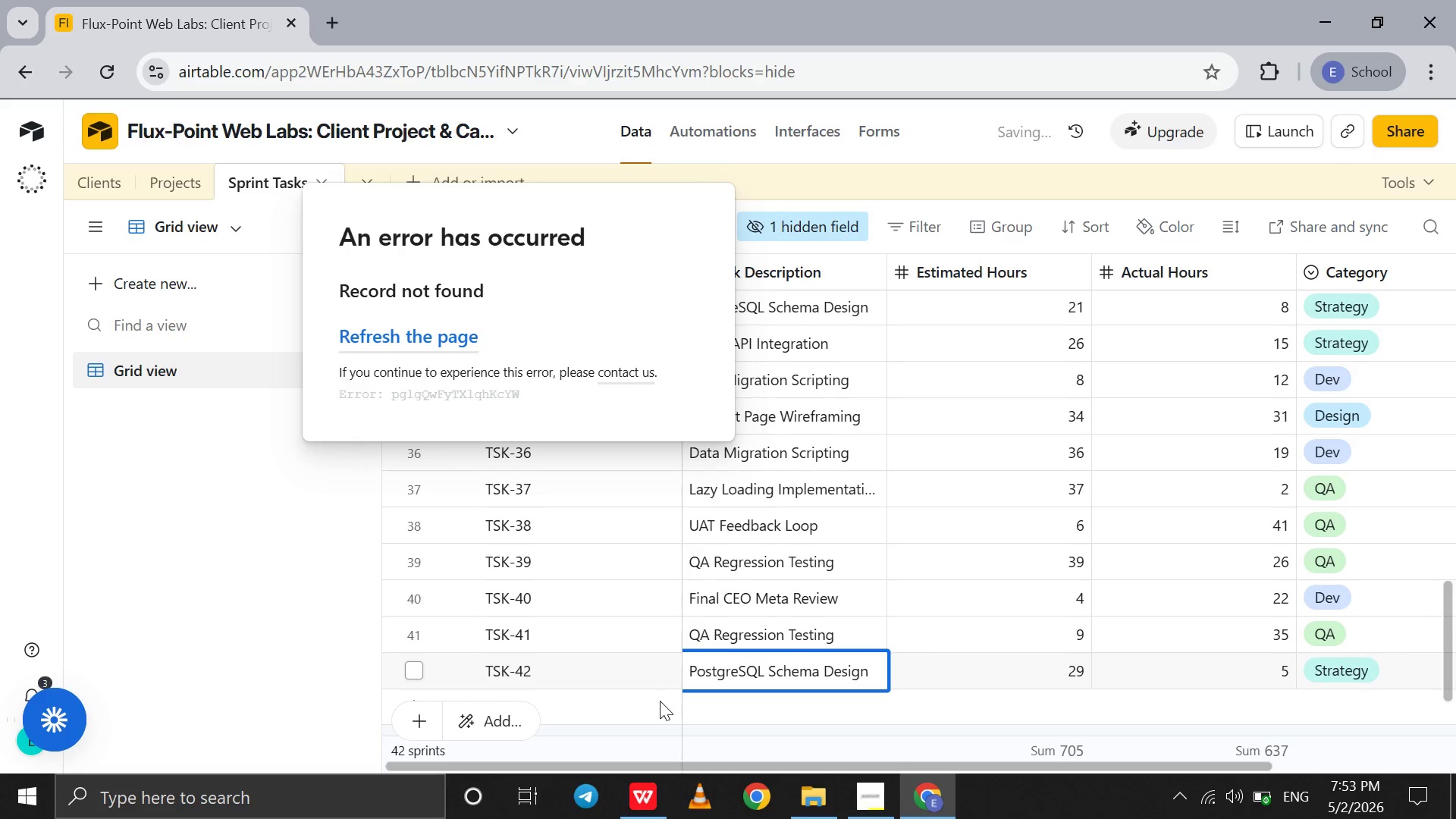 
left_click([624, 701])
 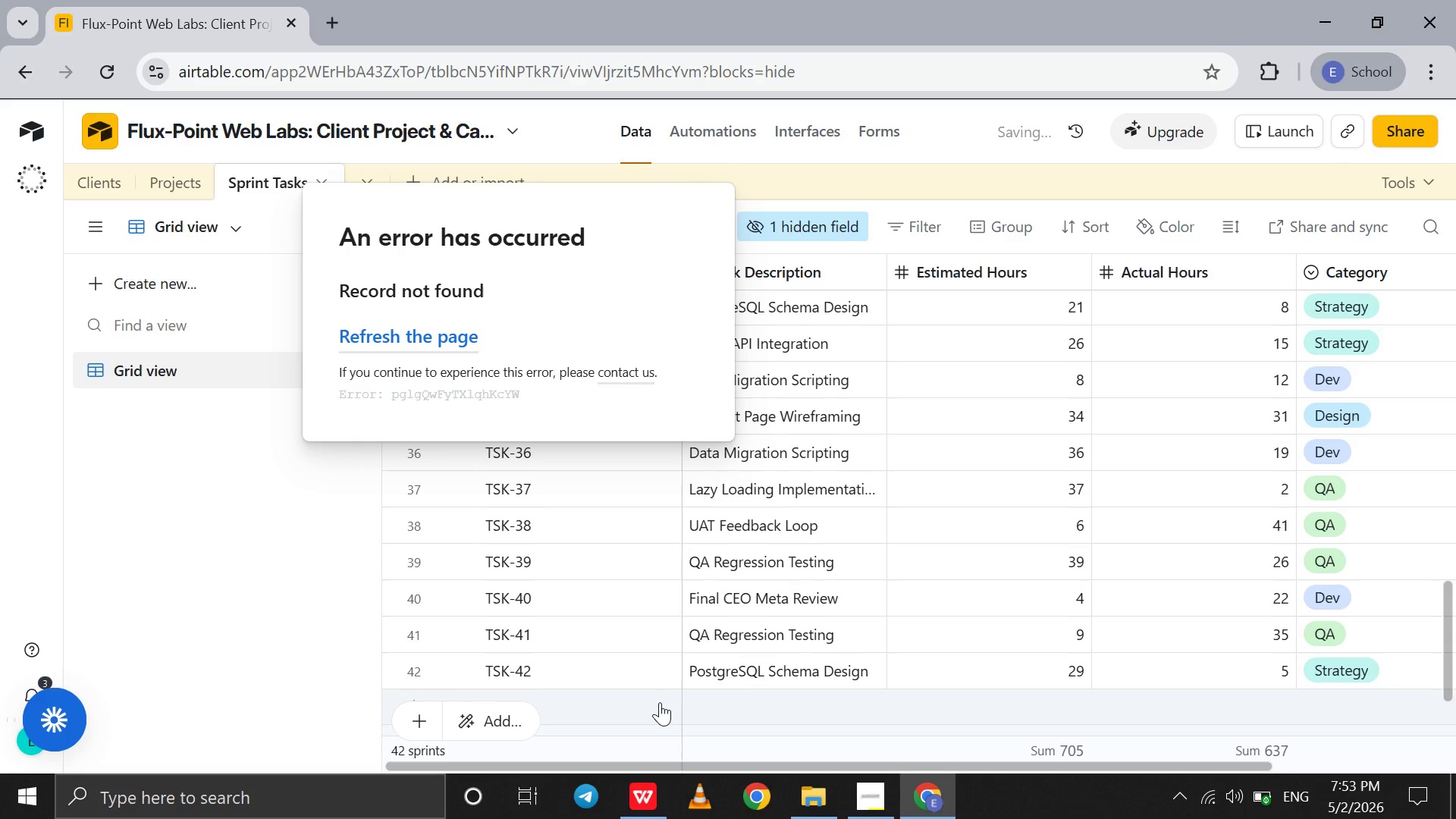 
left_click([658, 703])
 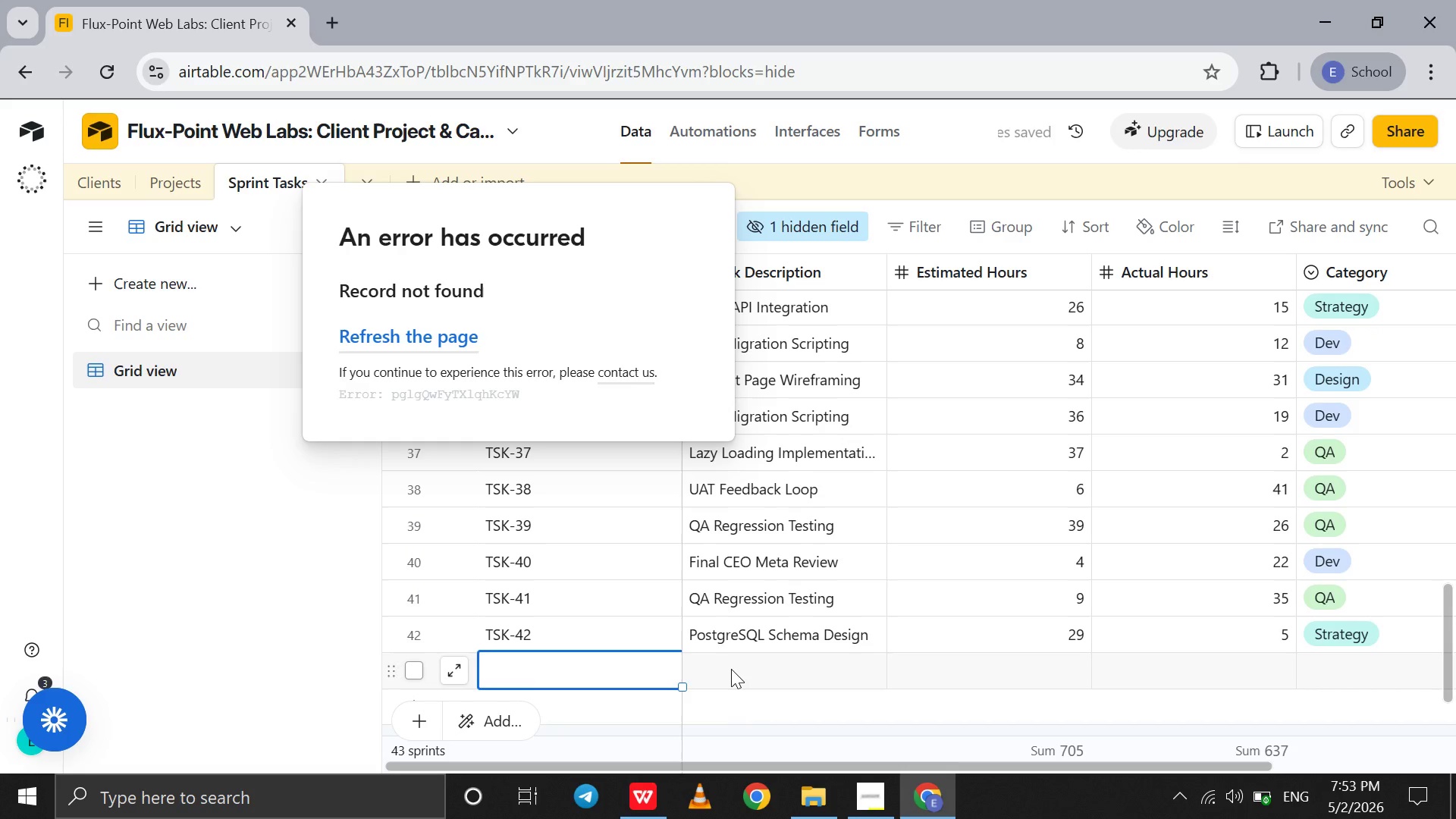 
left_click([731, 669])
 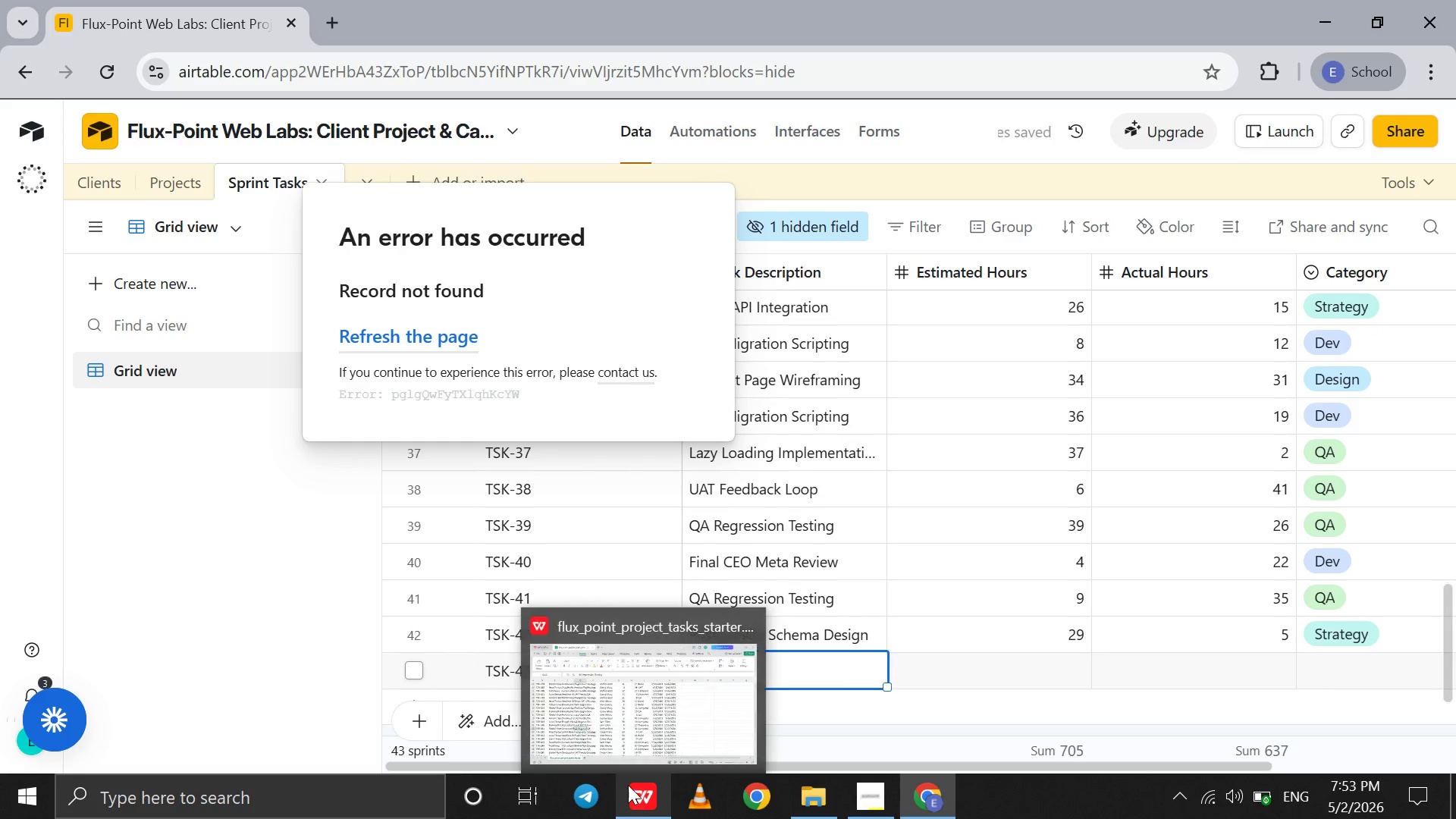 
left_click([616, 731])
 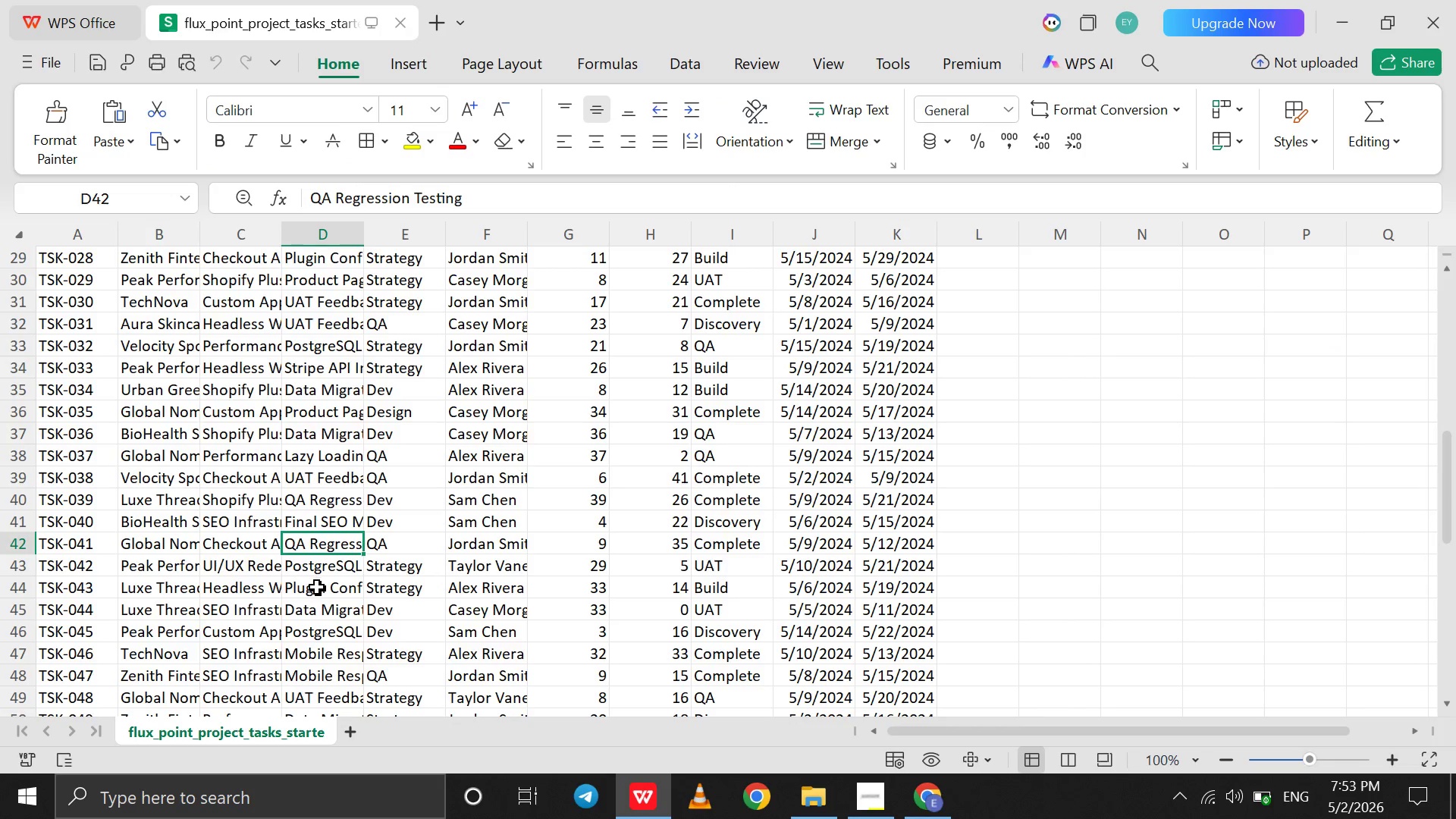 
left_click([316, 588])
 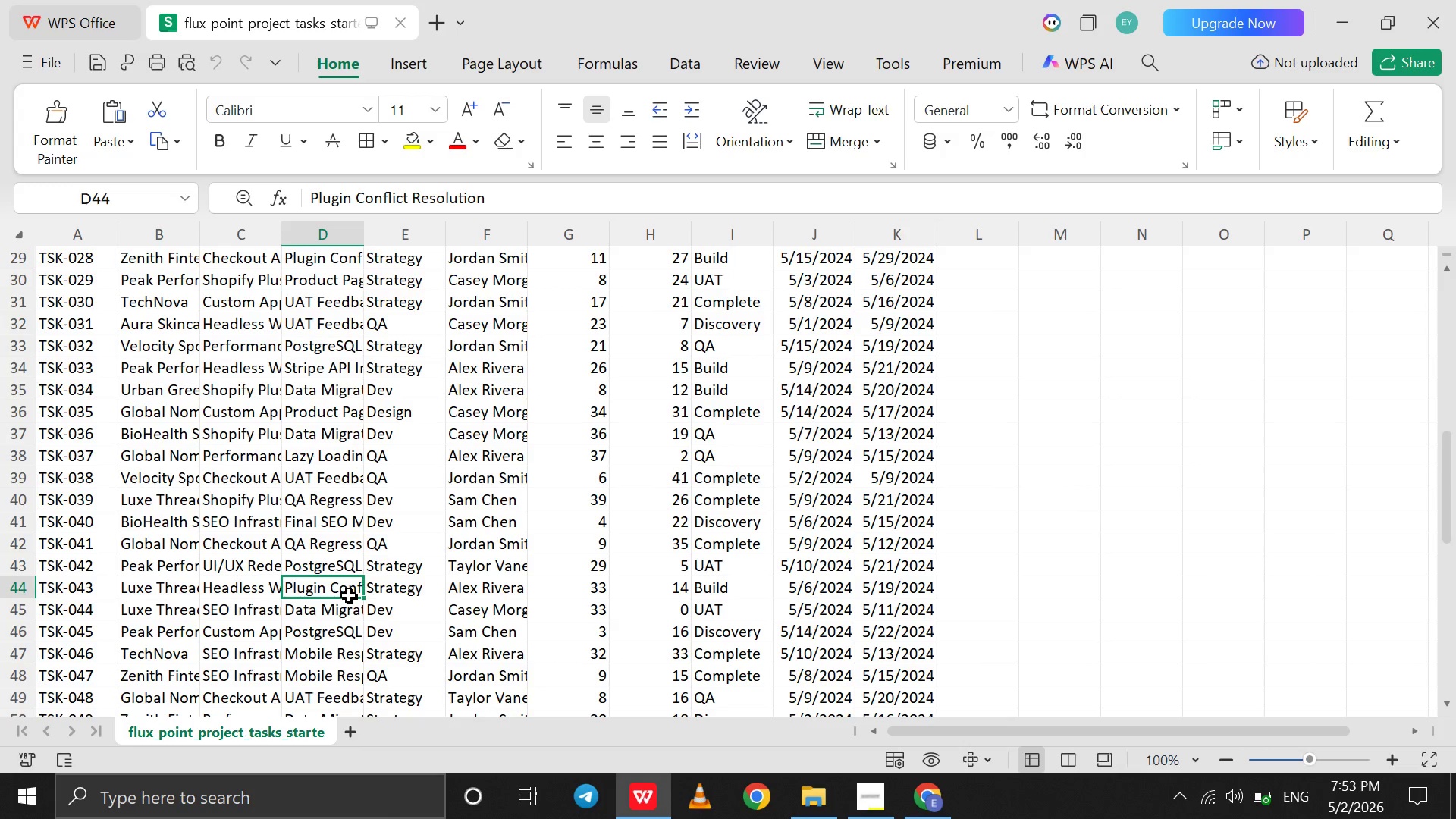 
wait(7.22)
 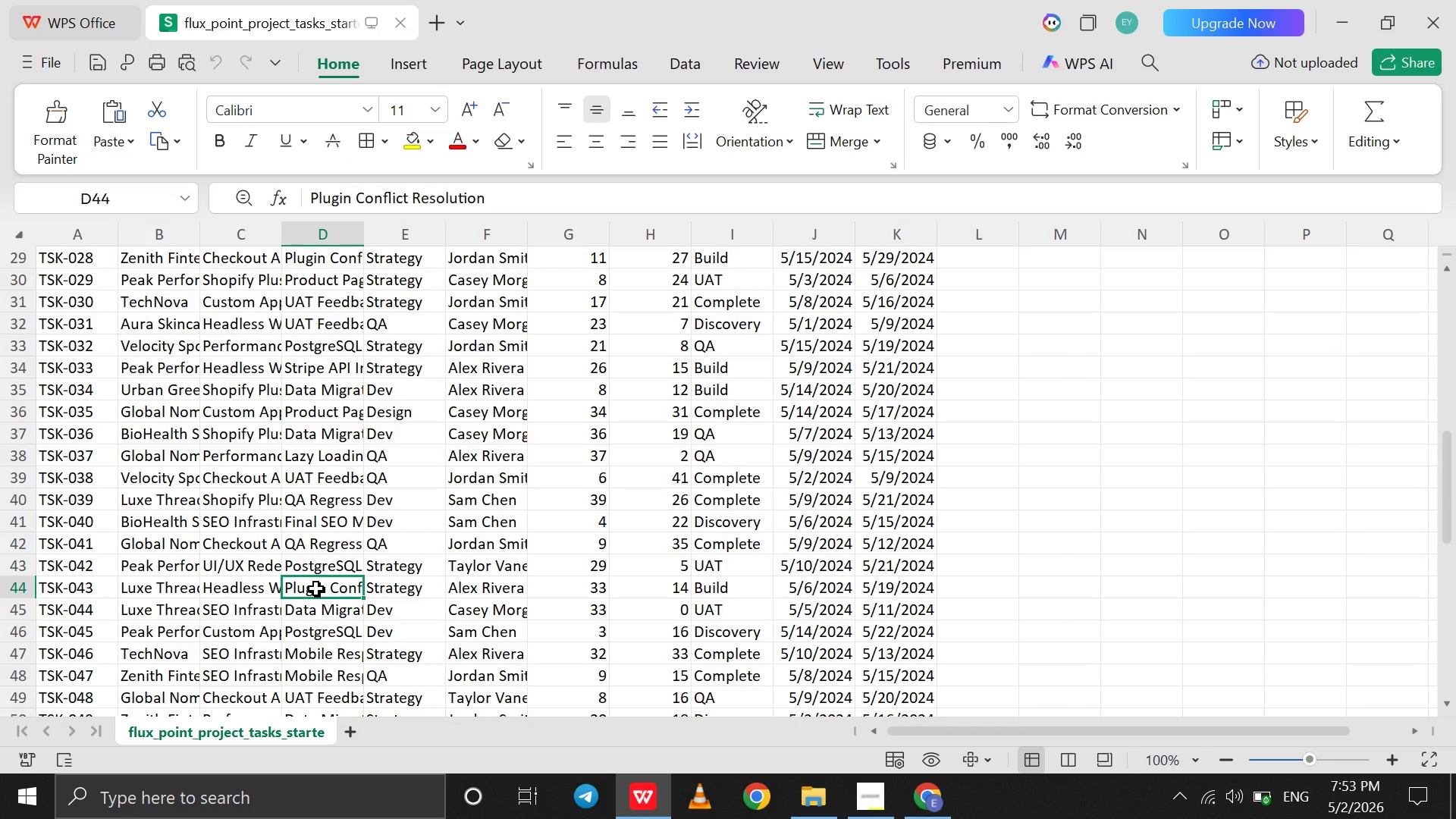 
mouse_move([924, 769])
 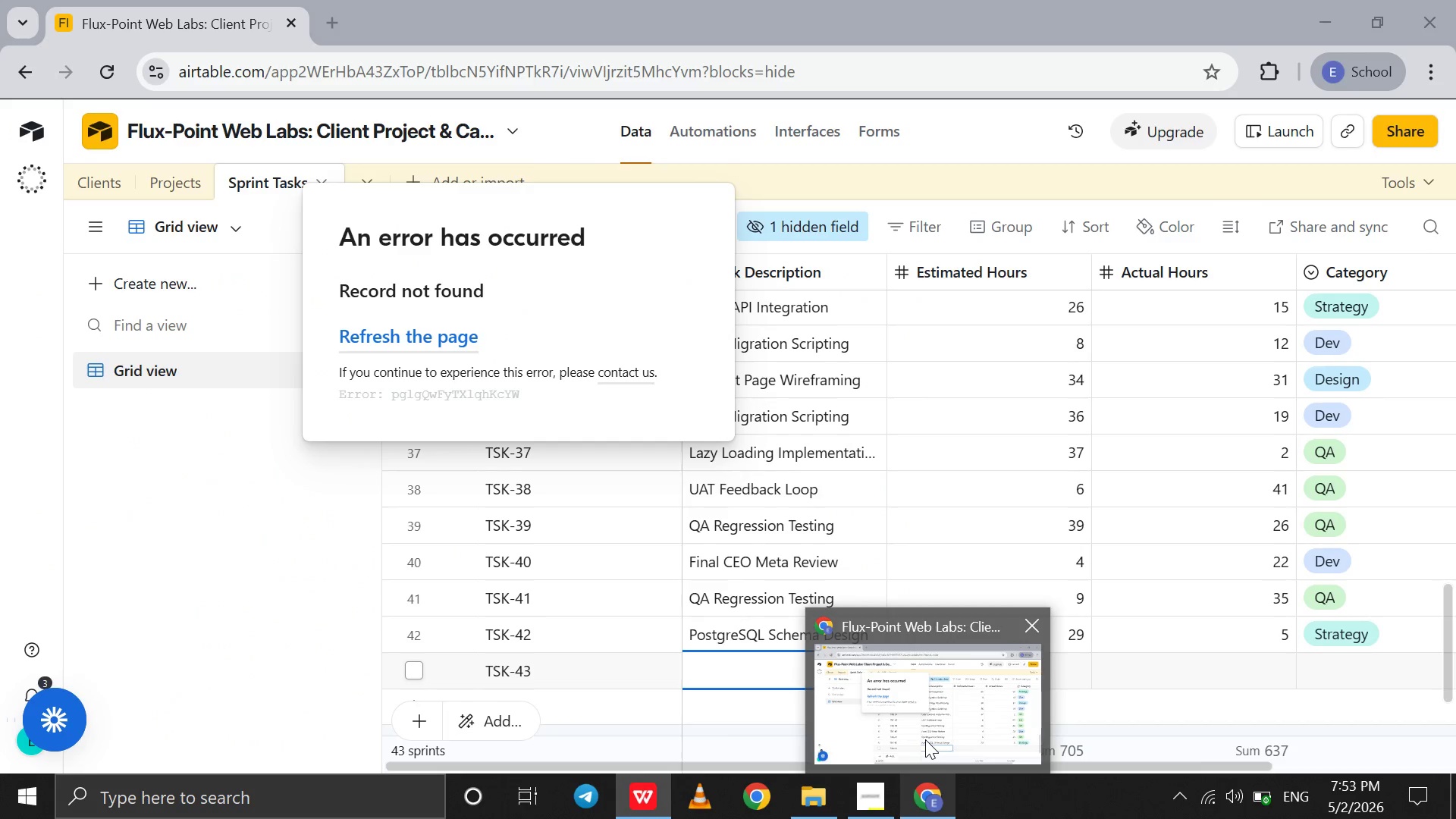 
left_click([925, 739])
 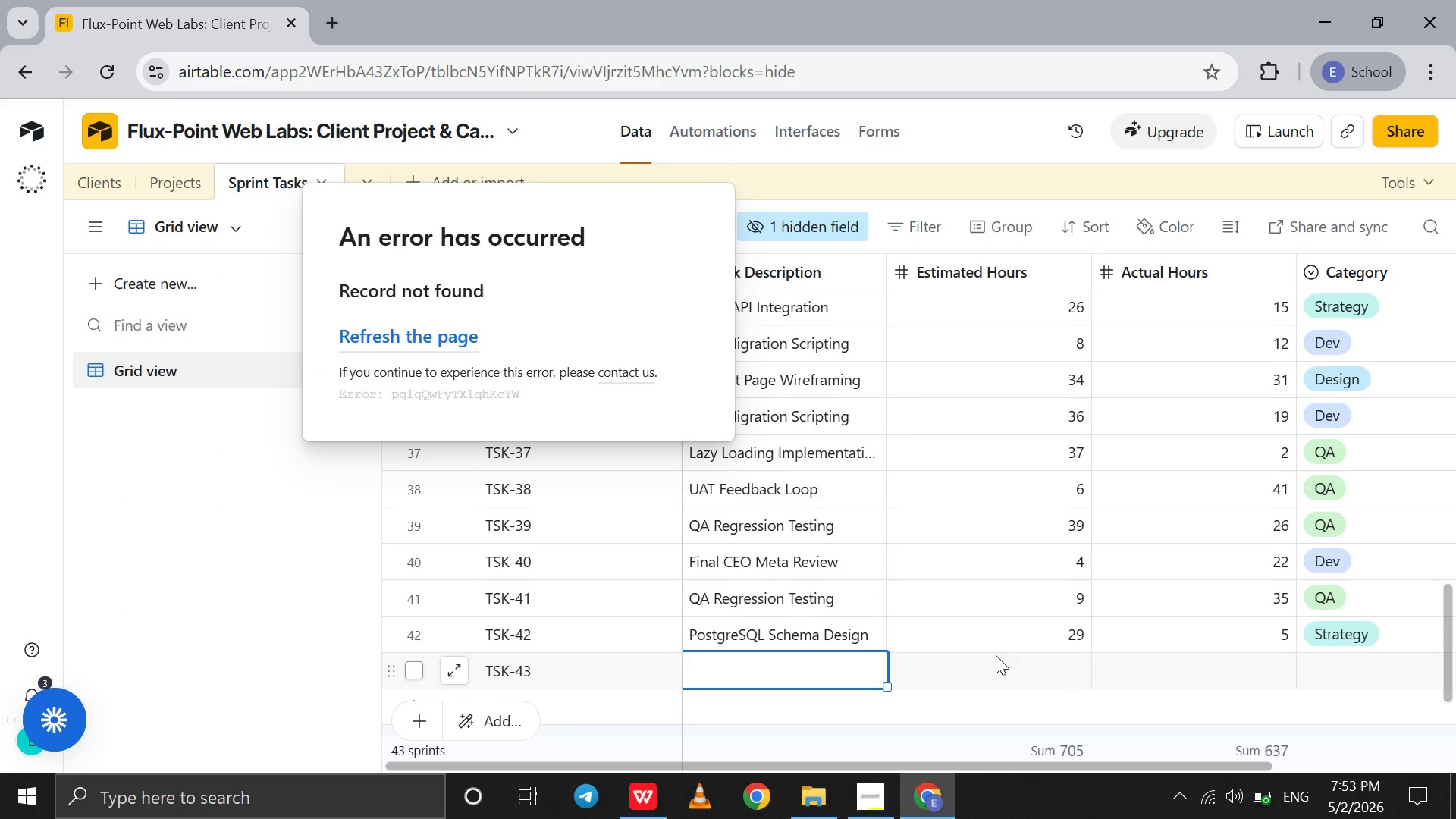 
left_click([996, 655])
 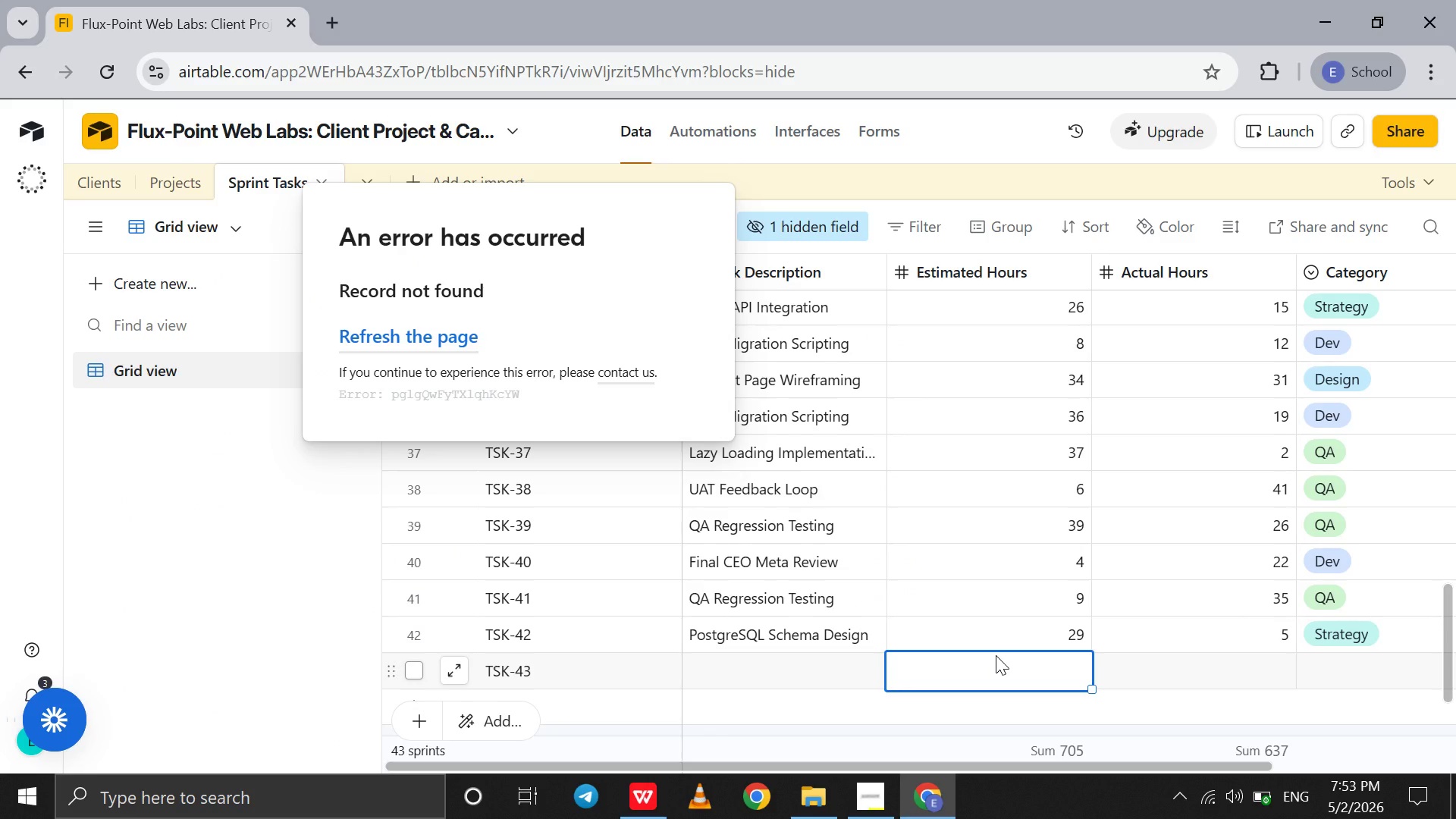 
type(33)
 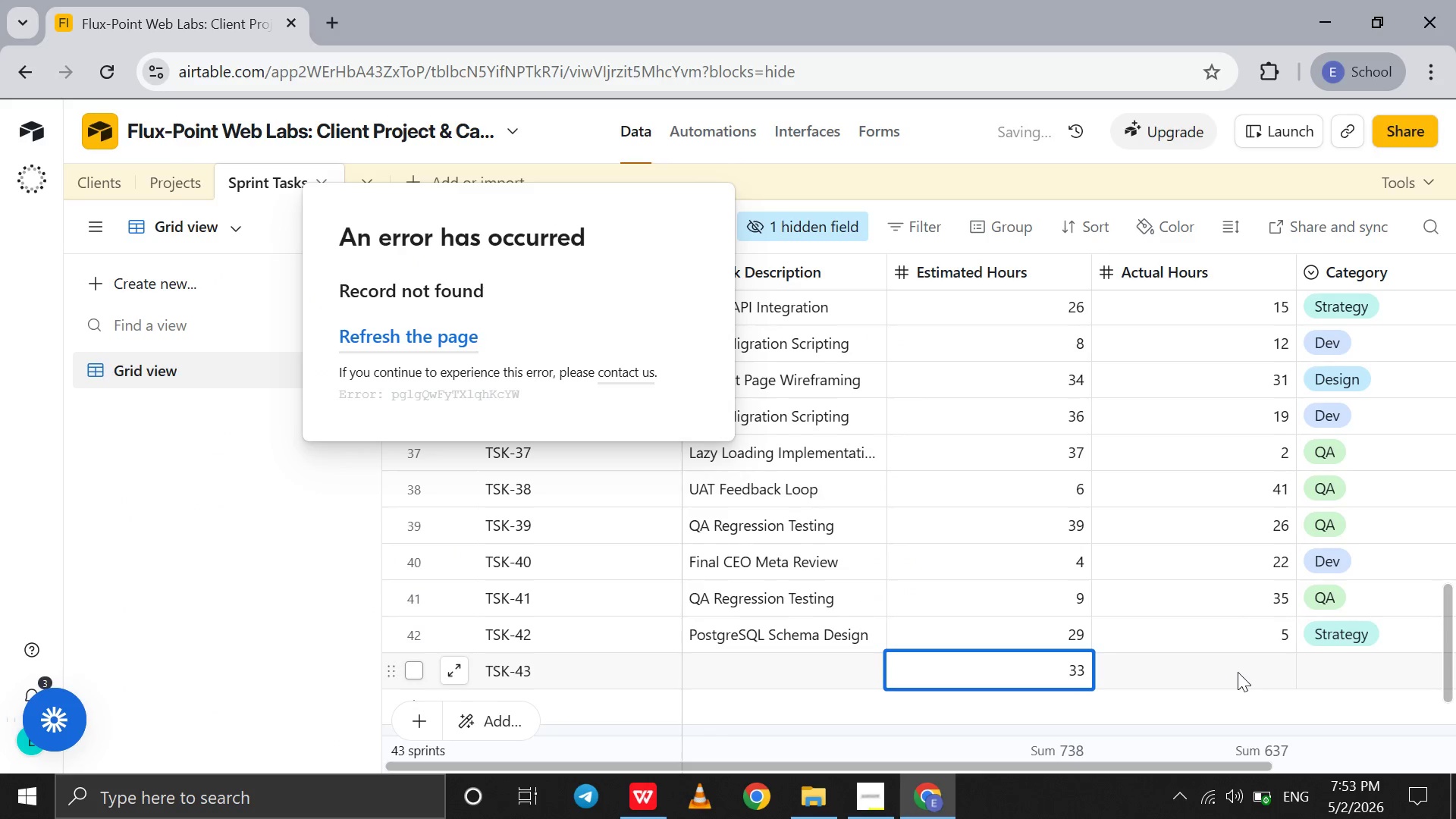 
left_click([1238, 672])
 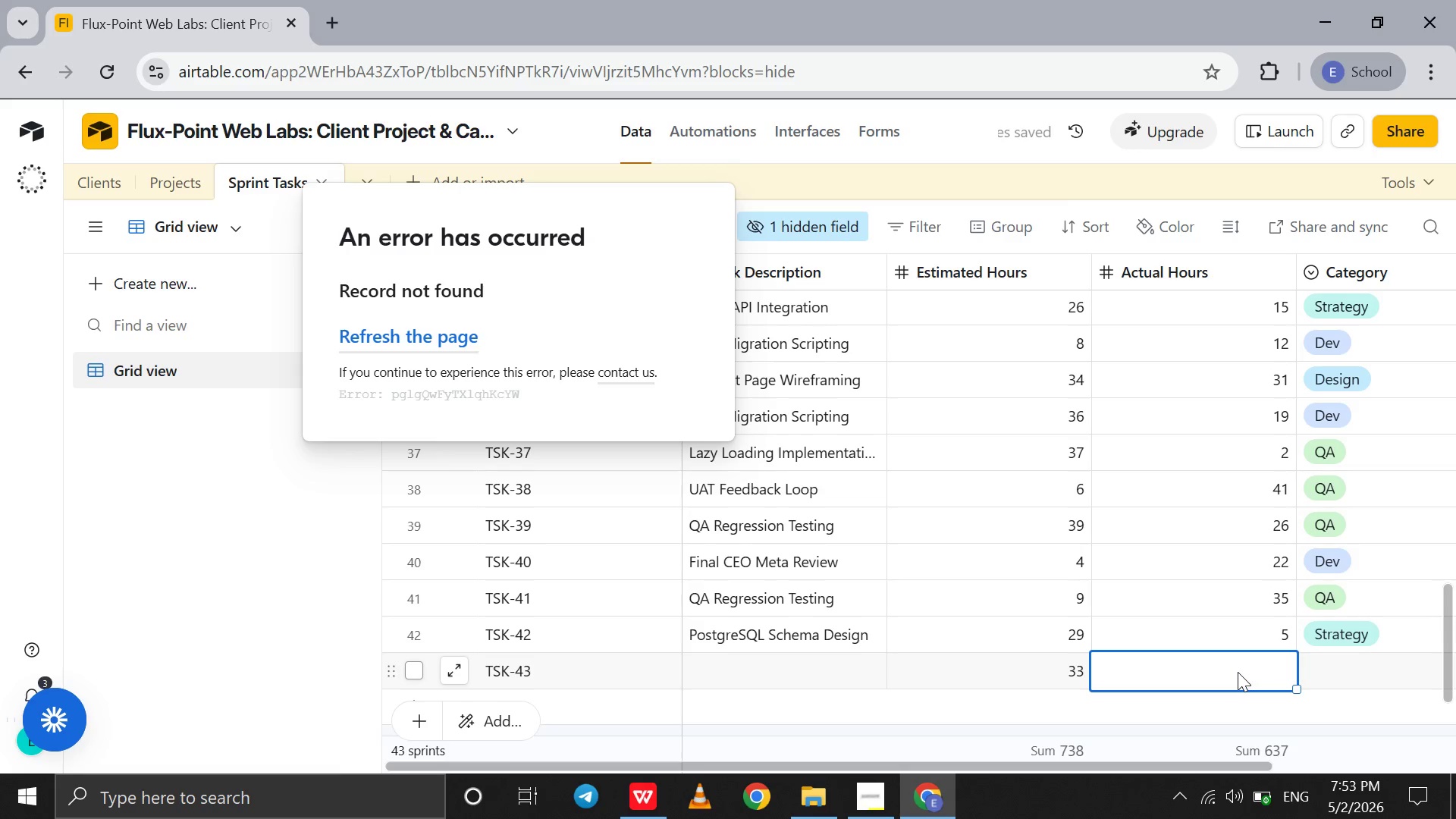 
type(14)
 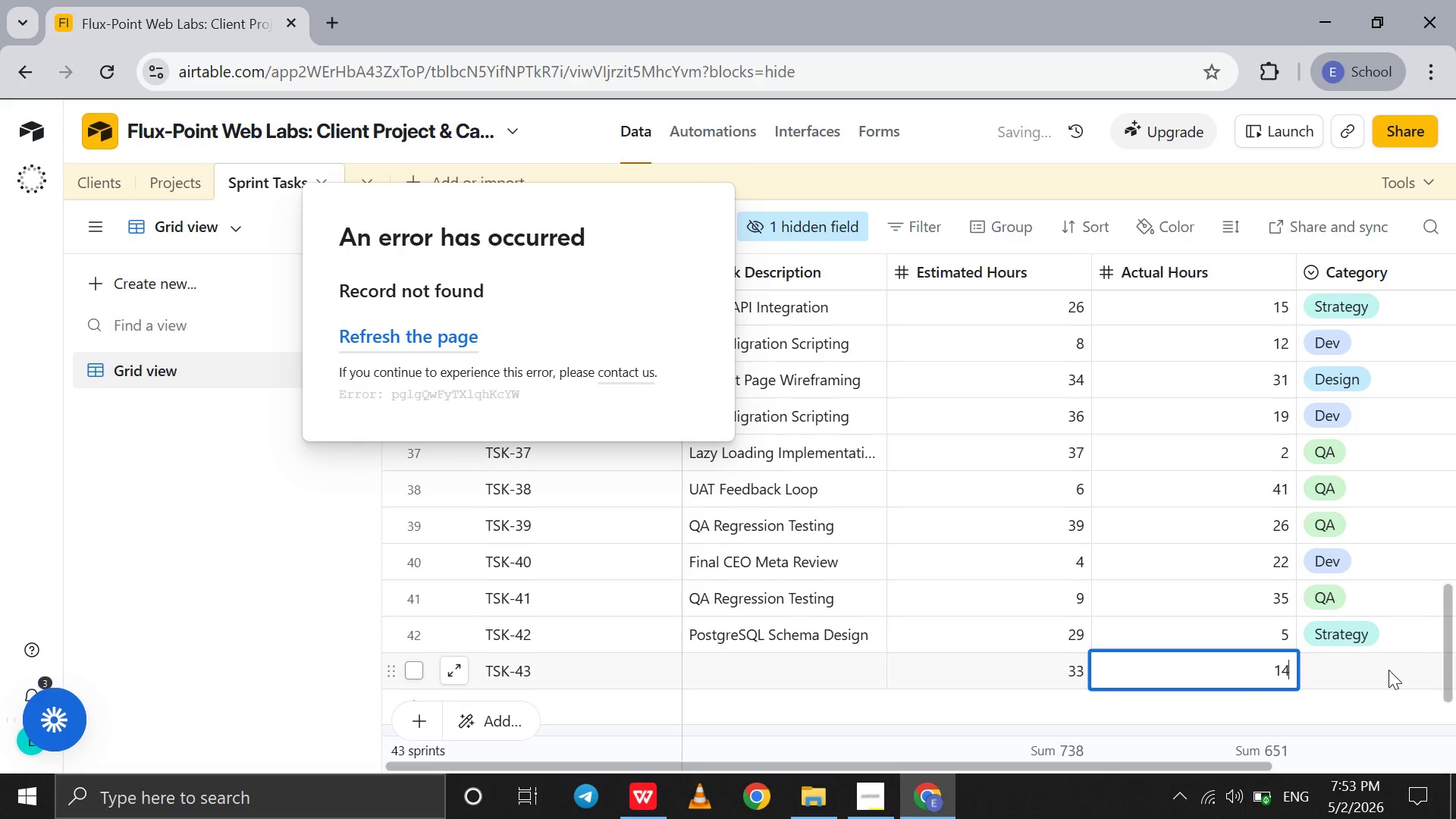 
left_click([1389, 670])
 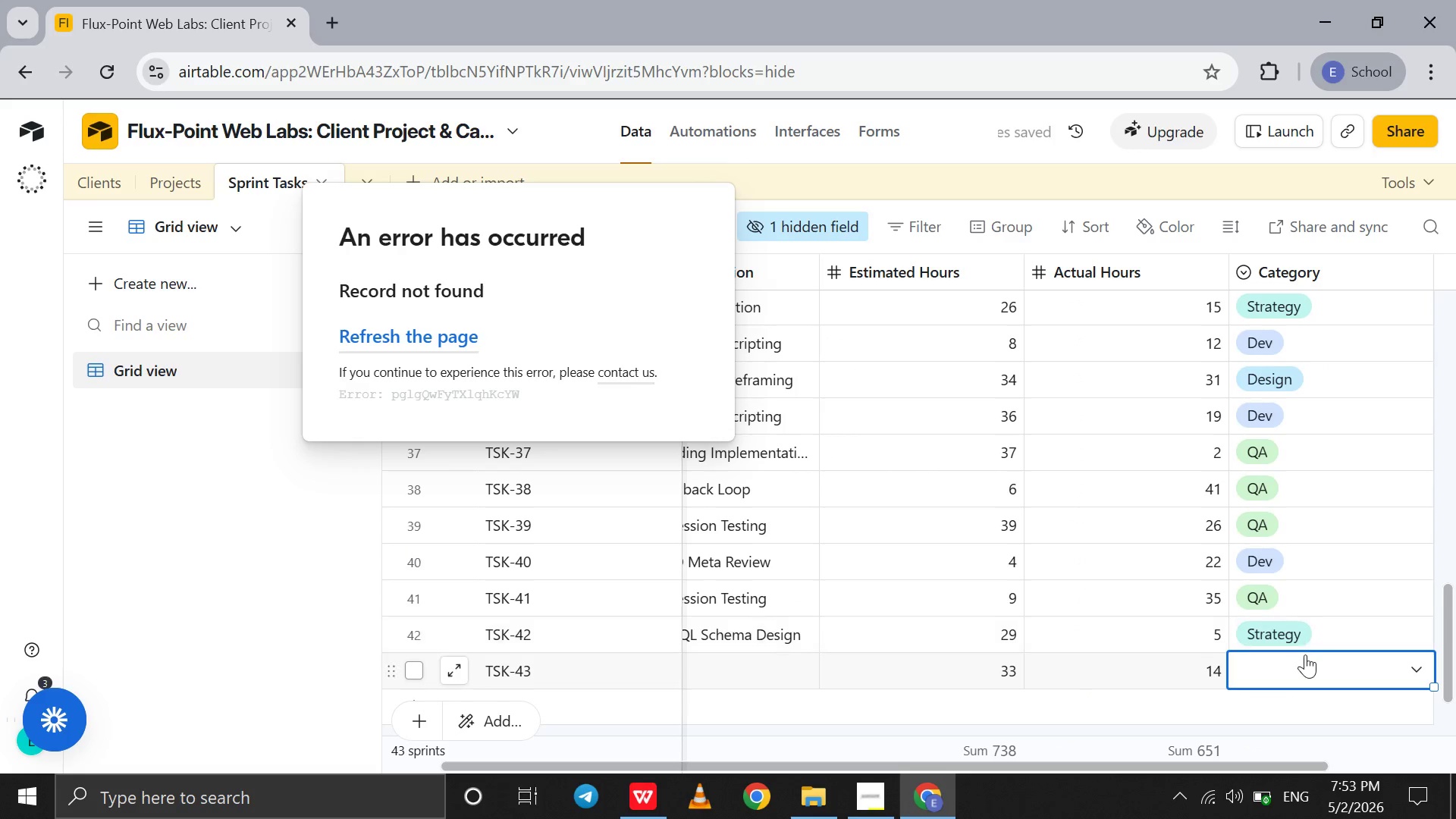 
left_click([1305, 655])
 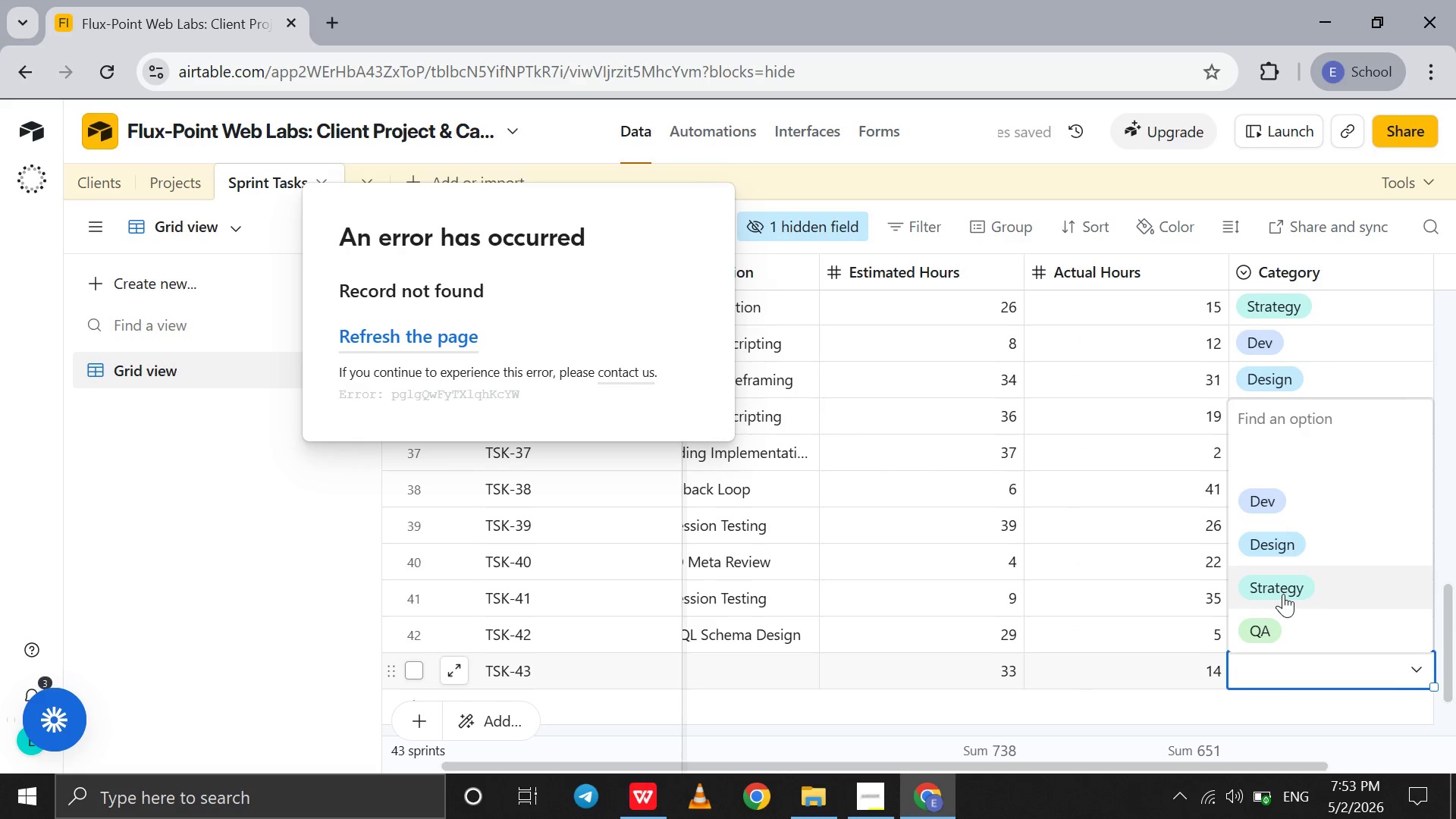 
left_click([1283, 594])
 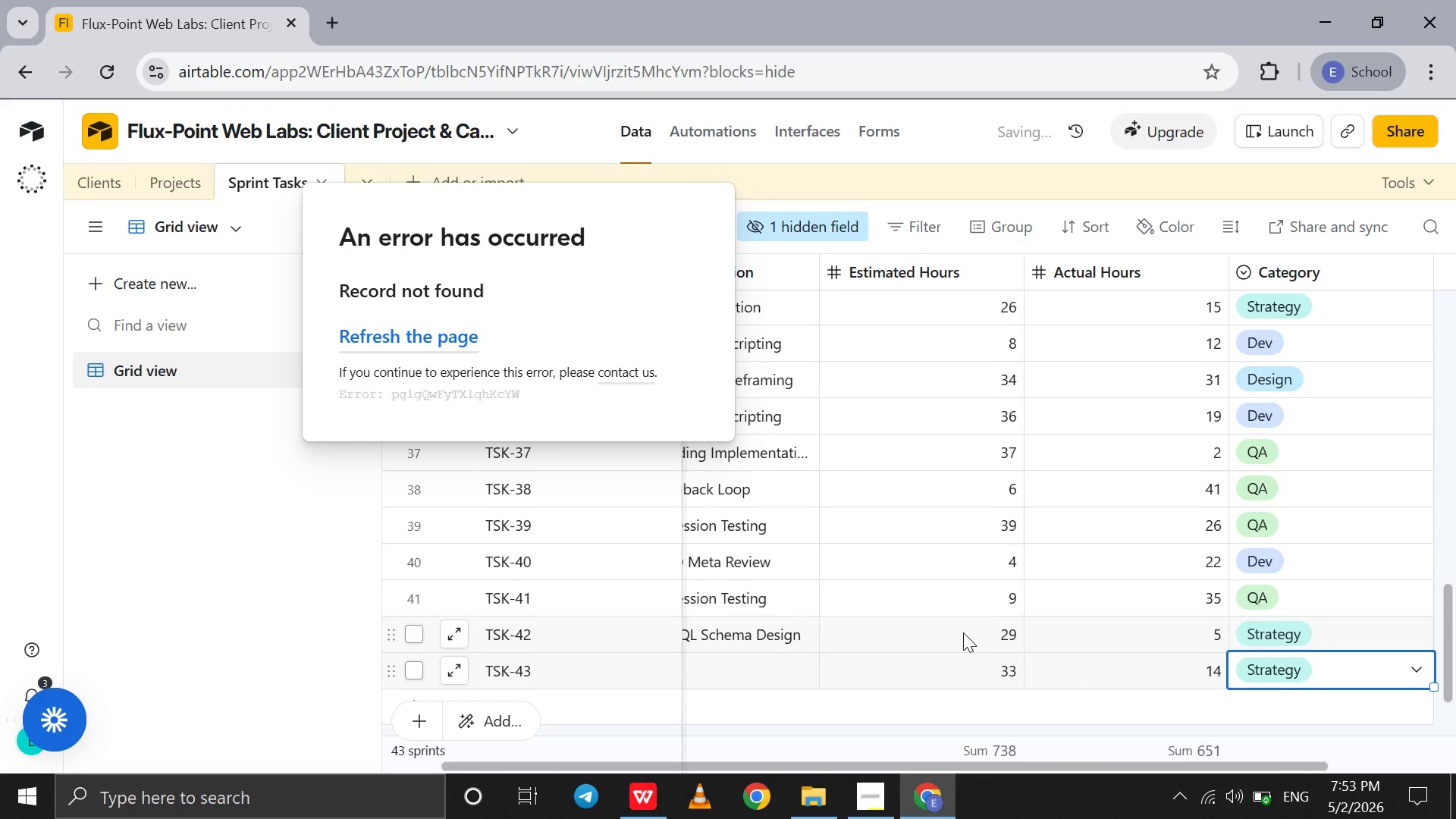 
scroll: coordinate [963, 632], scroll_direction: up, amount: 19.0
 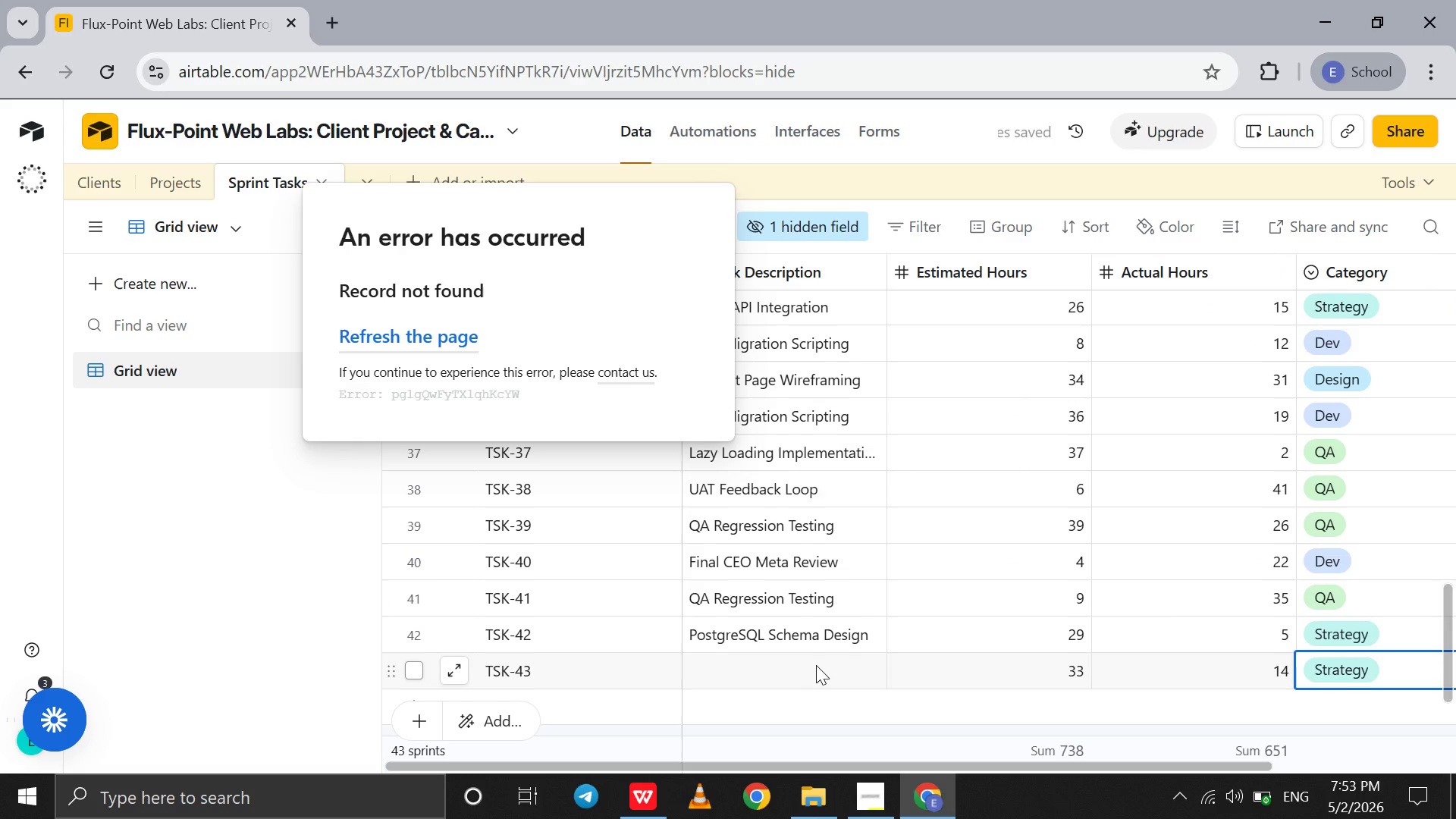 
left_click([816, 665])
 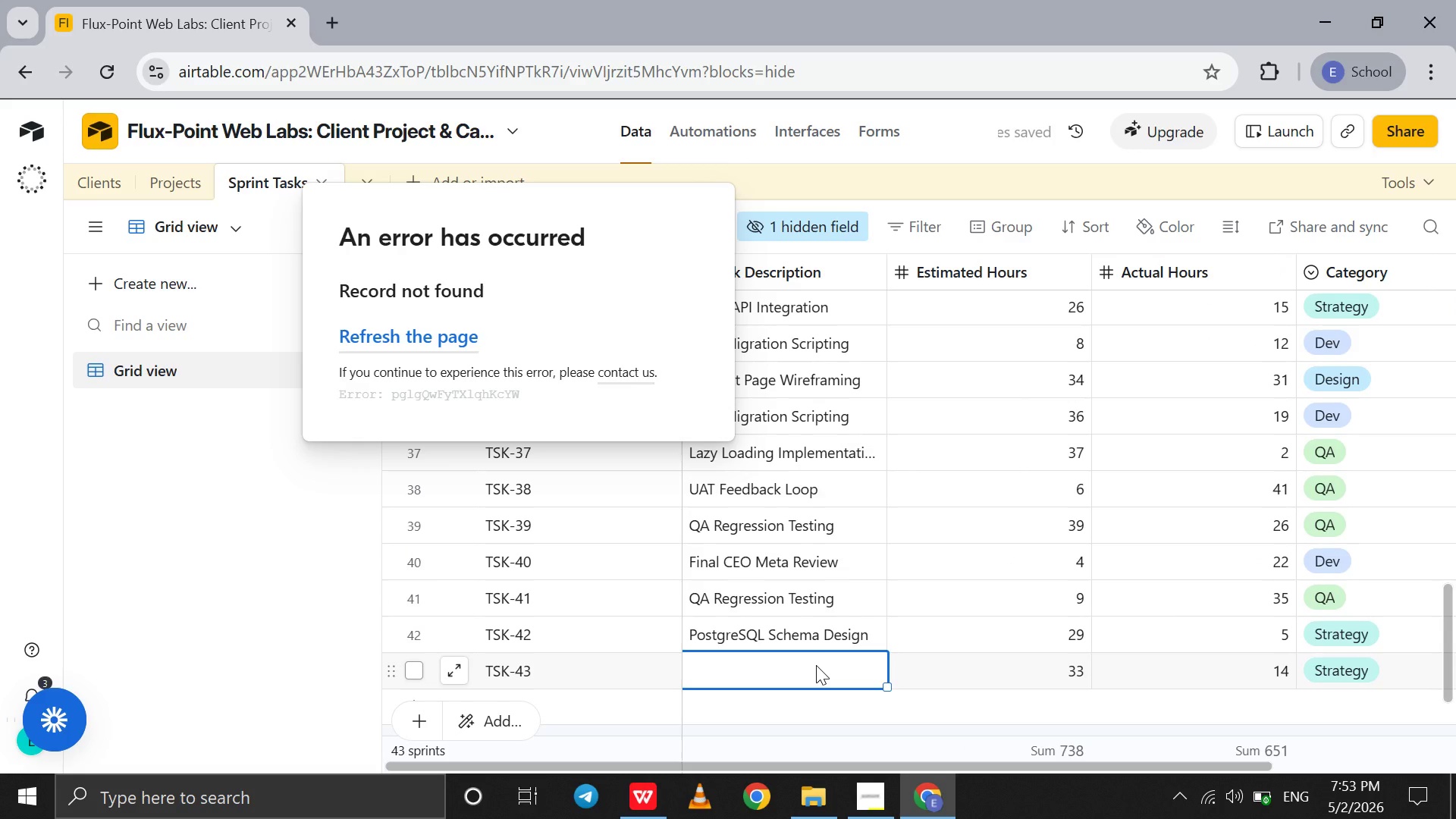 
type(Plugin )
 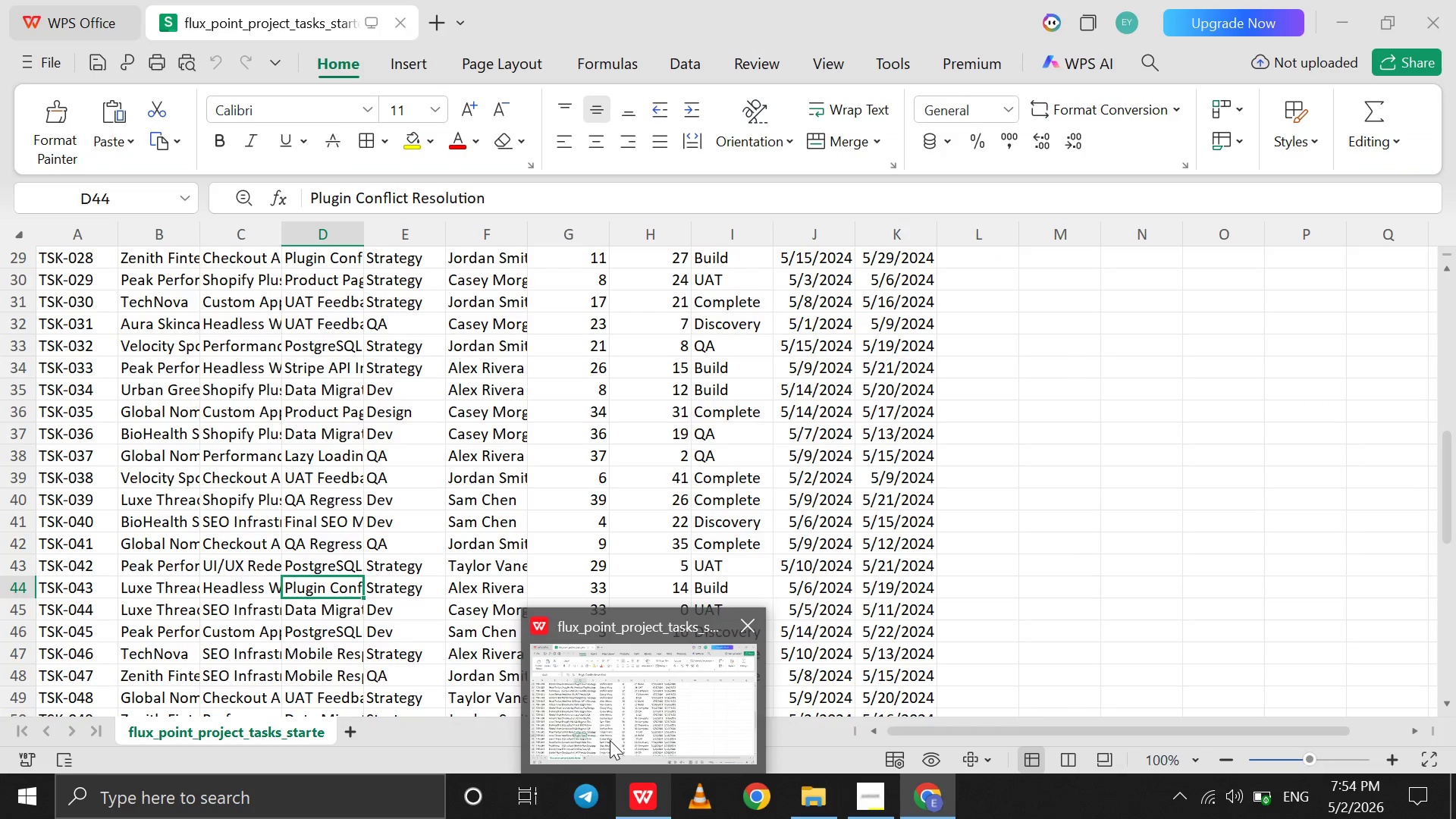 
wait(8.28)
 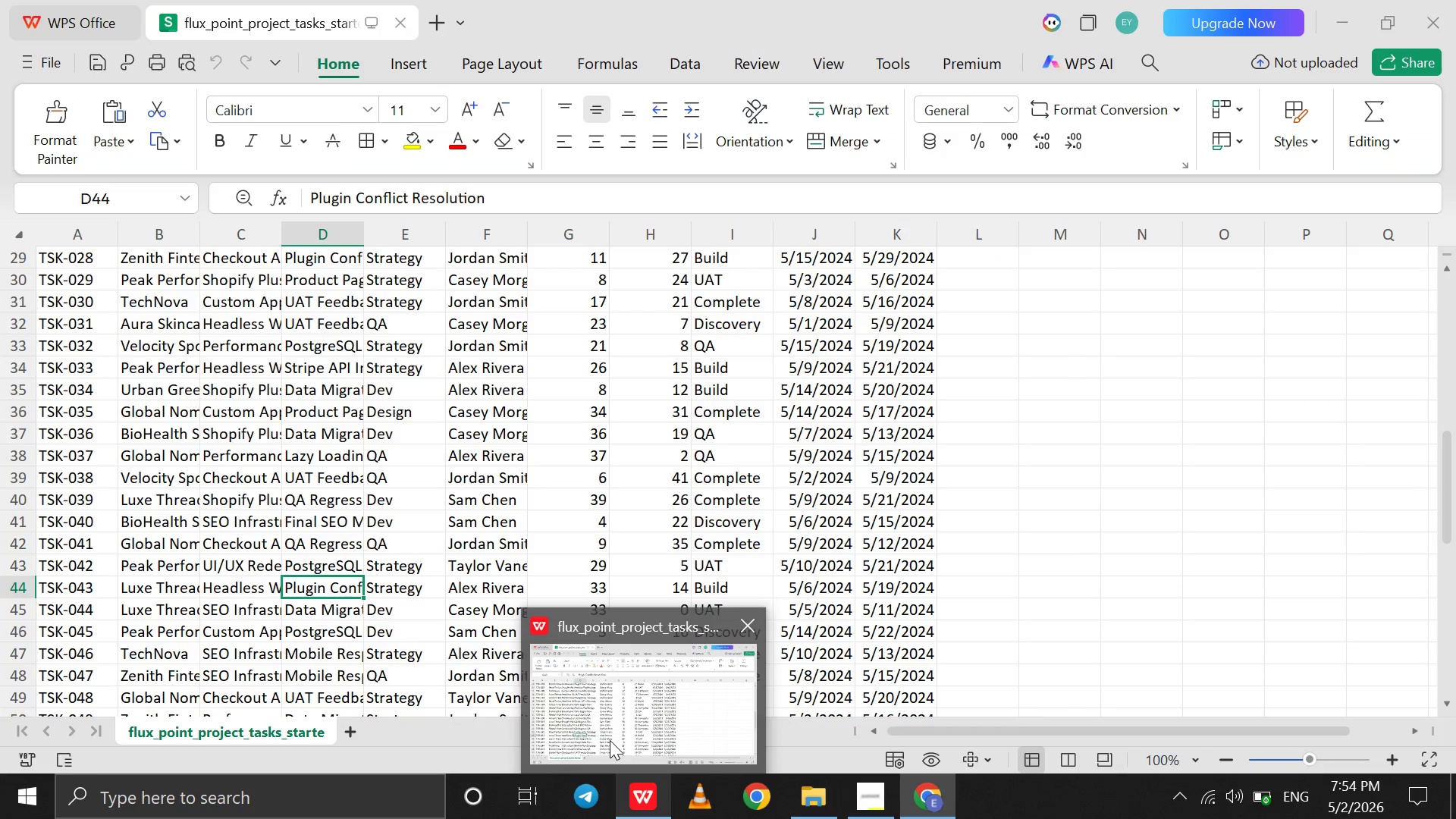 
type(Conflict Resou)
key(Backspace)
type(lution)
 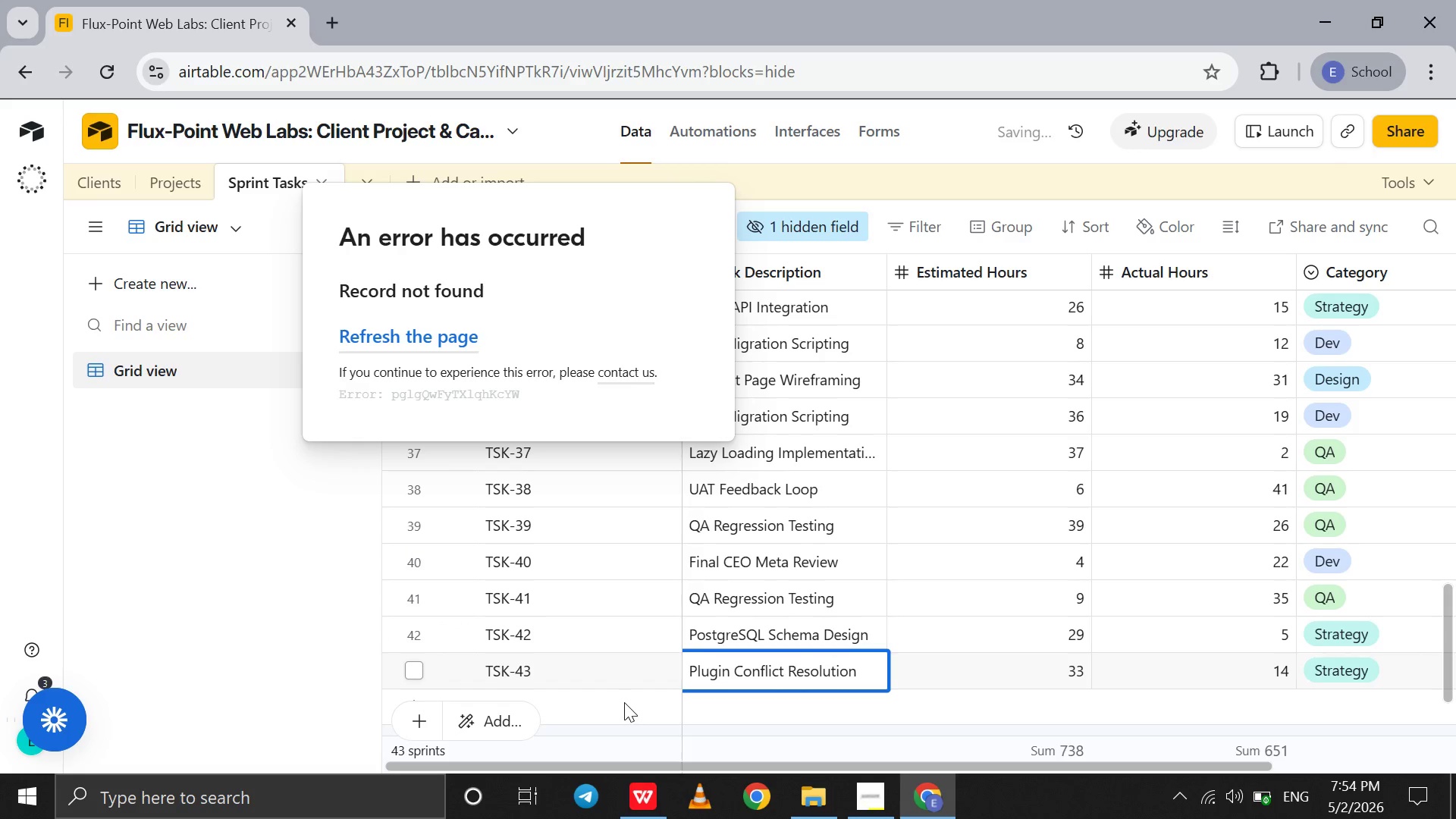 
left_click([621, 702])
 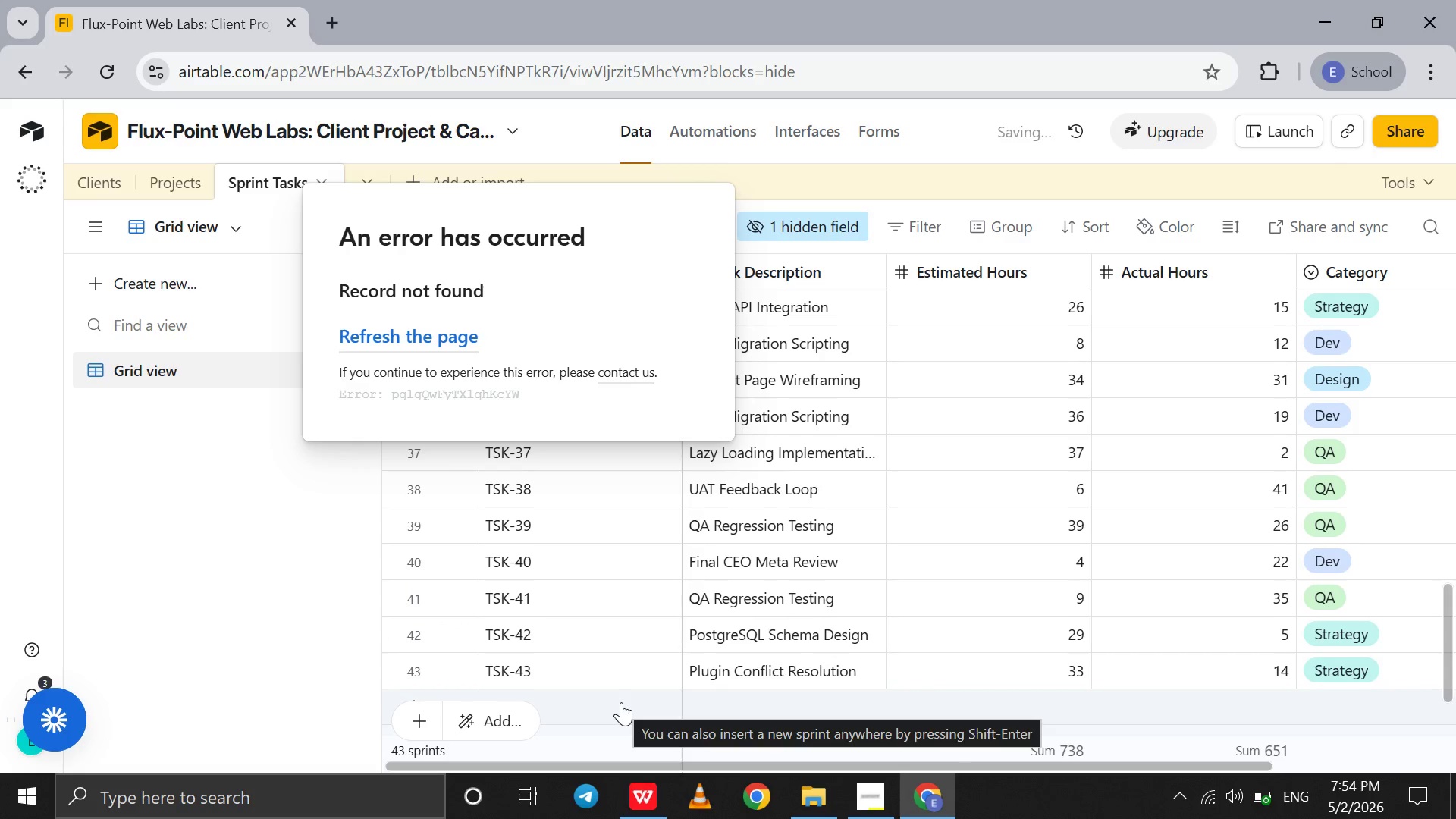 
left_click([621, 702])
 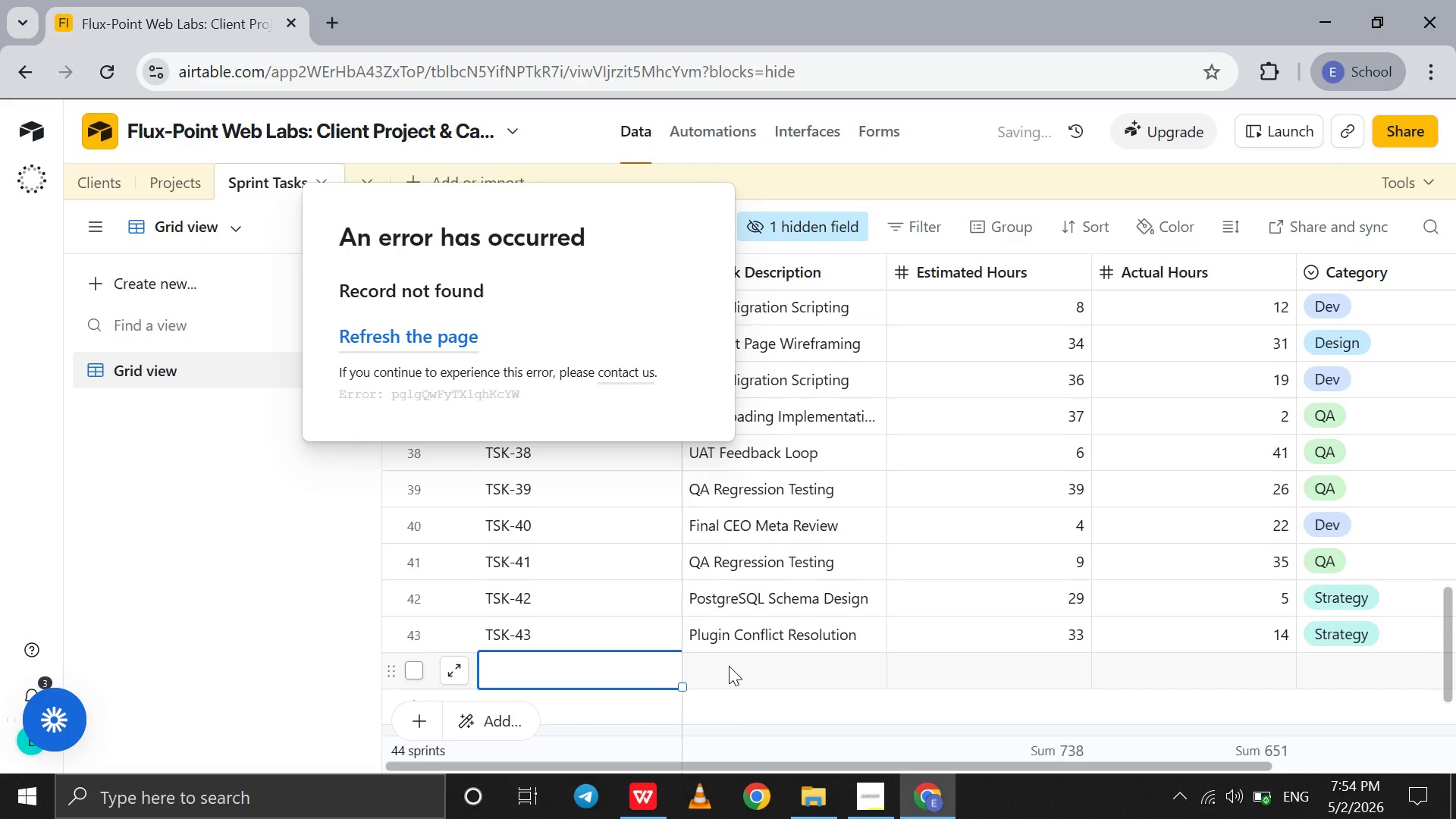 
left_click([729, 666])
 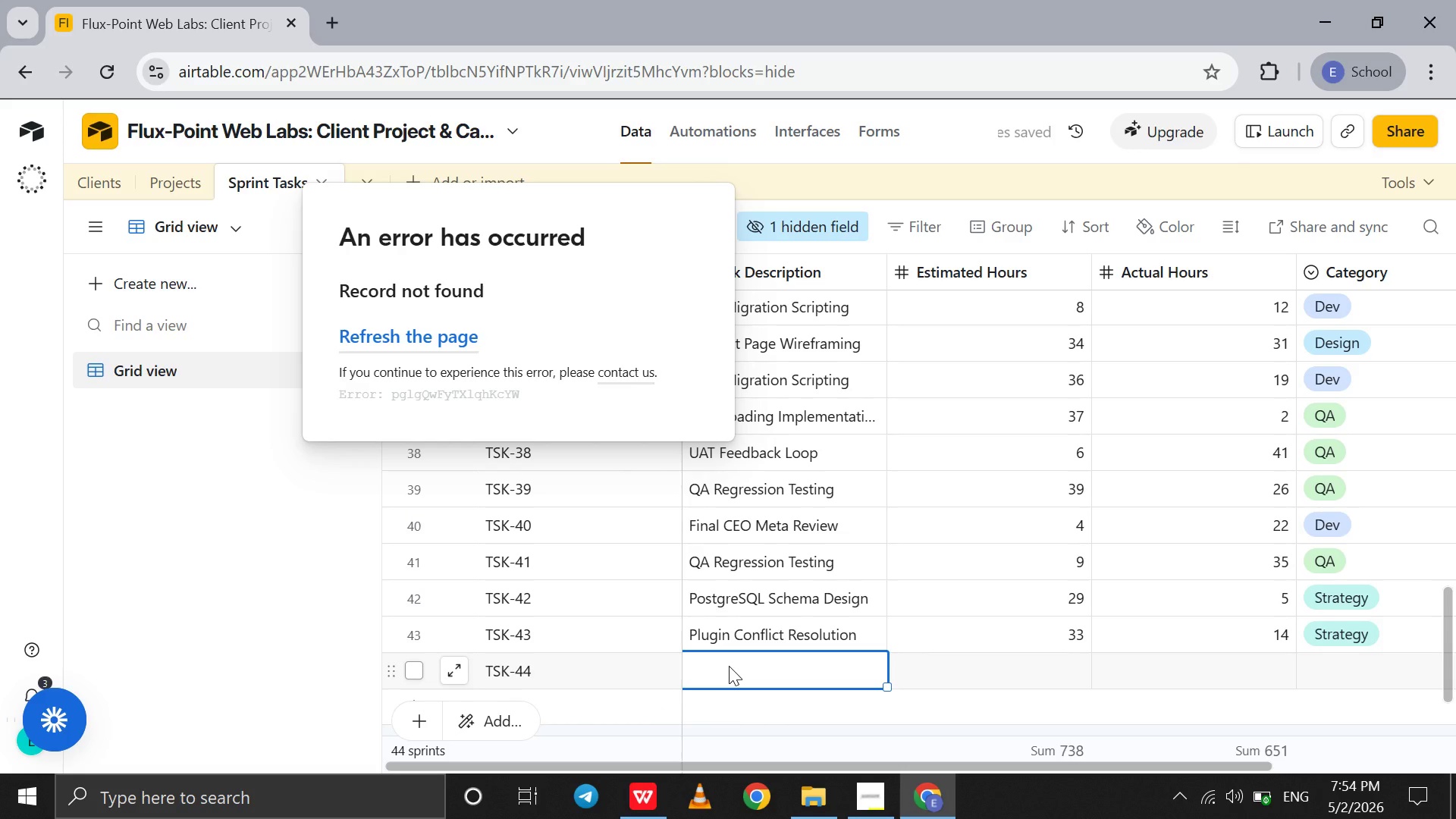 
mouse_move([632, 755])
 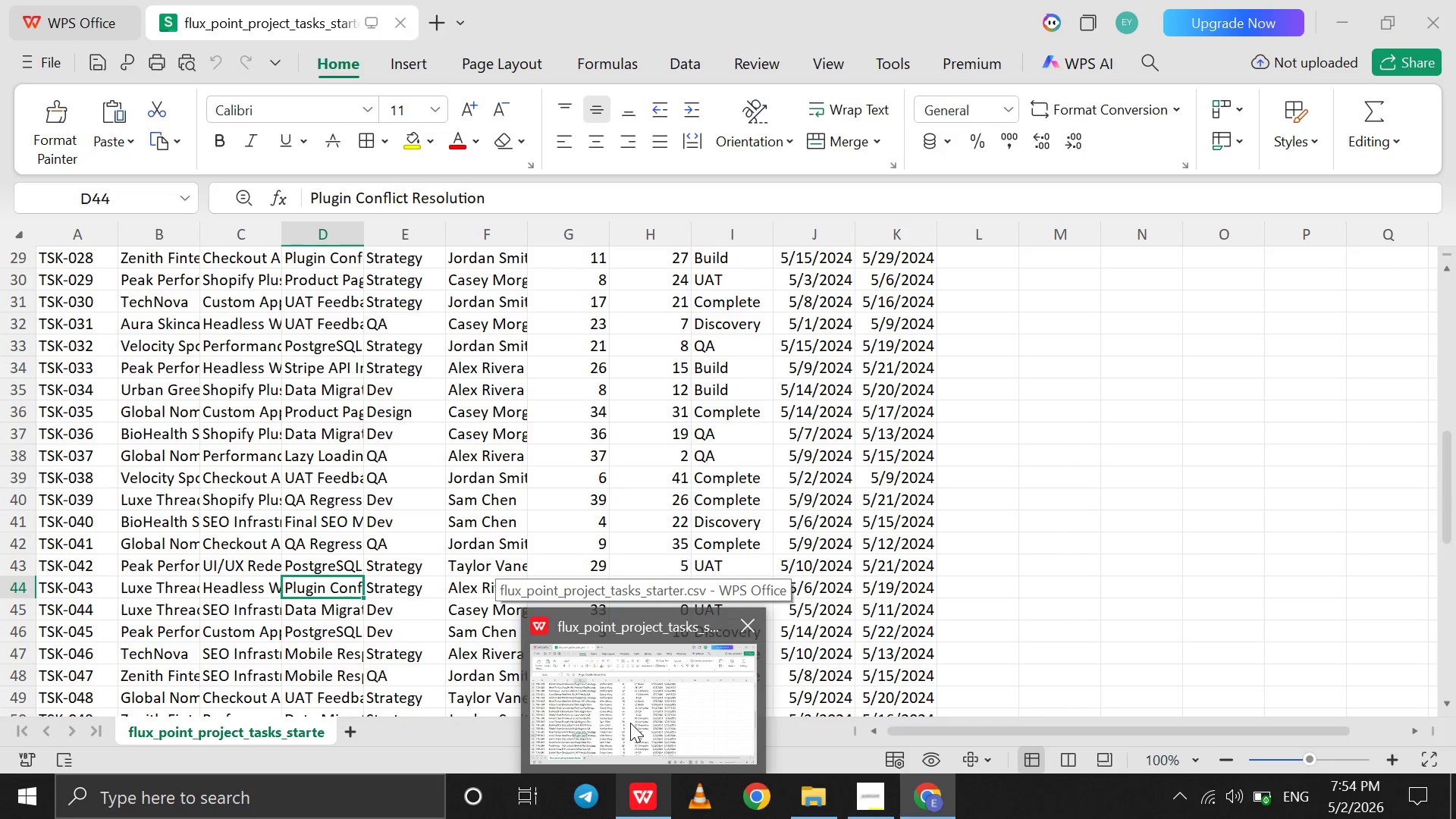 
left_click([630, 723])
 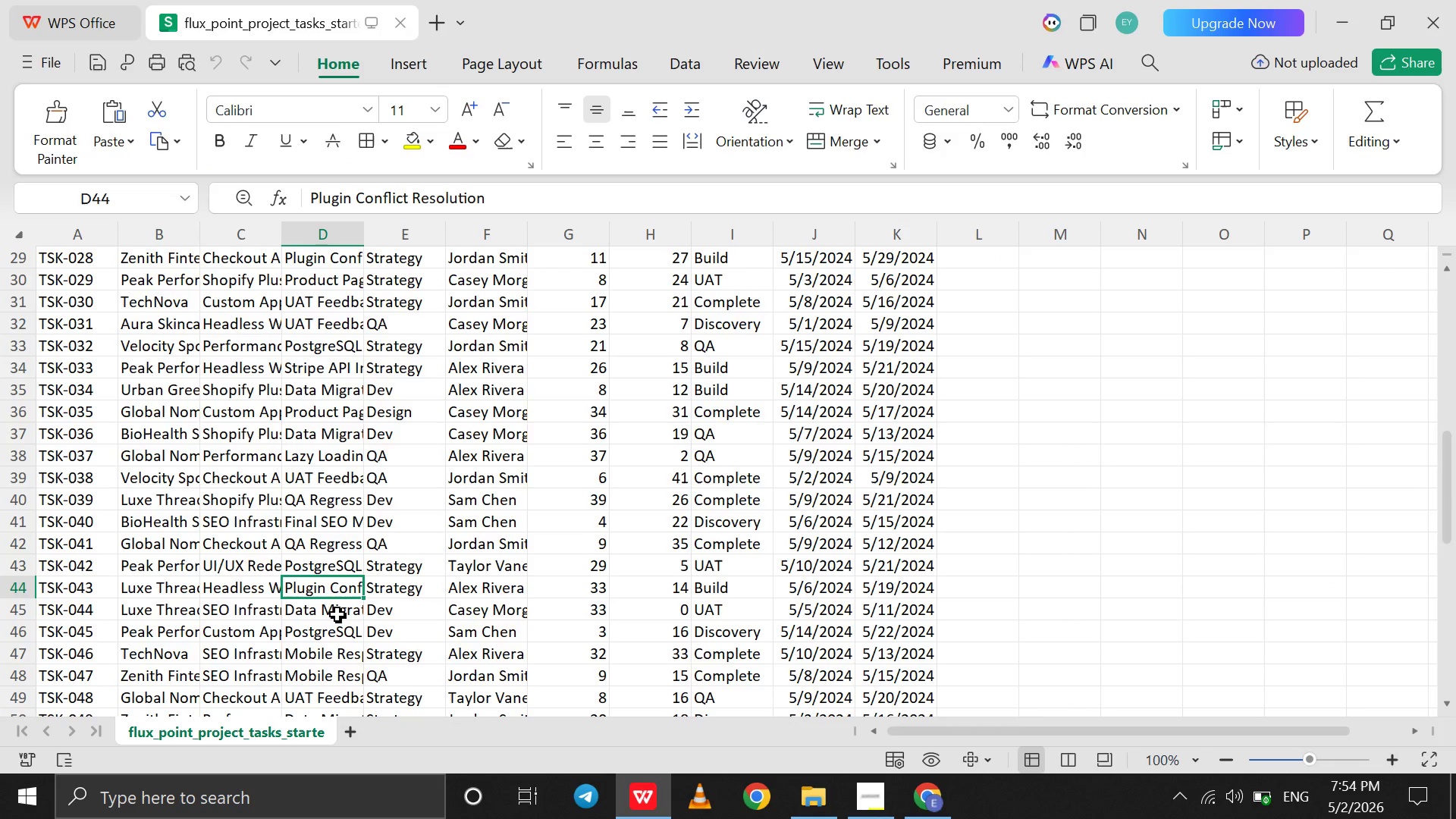 
left_click([337, 614])
 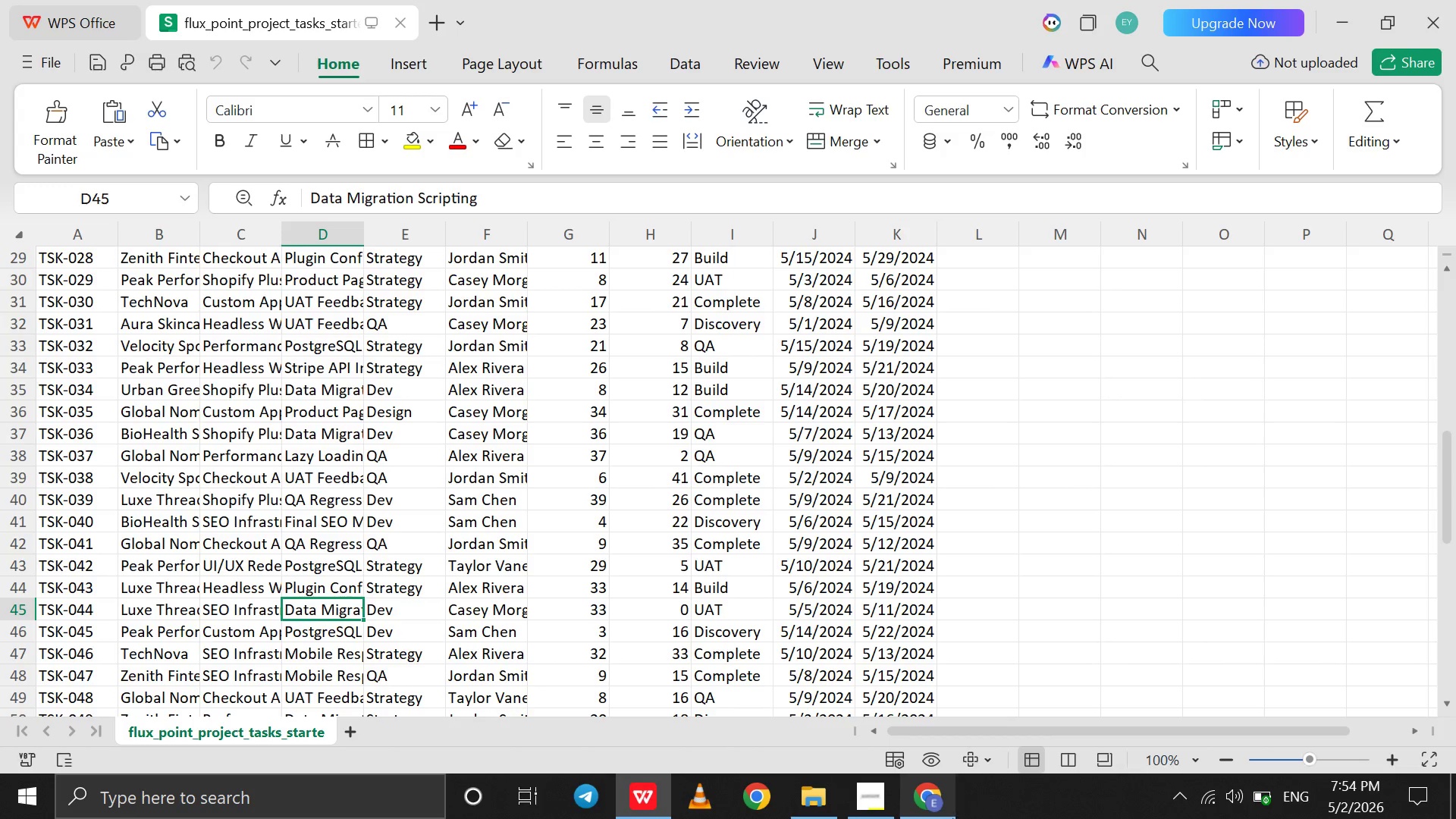 
mouse_move([930, 786])
 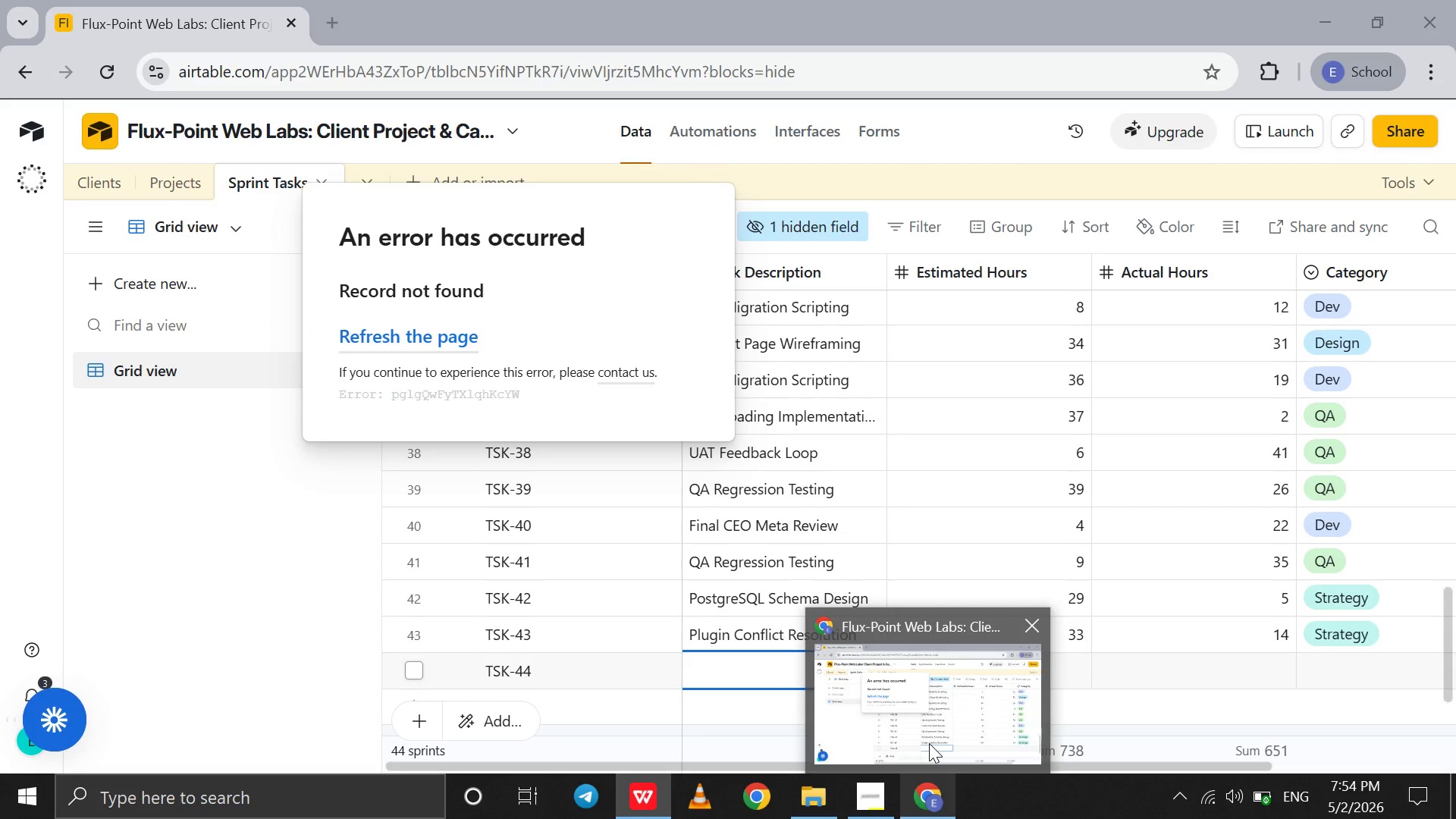 
left_click([929, 743])
 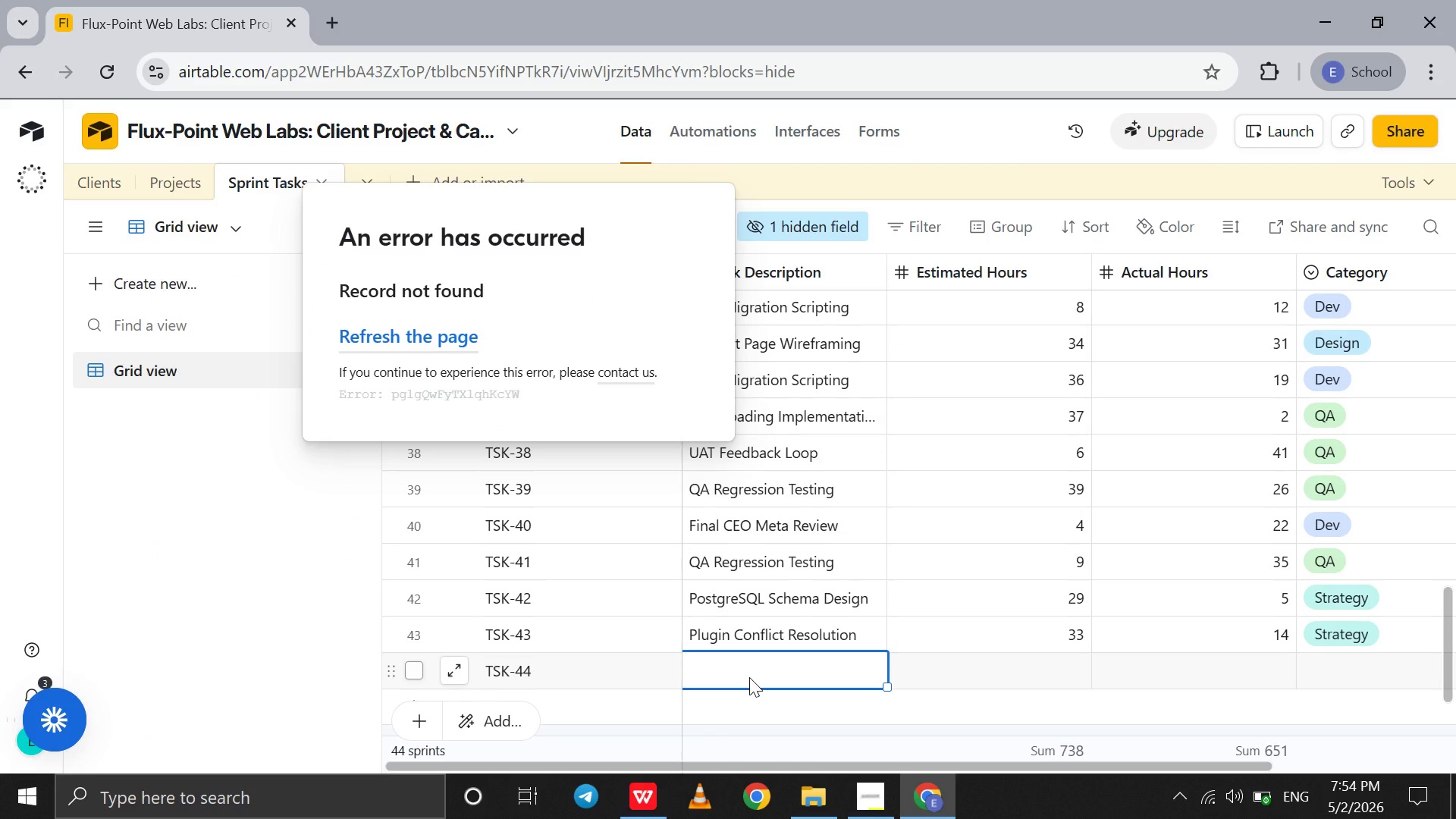 
type(Data Migration Scripting)
 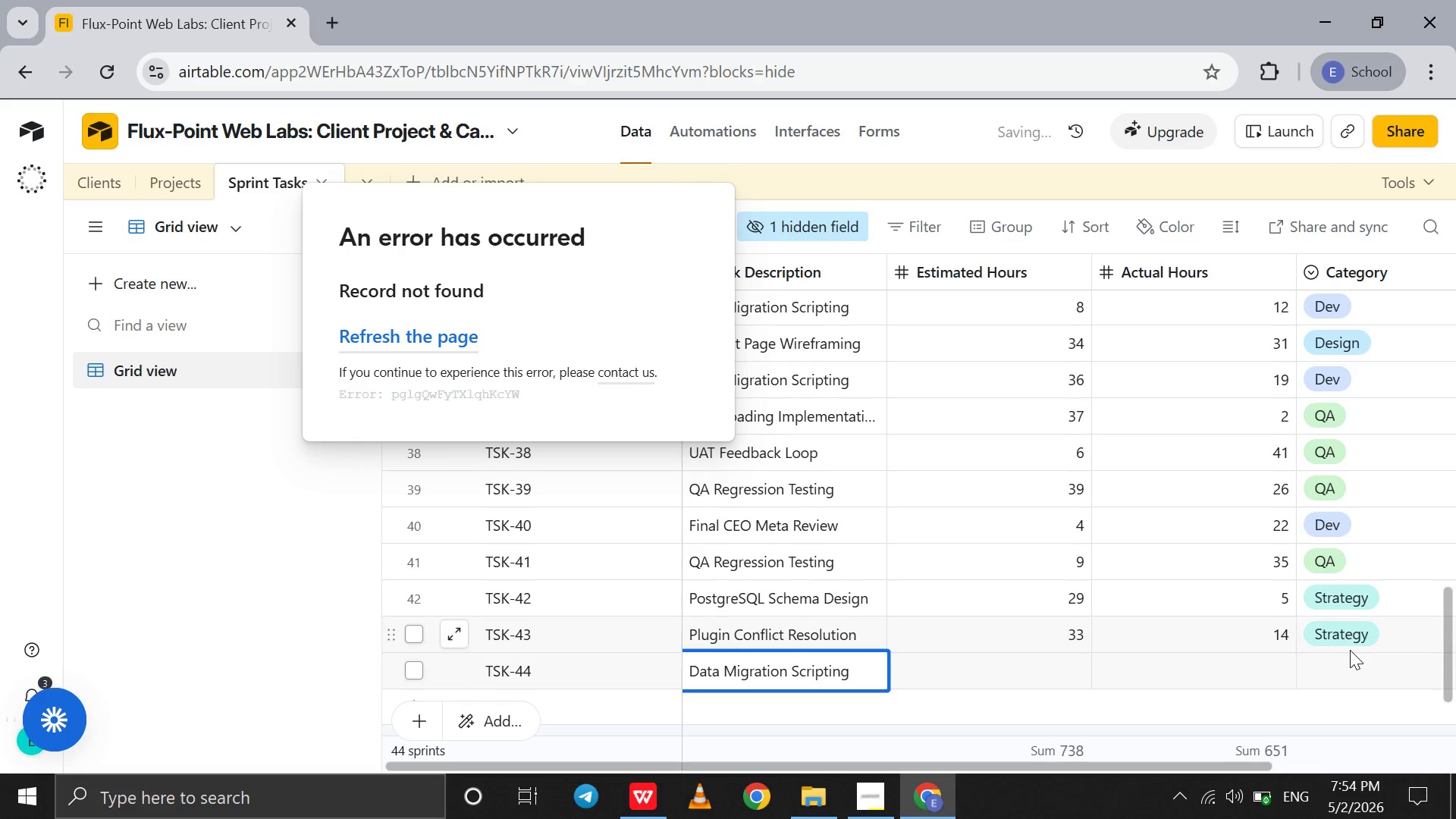 
left_click([1352, 664])
 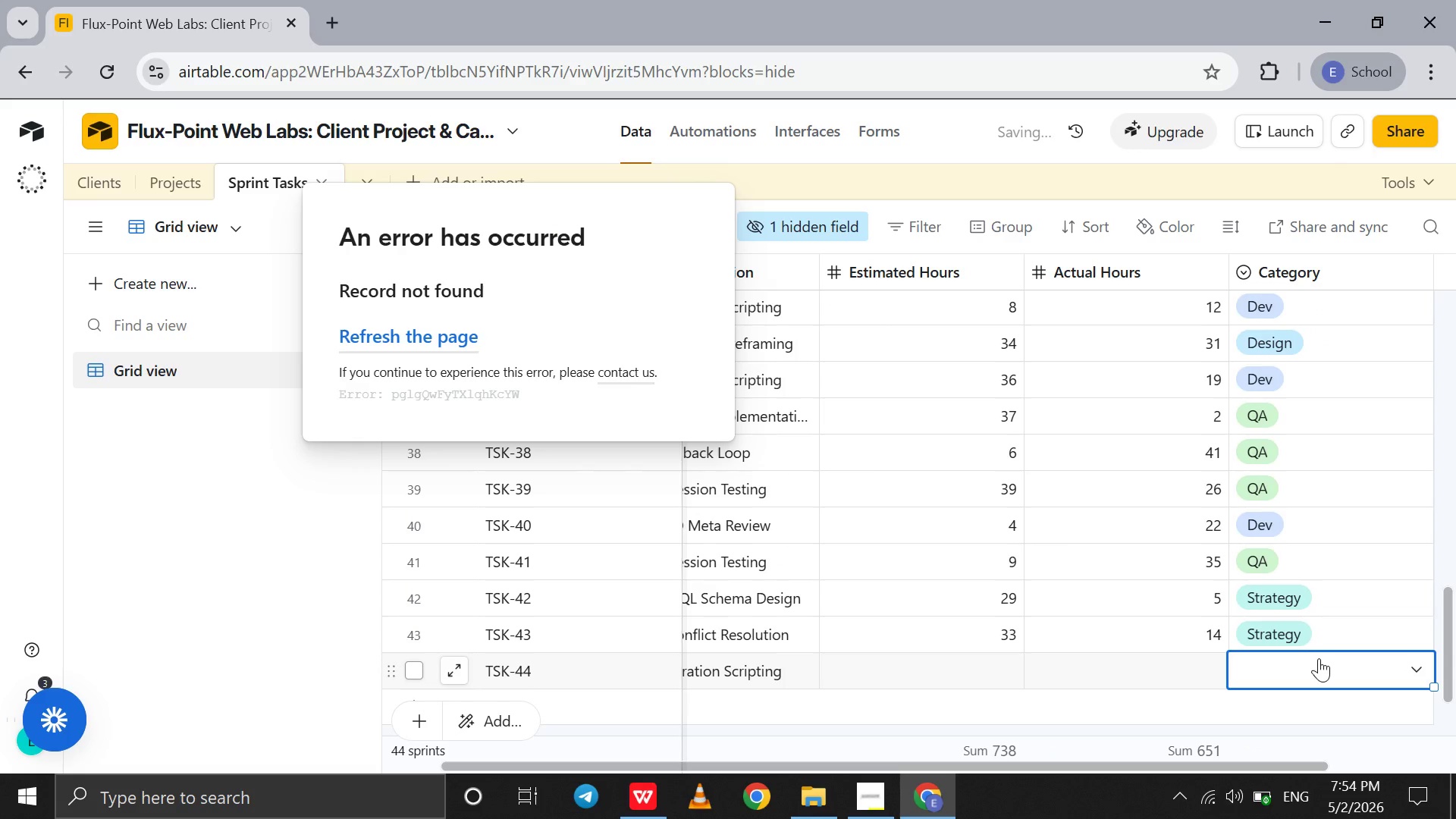 
left_click([1319, 658])
 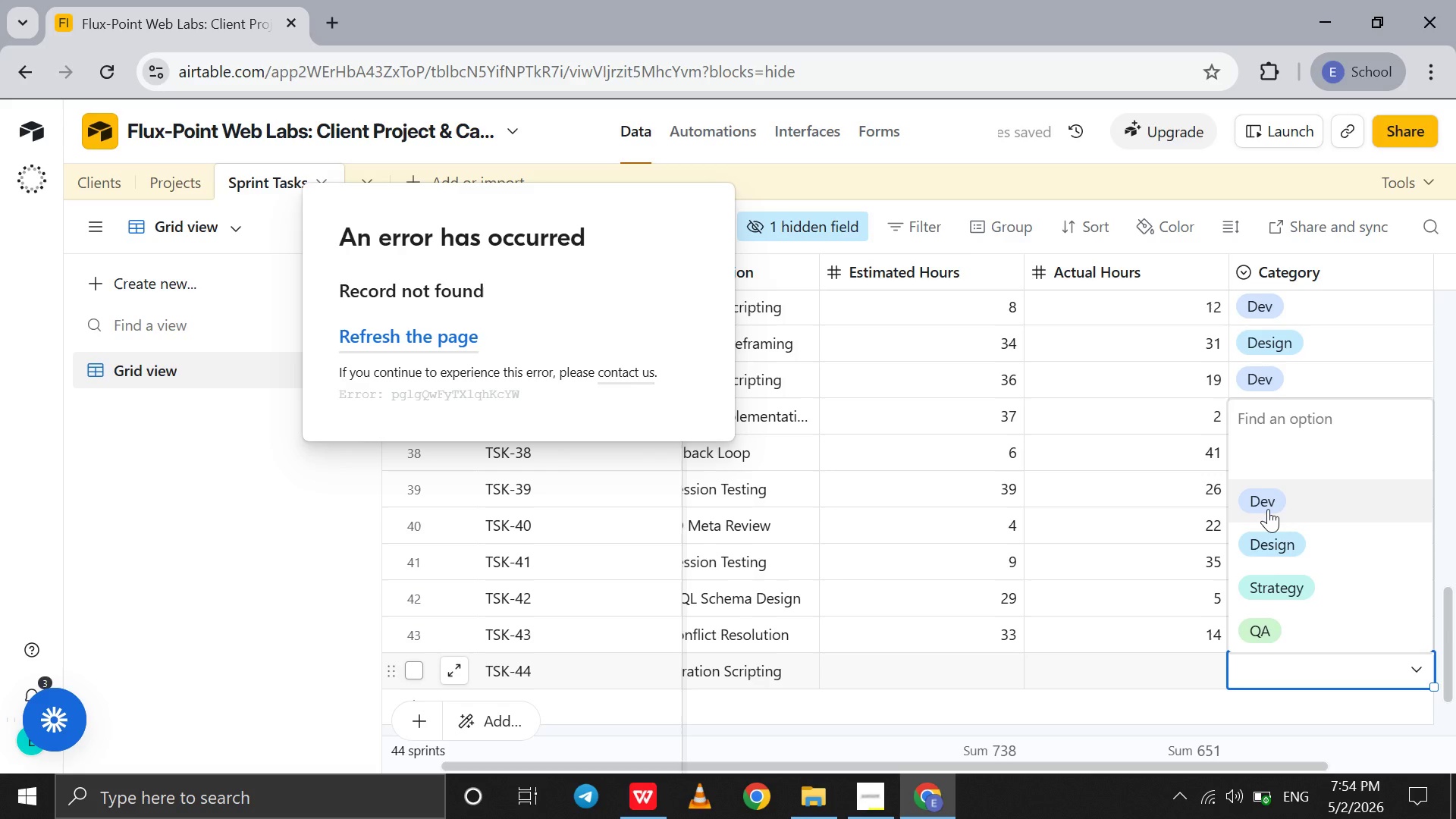 
left_click([1267, 507])
 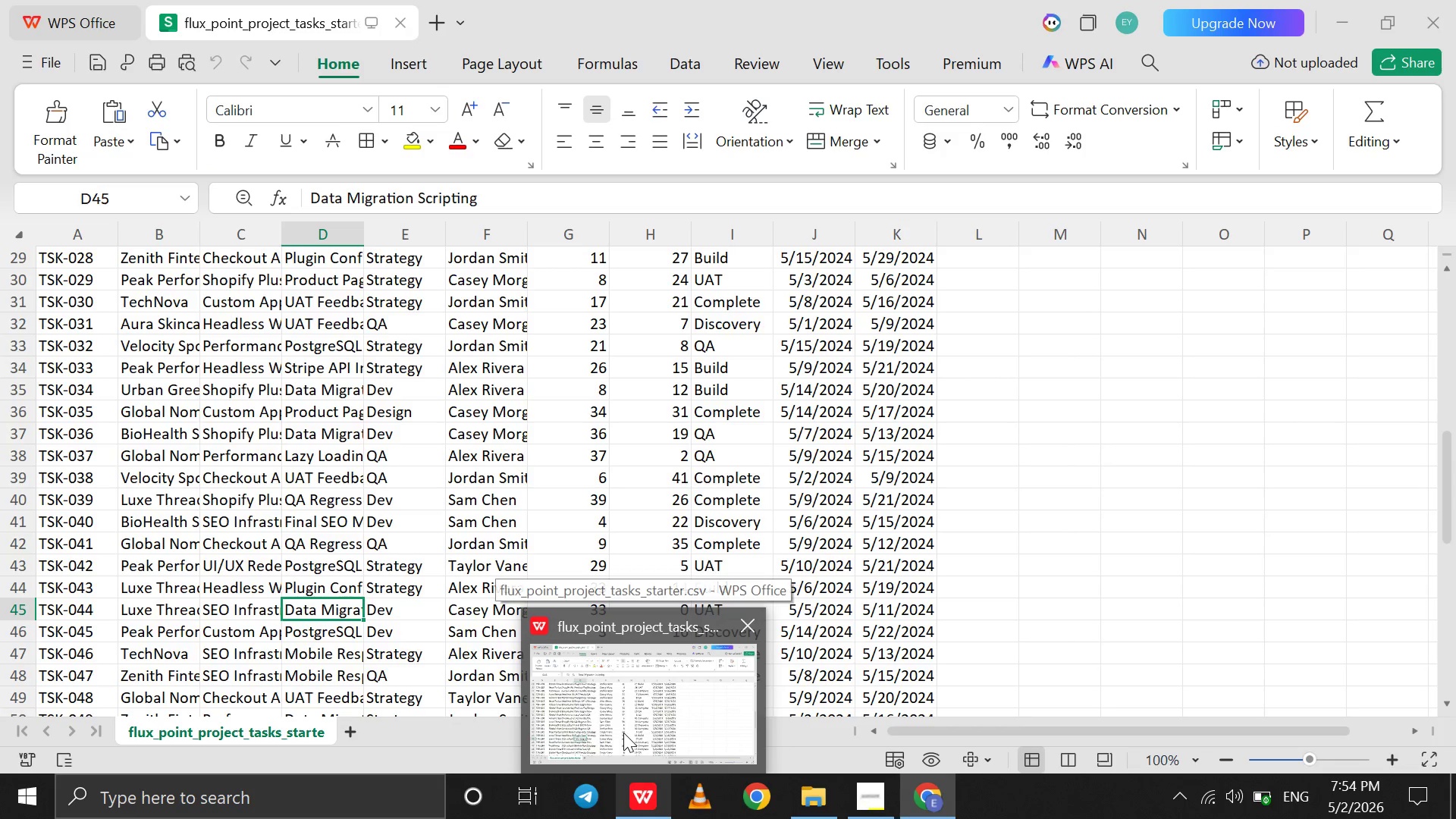 
wait(5.97)
 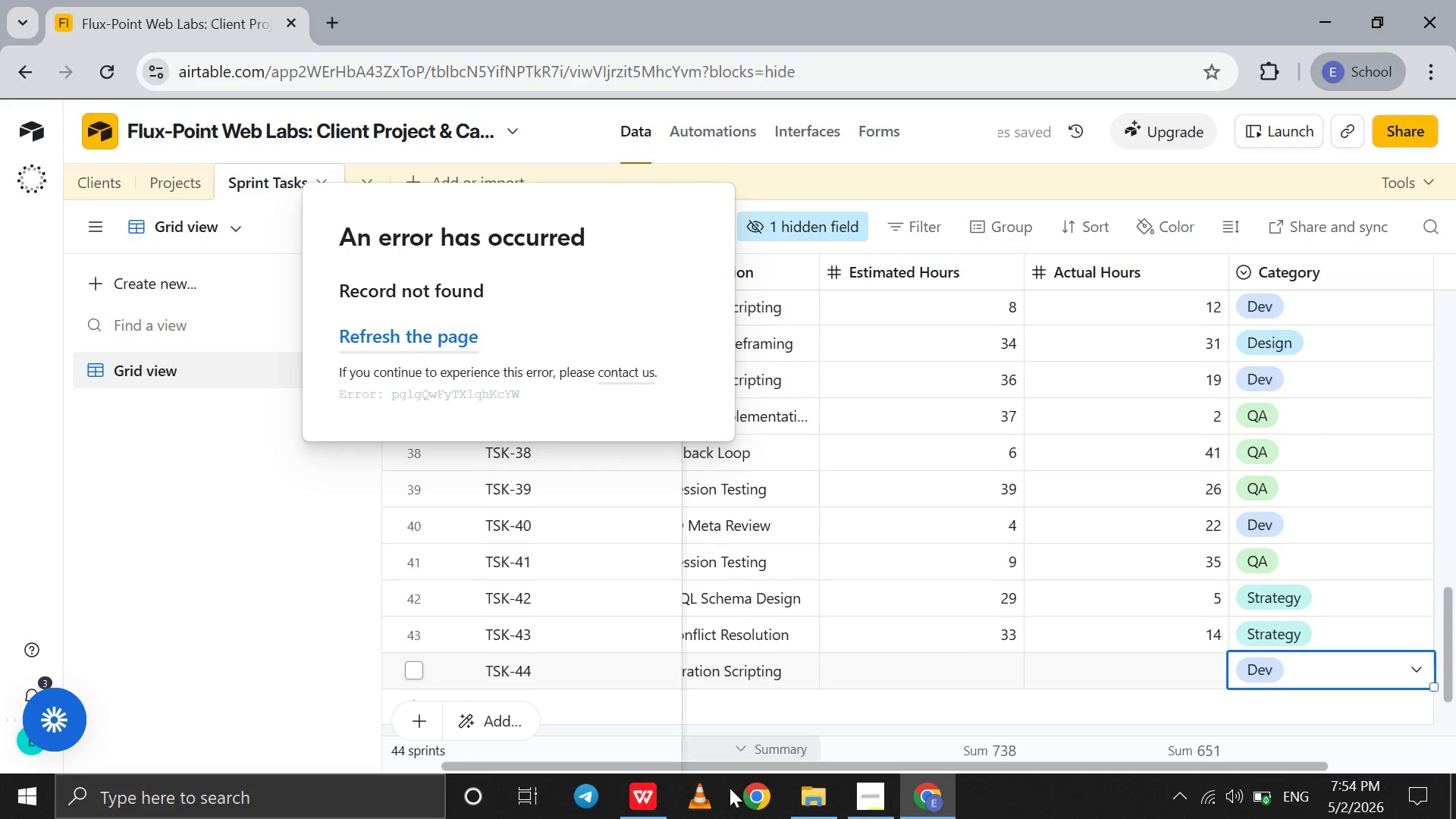 
left_click([623, 733])
 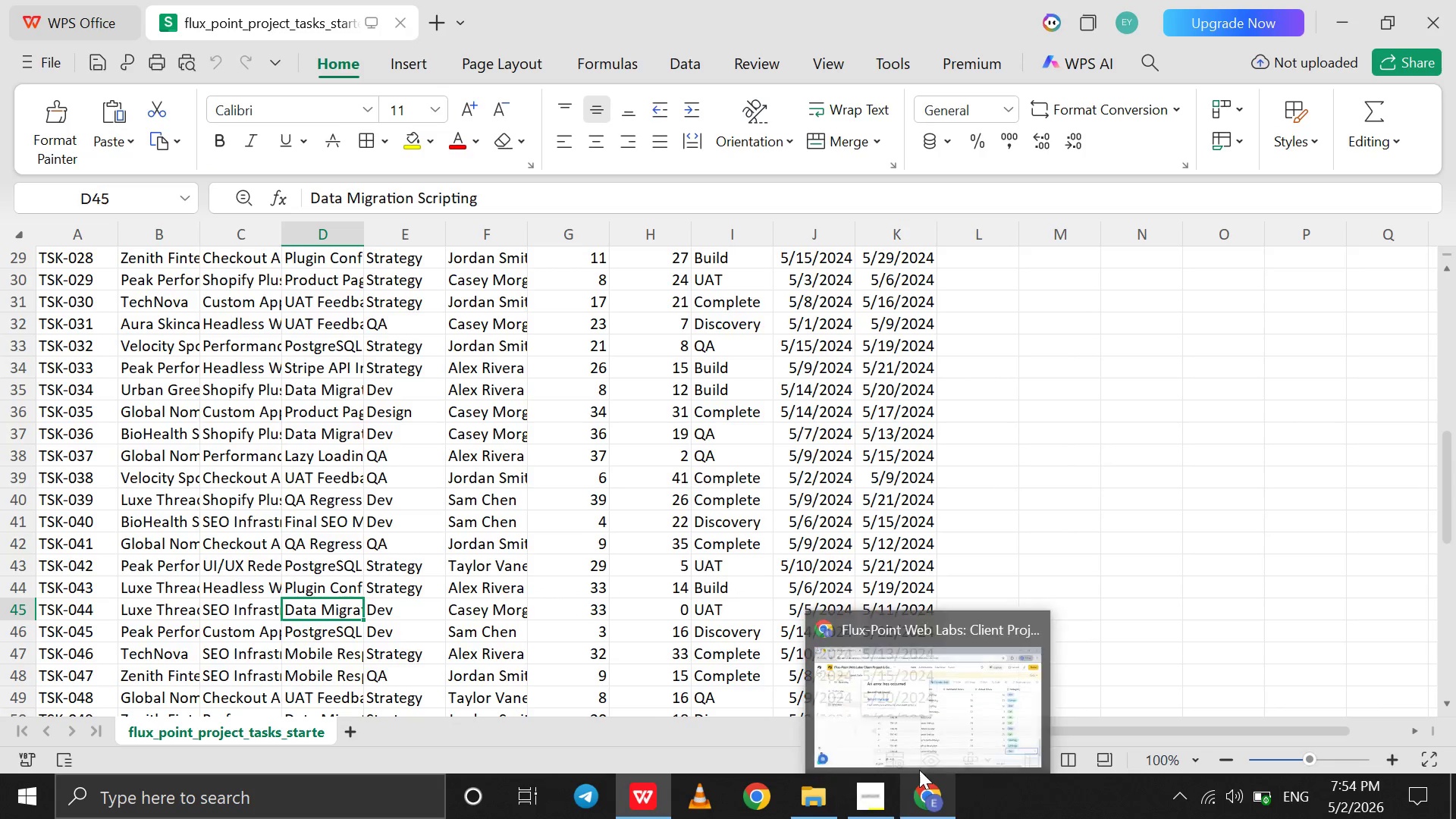 
left_click([929, 726])
 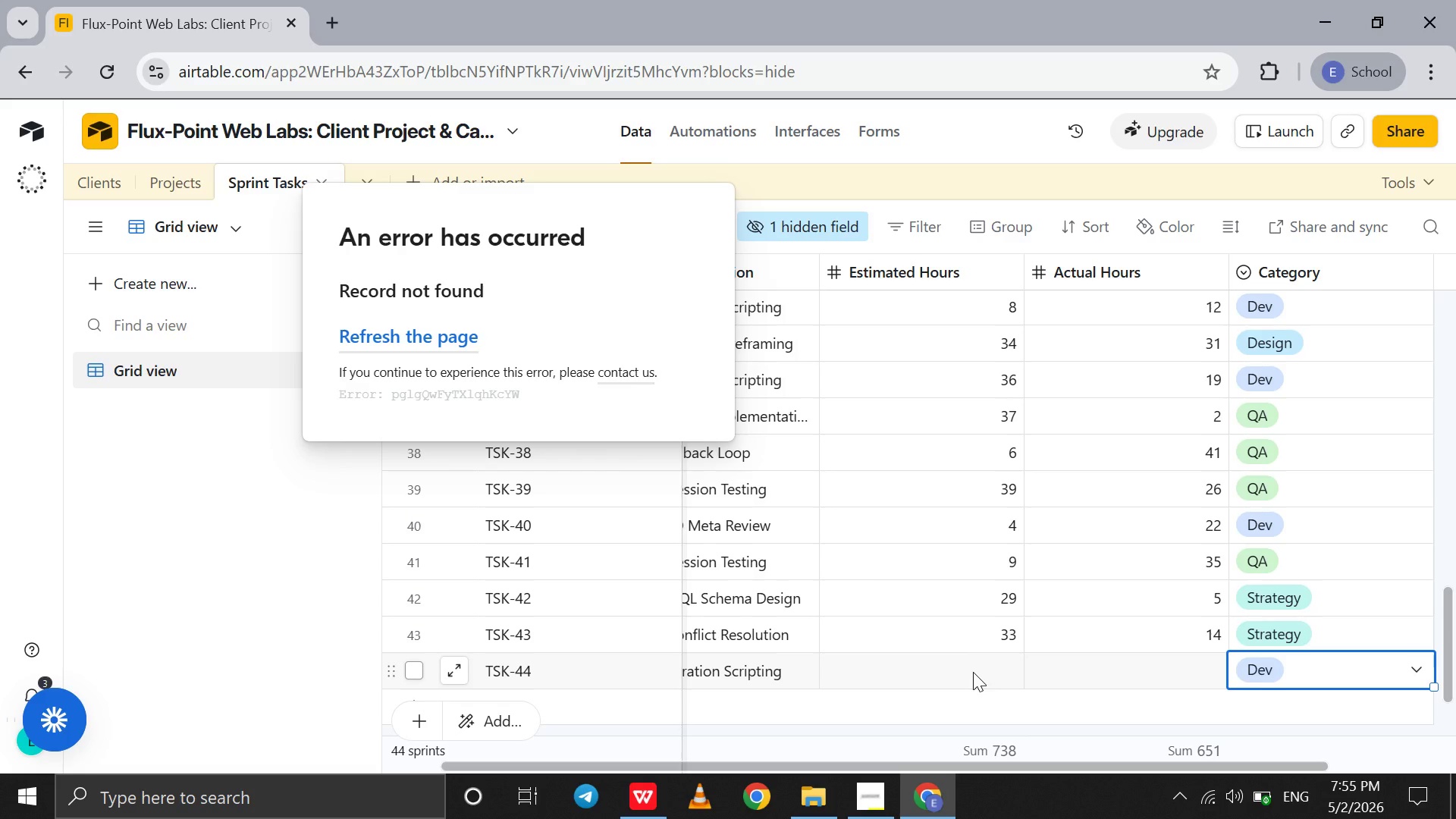 
left_click([973, 672])
 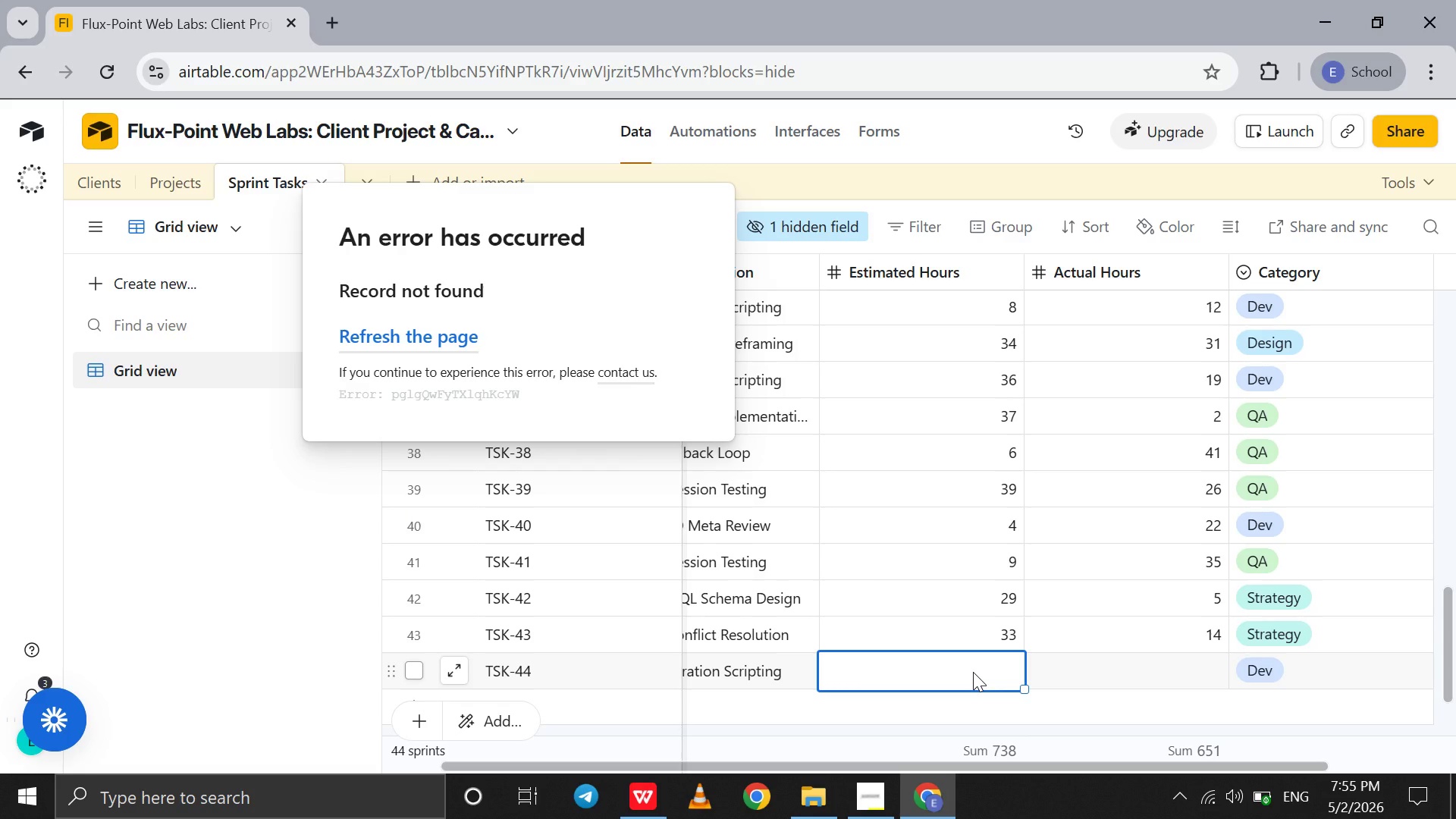 
type(33)
 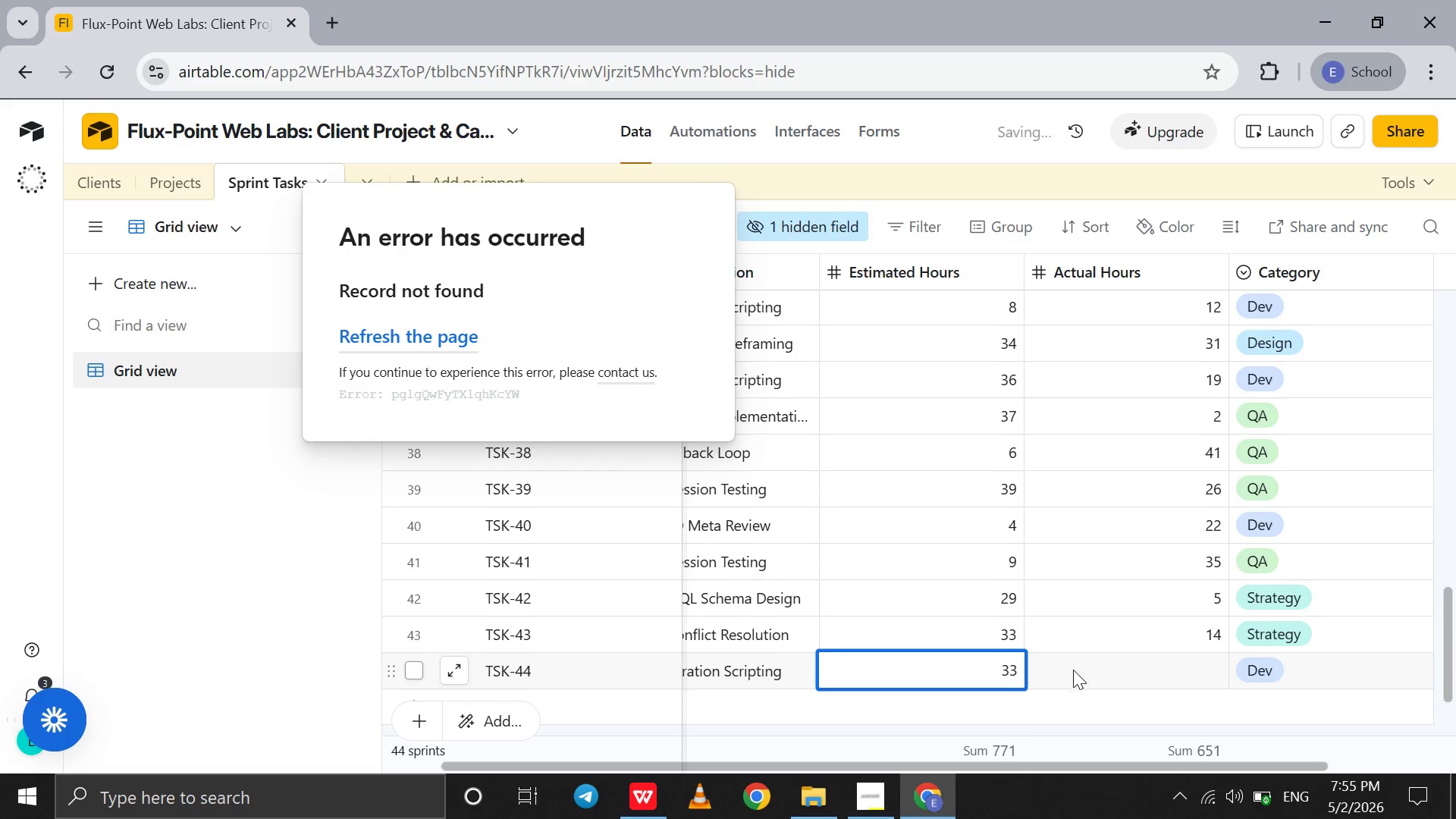 
left_click([1073, 670])
 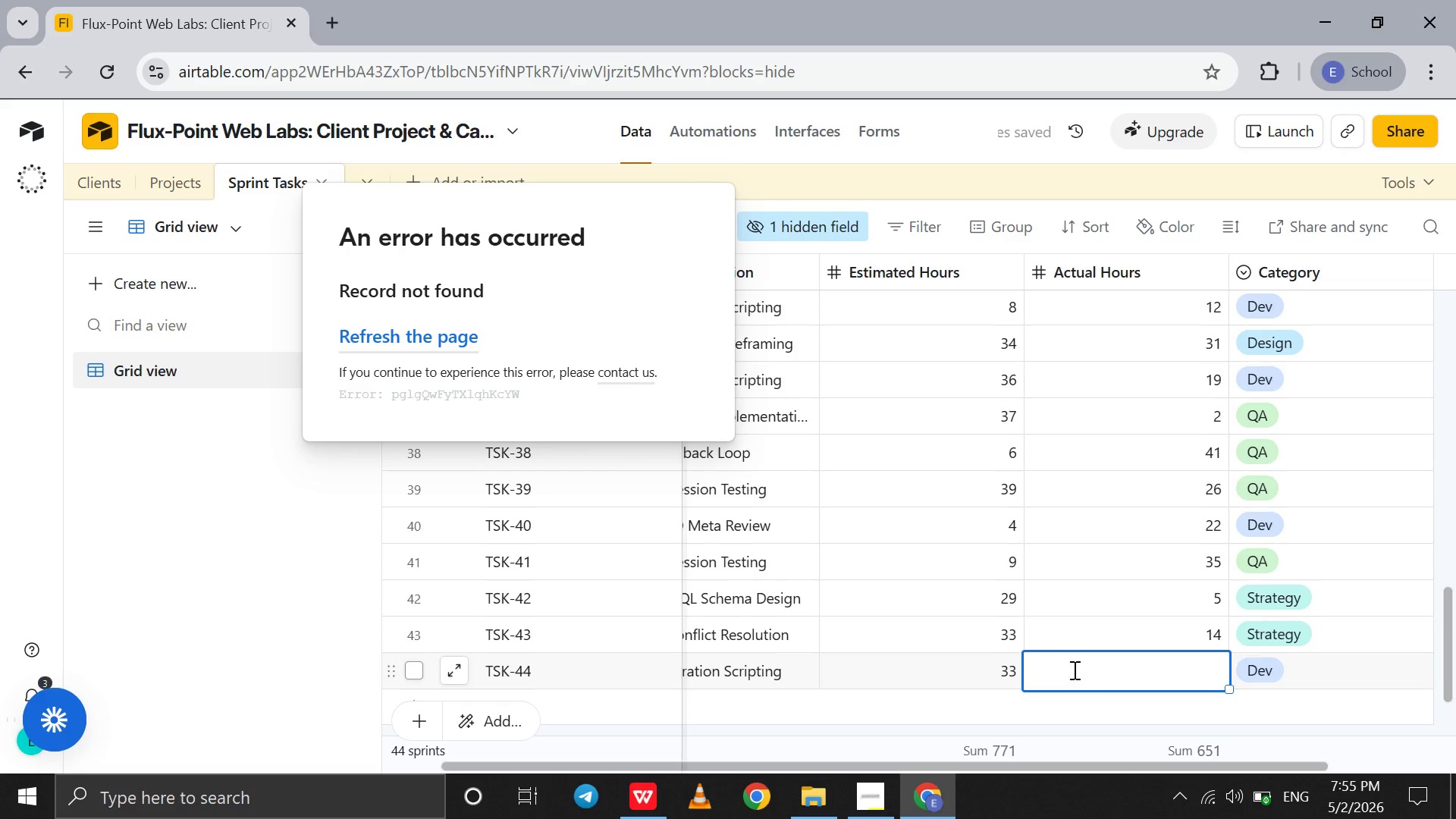 
key(0)
 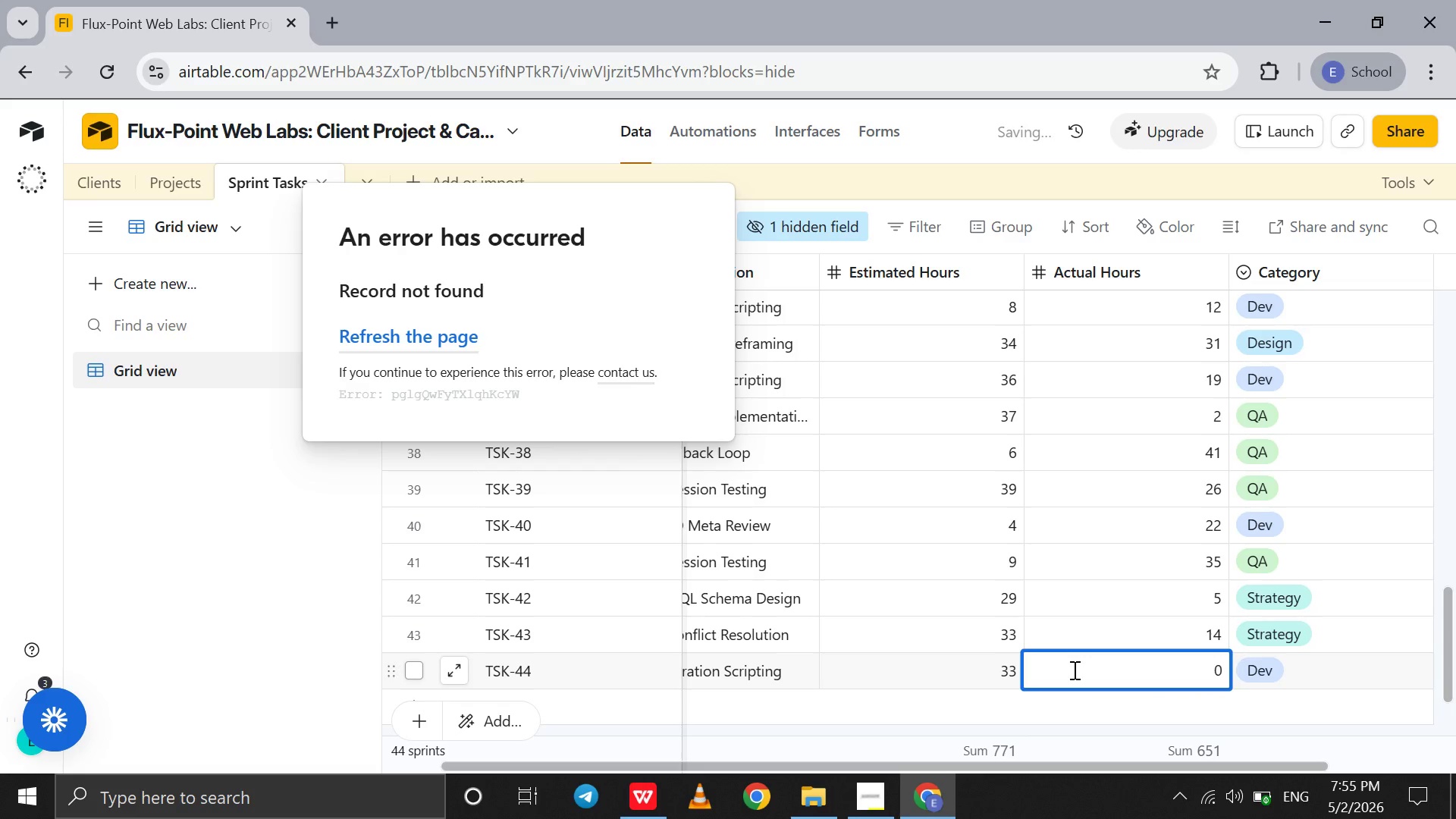 
scroll: coordinate [1073, 670], scroll_direction: up, amount: 22.0
 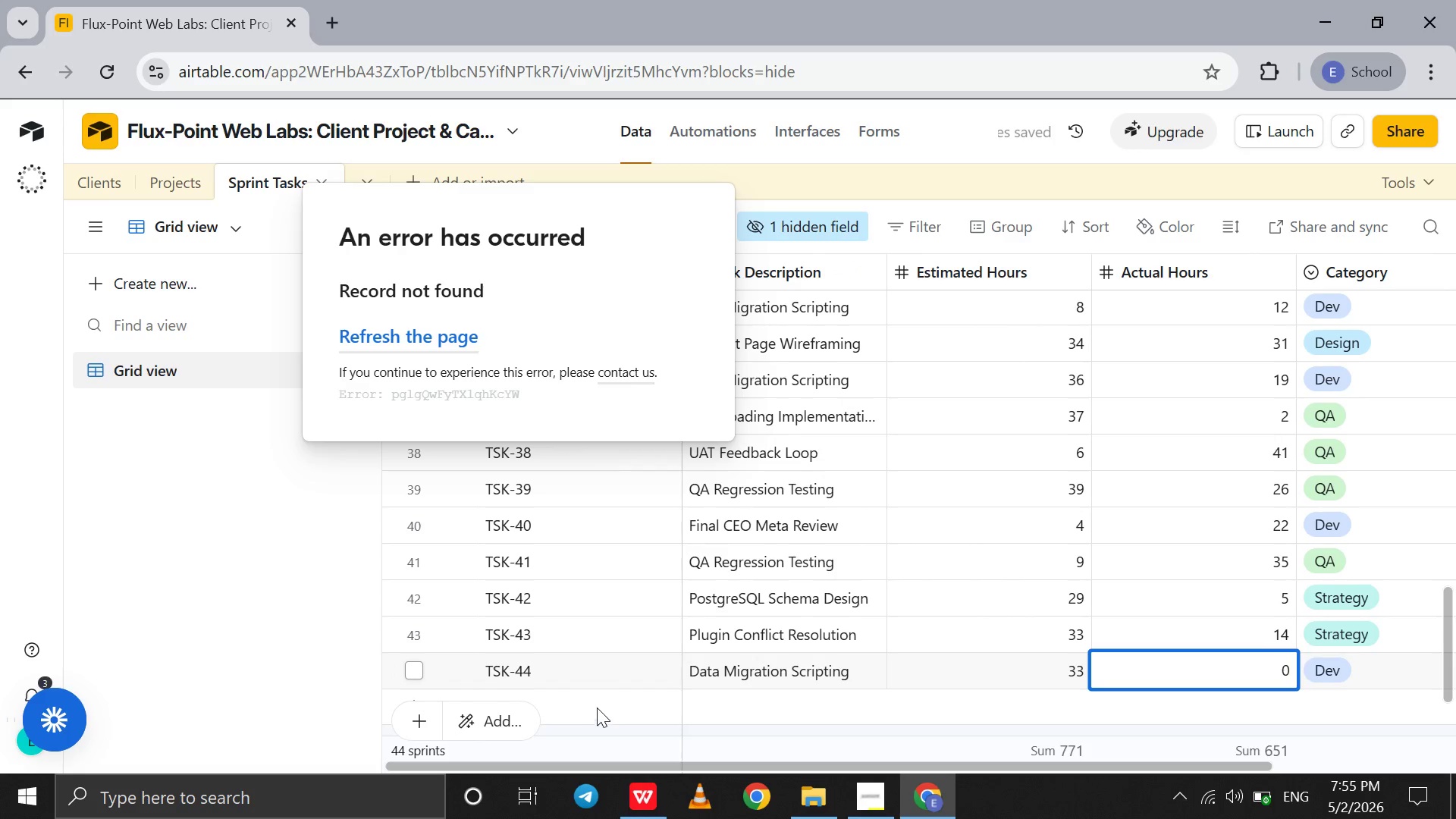 
left_click([604, 696])
 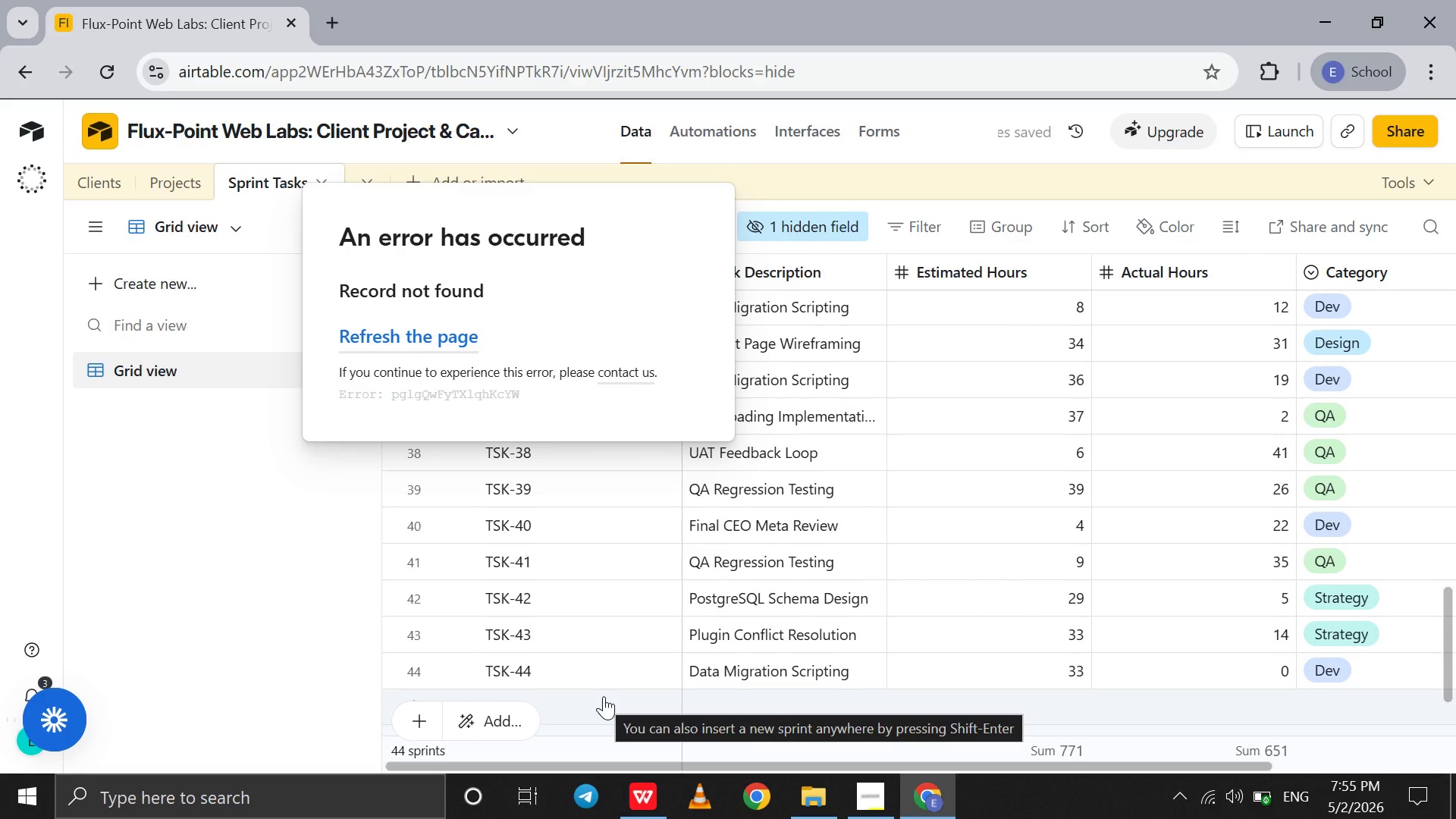 
left_click([604, 696])
 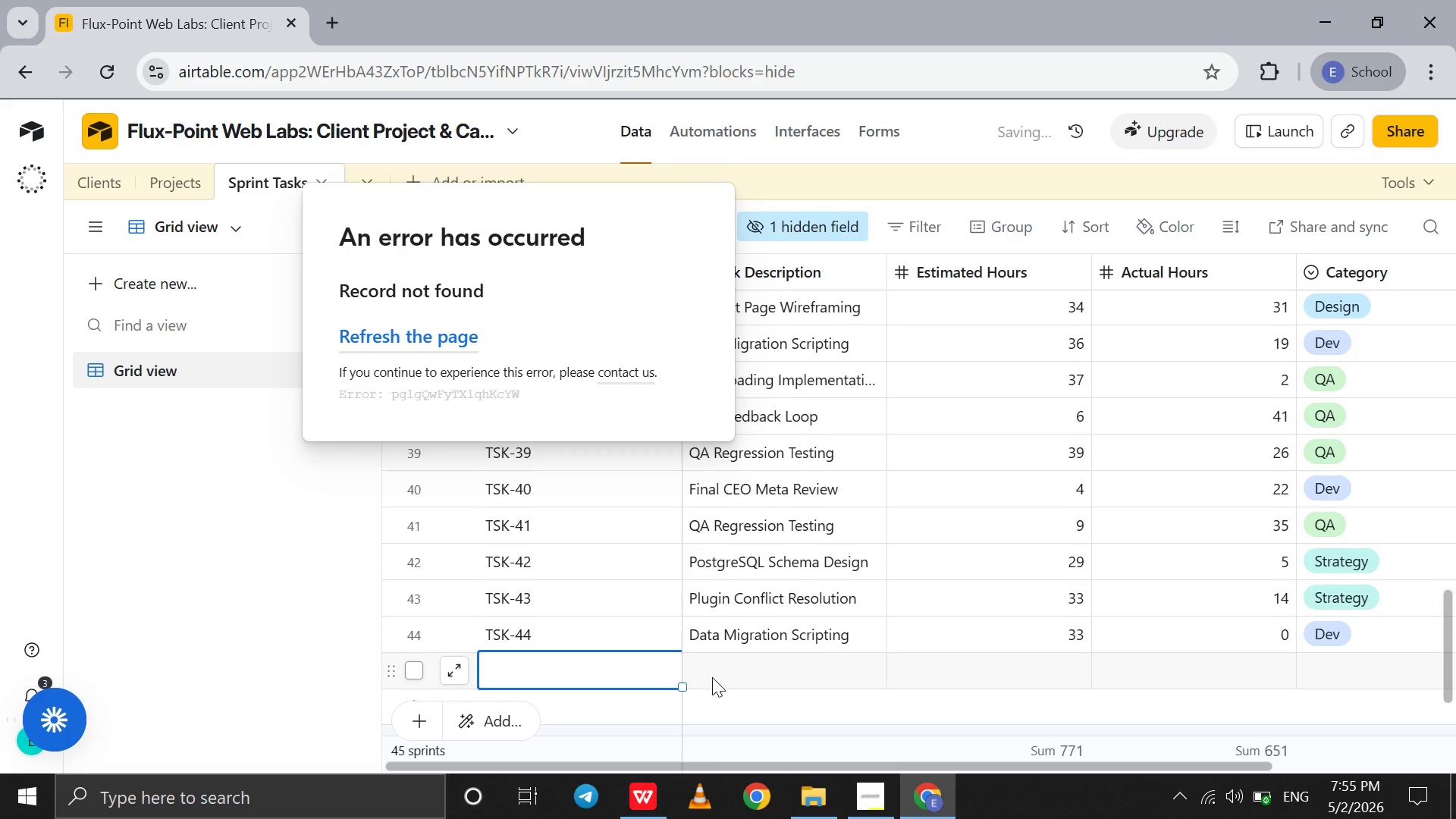 
left_click([712, 677])
 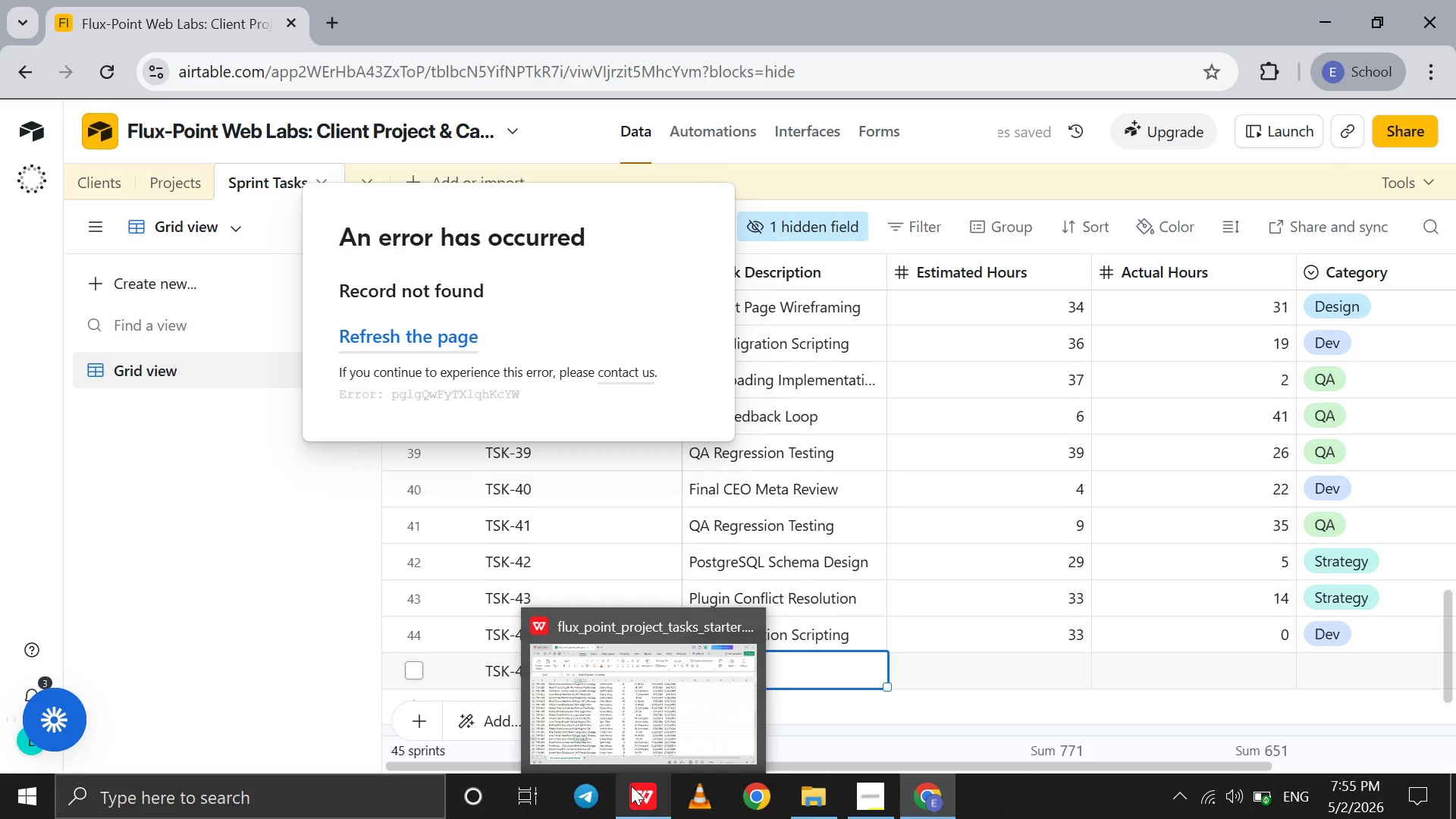 
left_click([600, 707])
 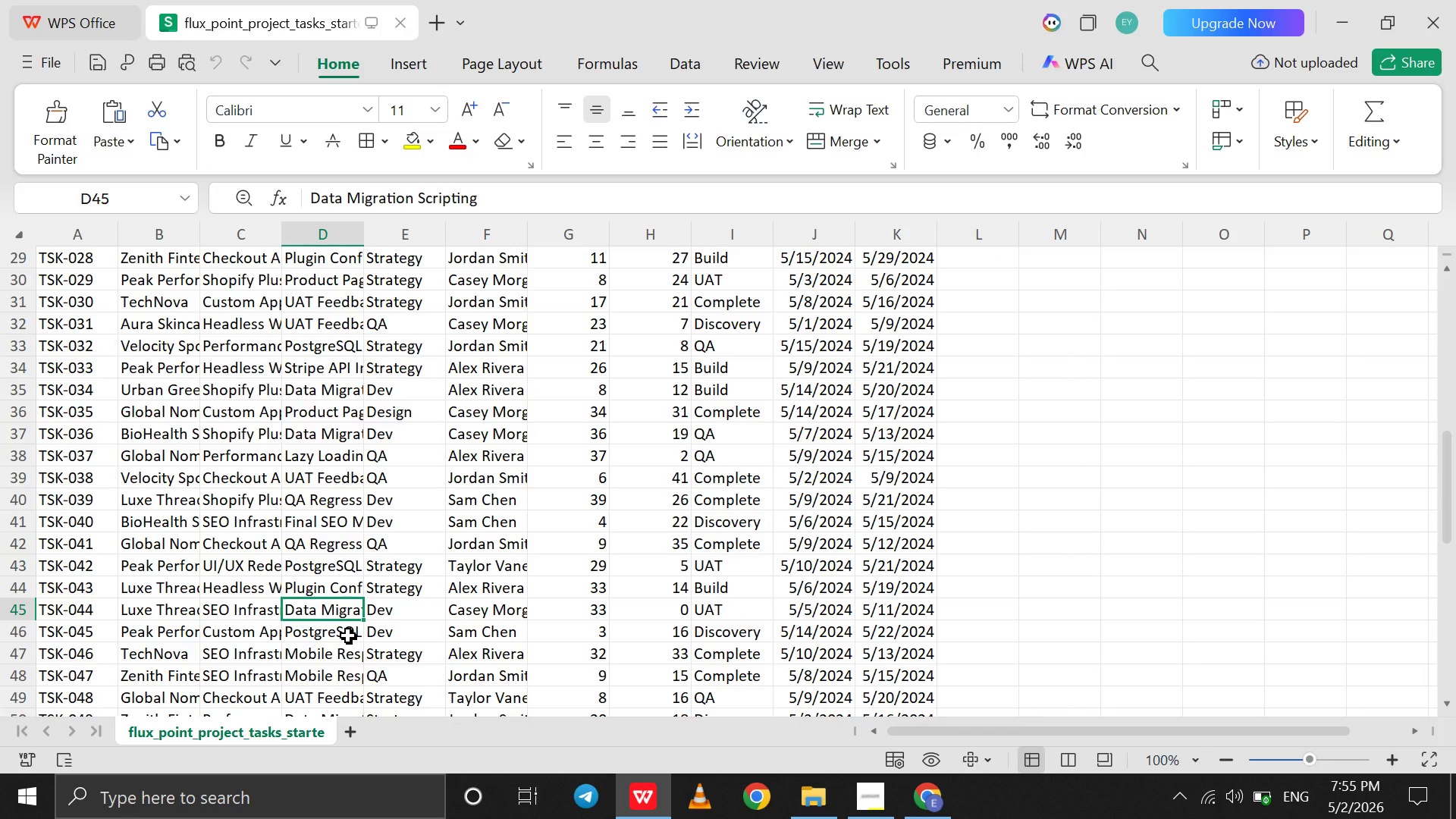 
left_click([348, 635])
 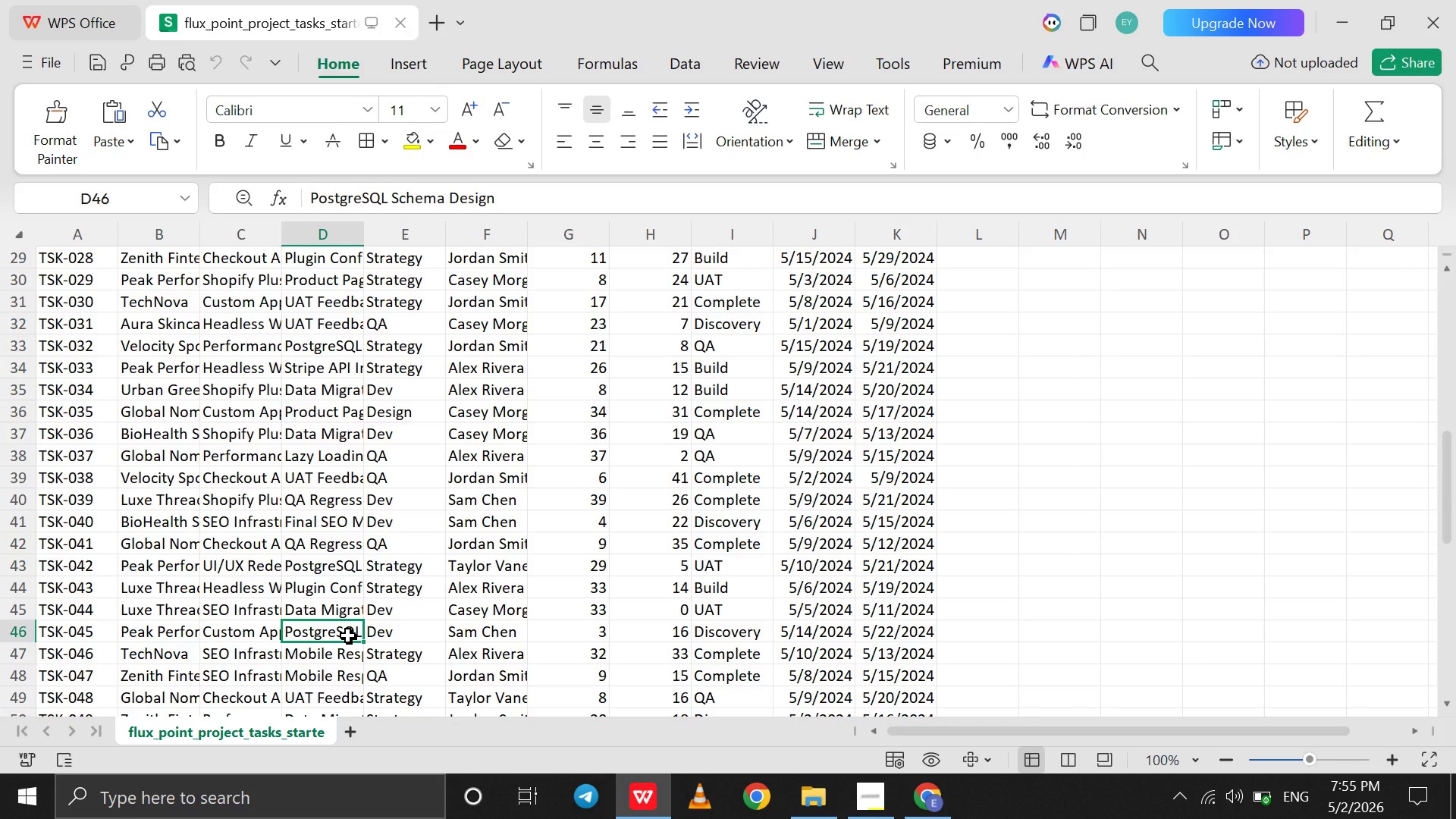 
scroll: coordinate [367, 629], scroll_direction: down, amount: 11.0
 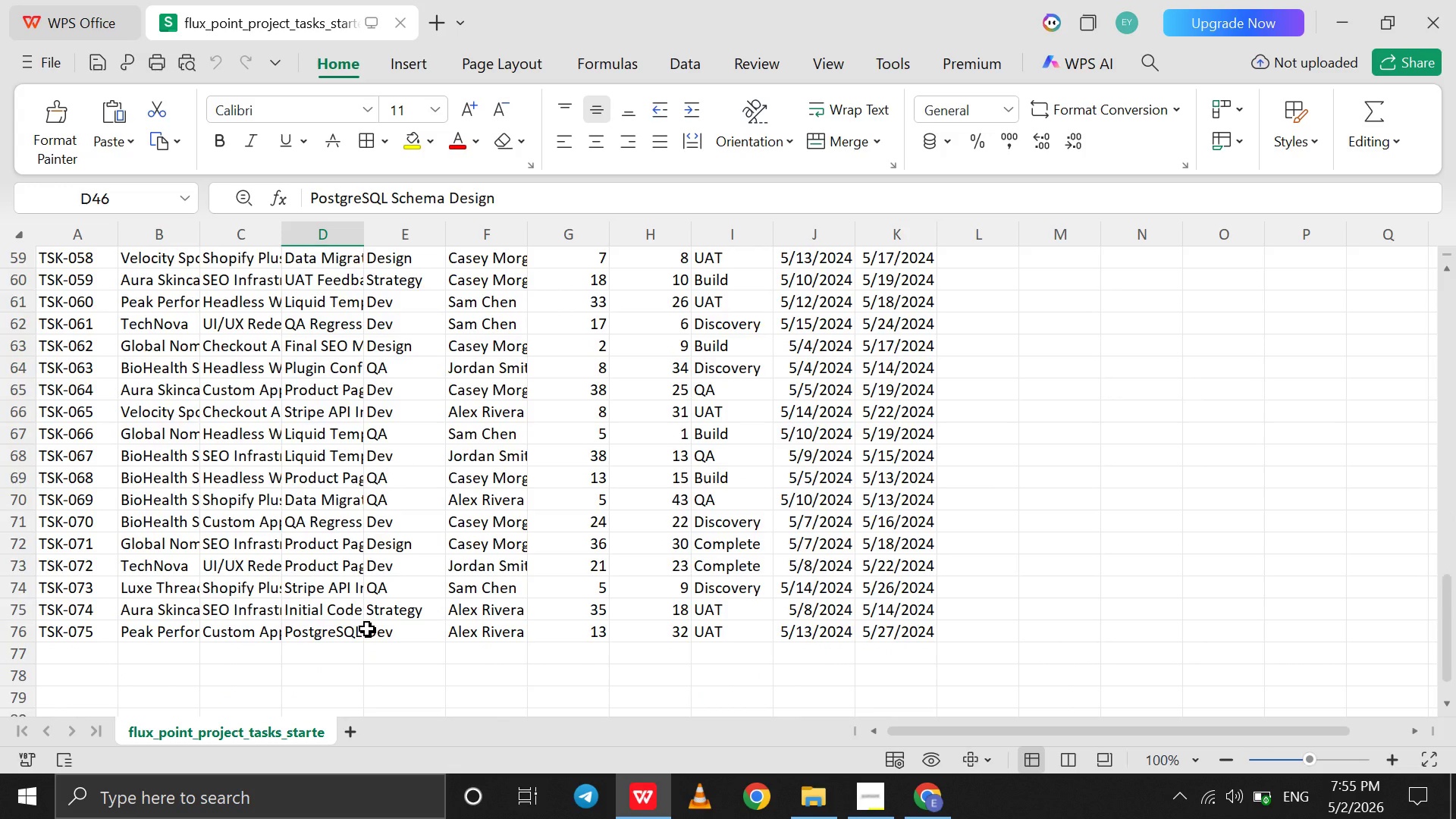 
scroll: coordinate [367, 629], scroll_direction: up, amount: 1.0
 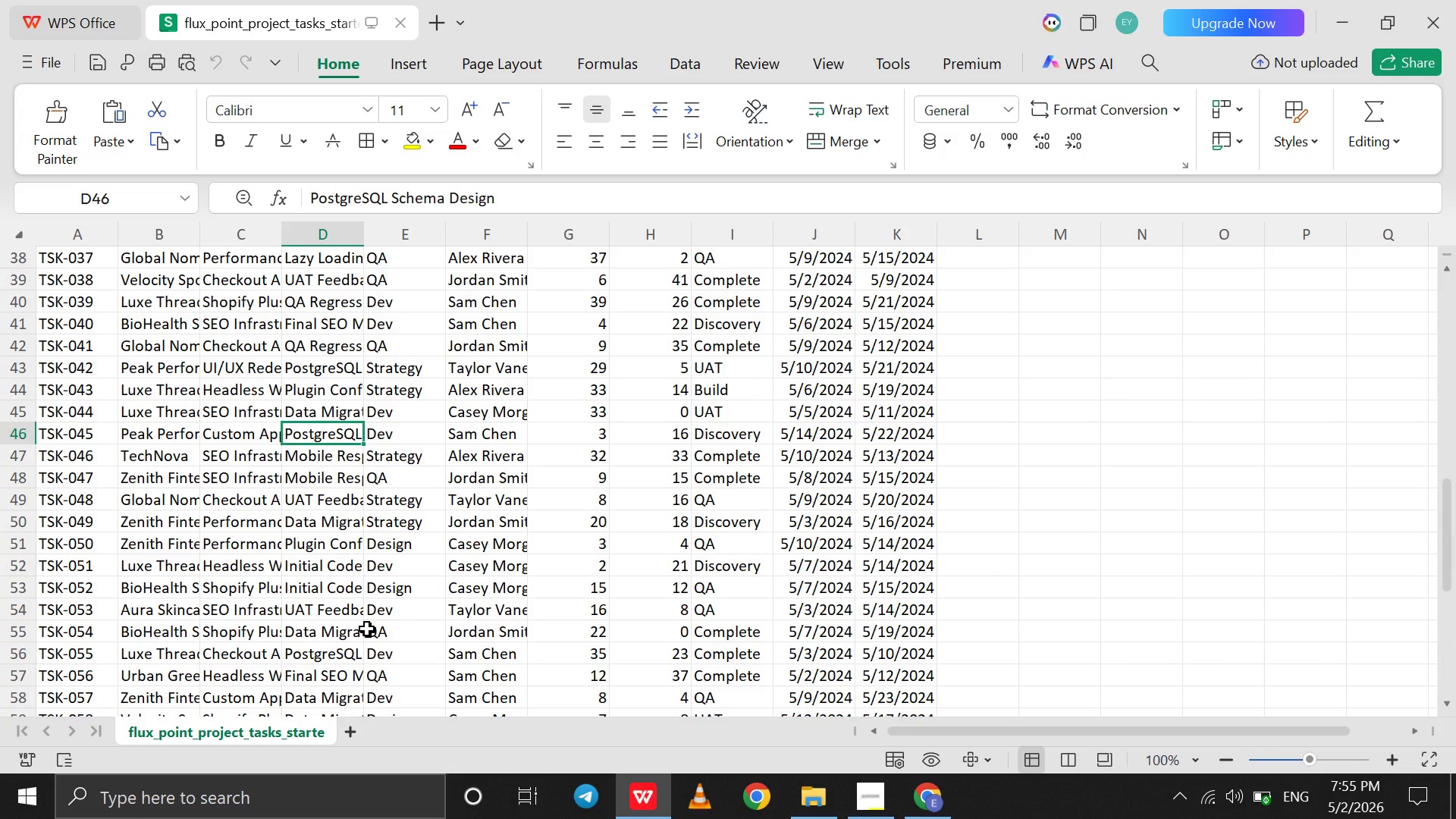 
wait(7.23)
 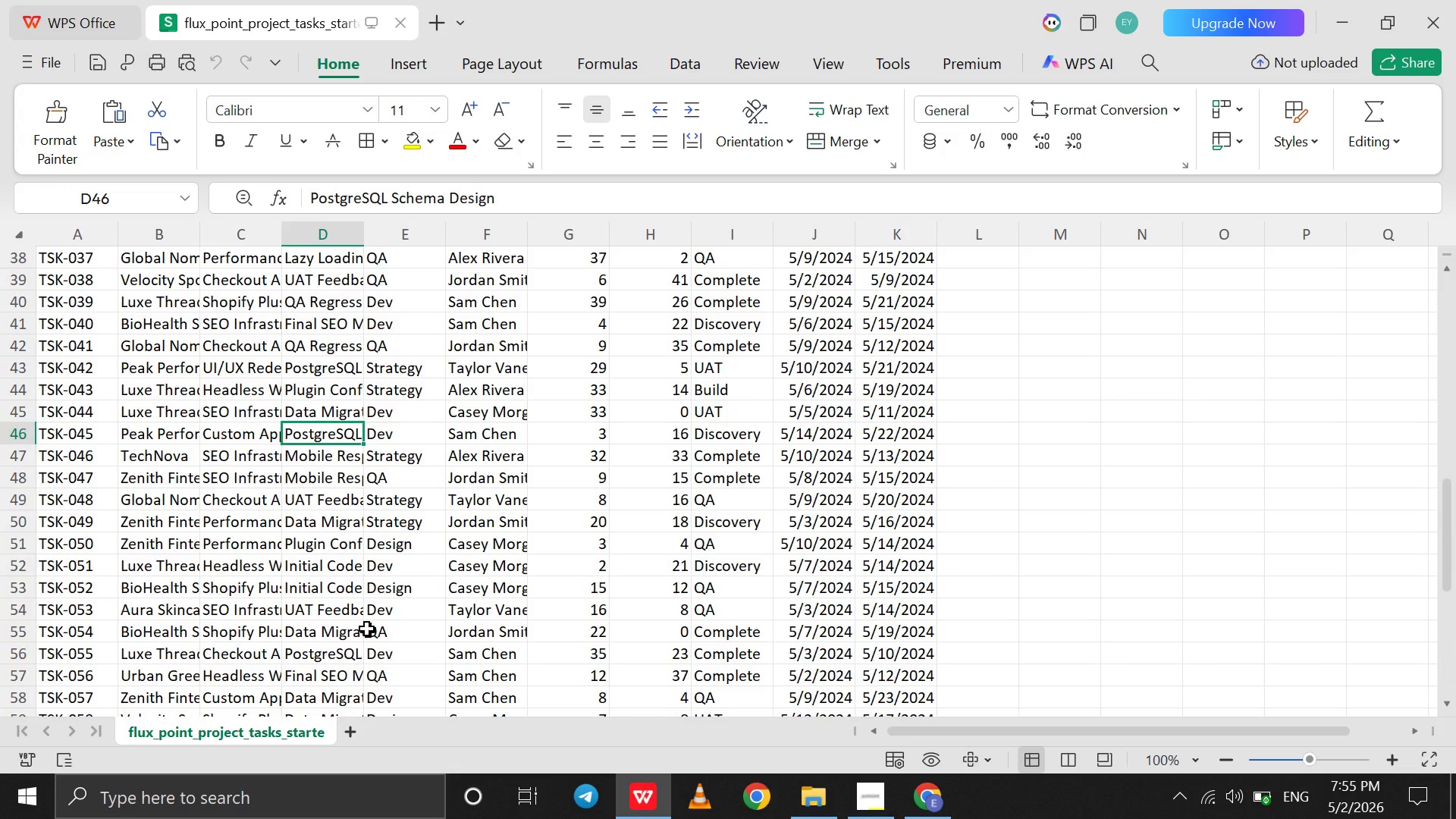 
left_click([914, 801])
 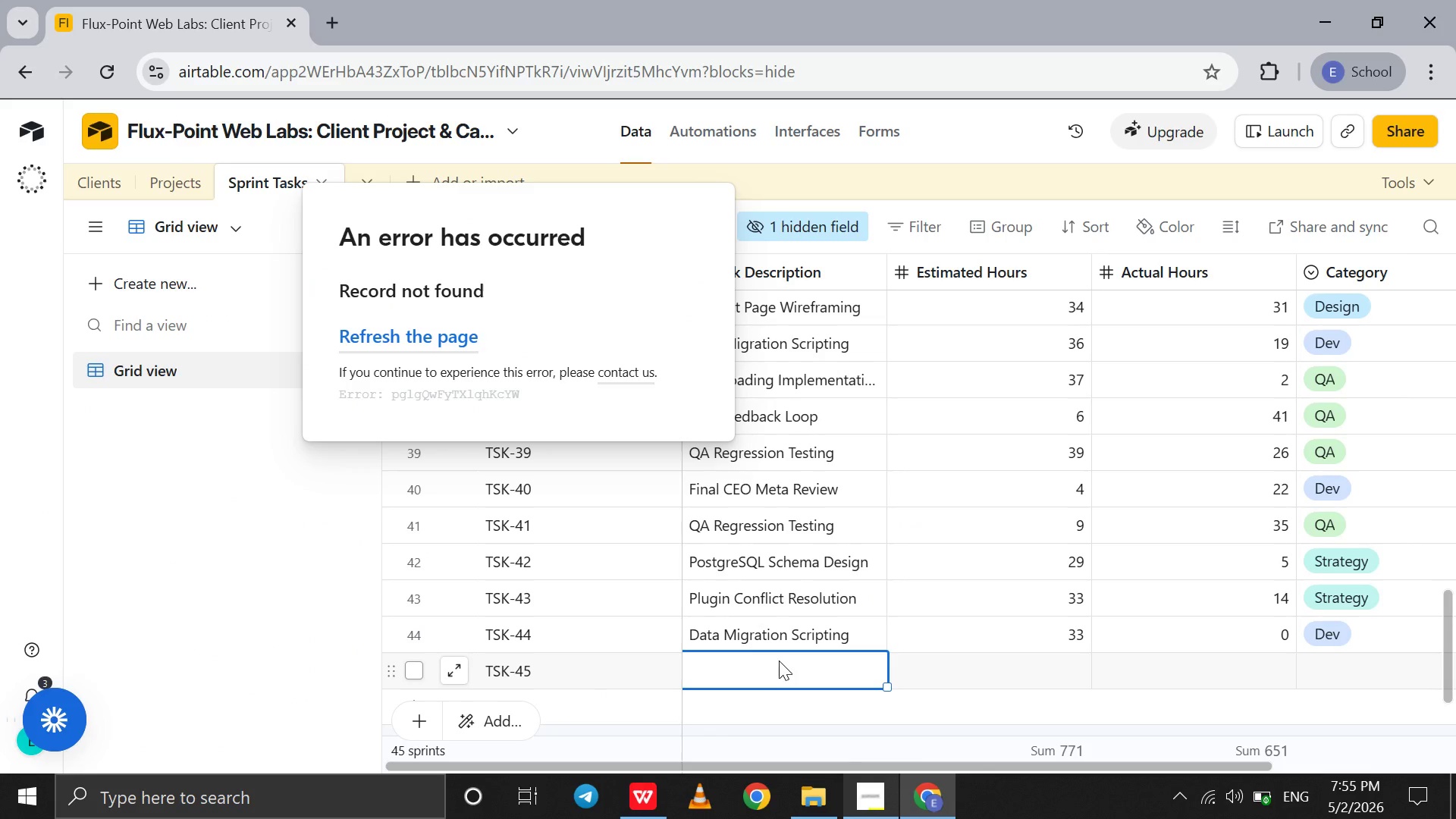 
type(PostgreSQL Schema Design)
 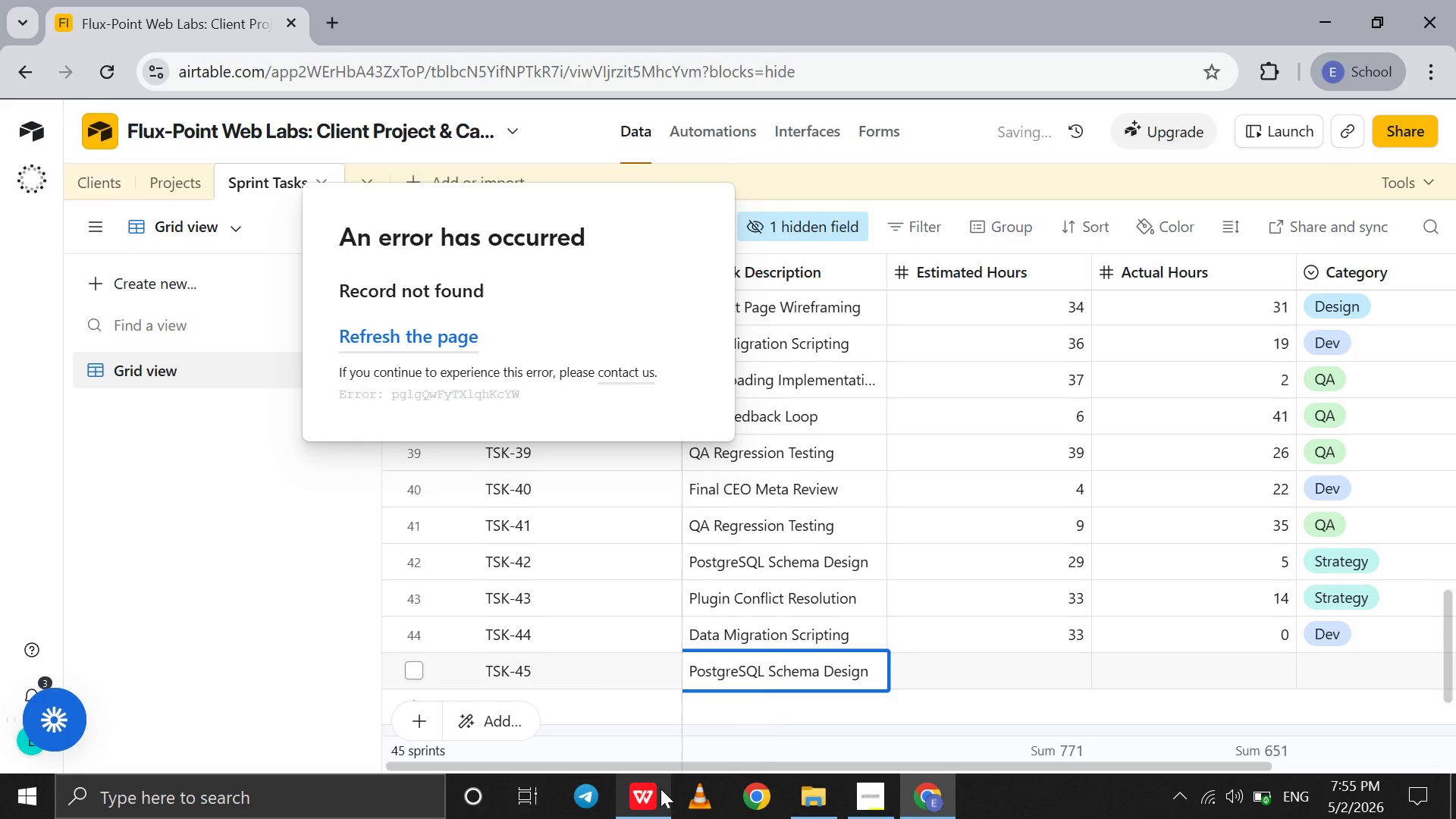 
mouse_move([645, 720])
 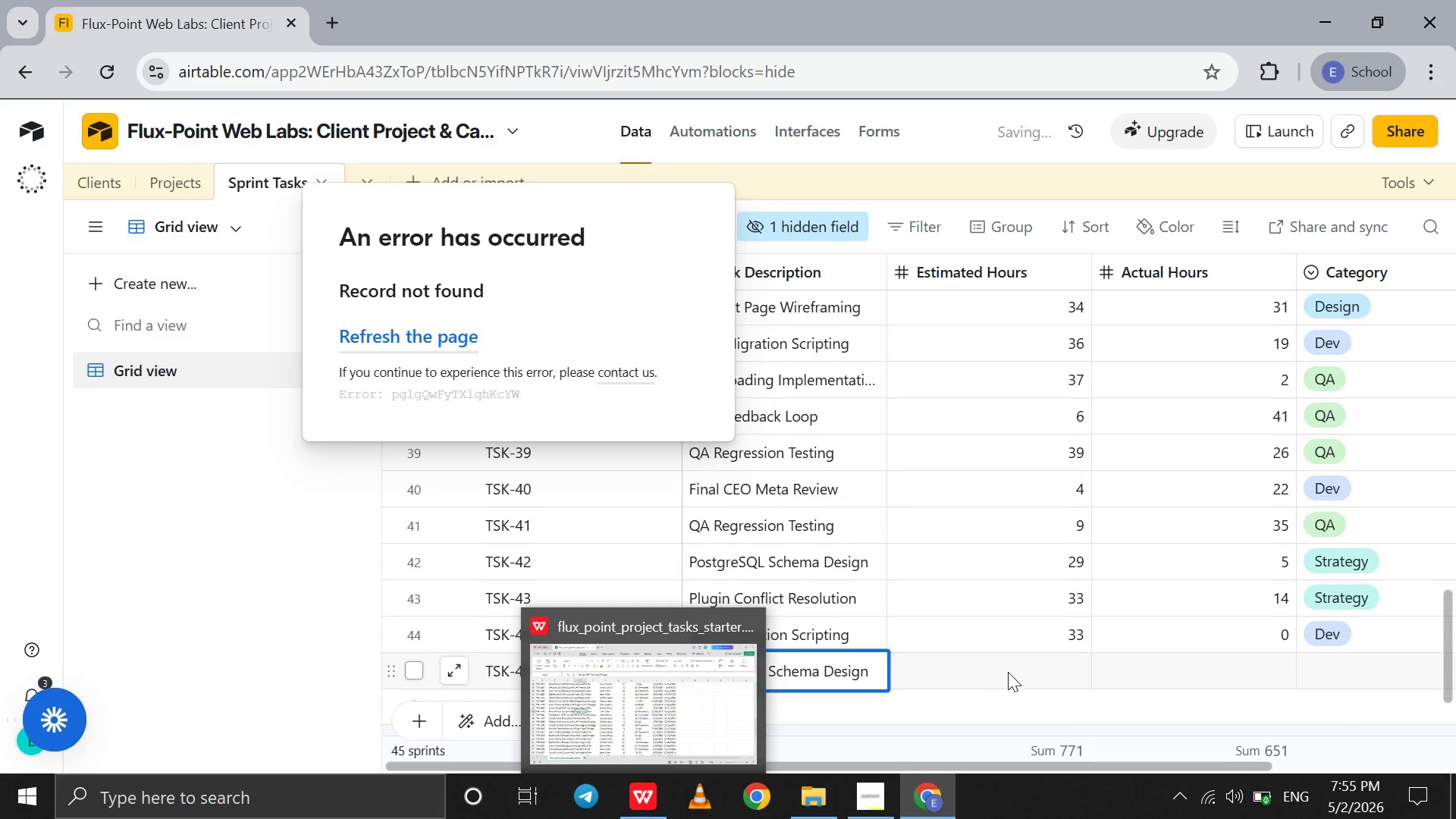 
left_click([1014, 667])
 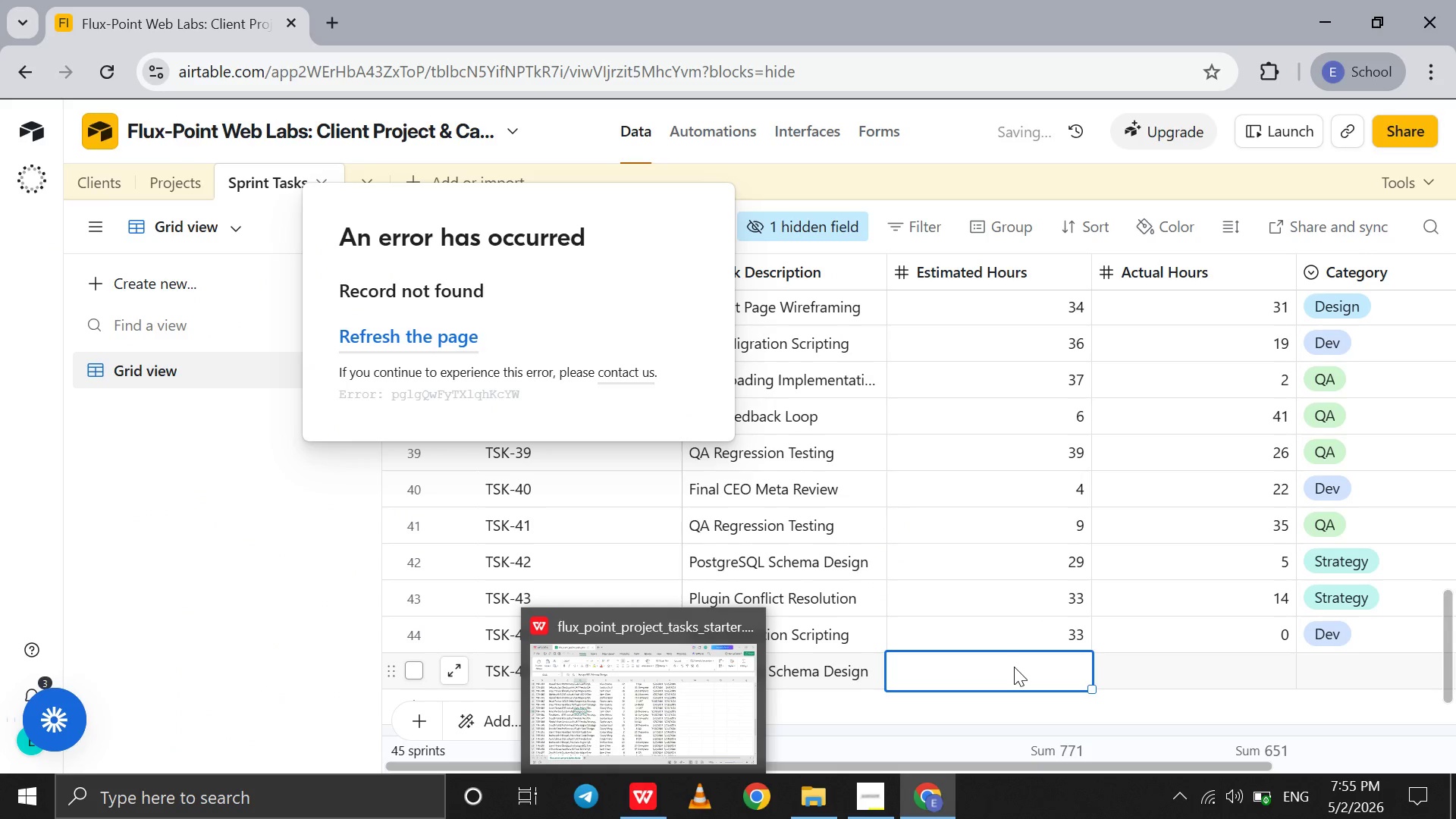 
key(3)
 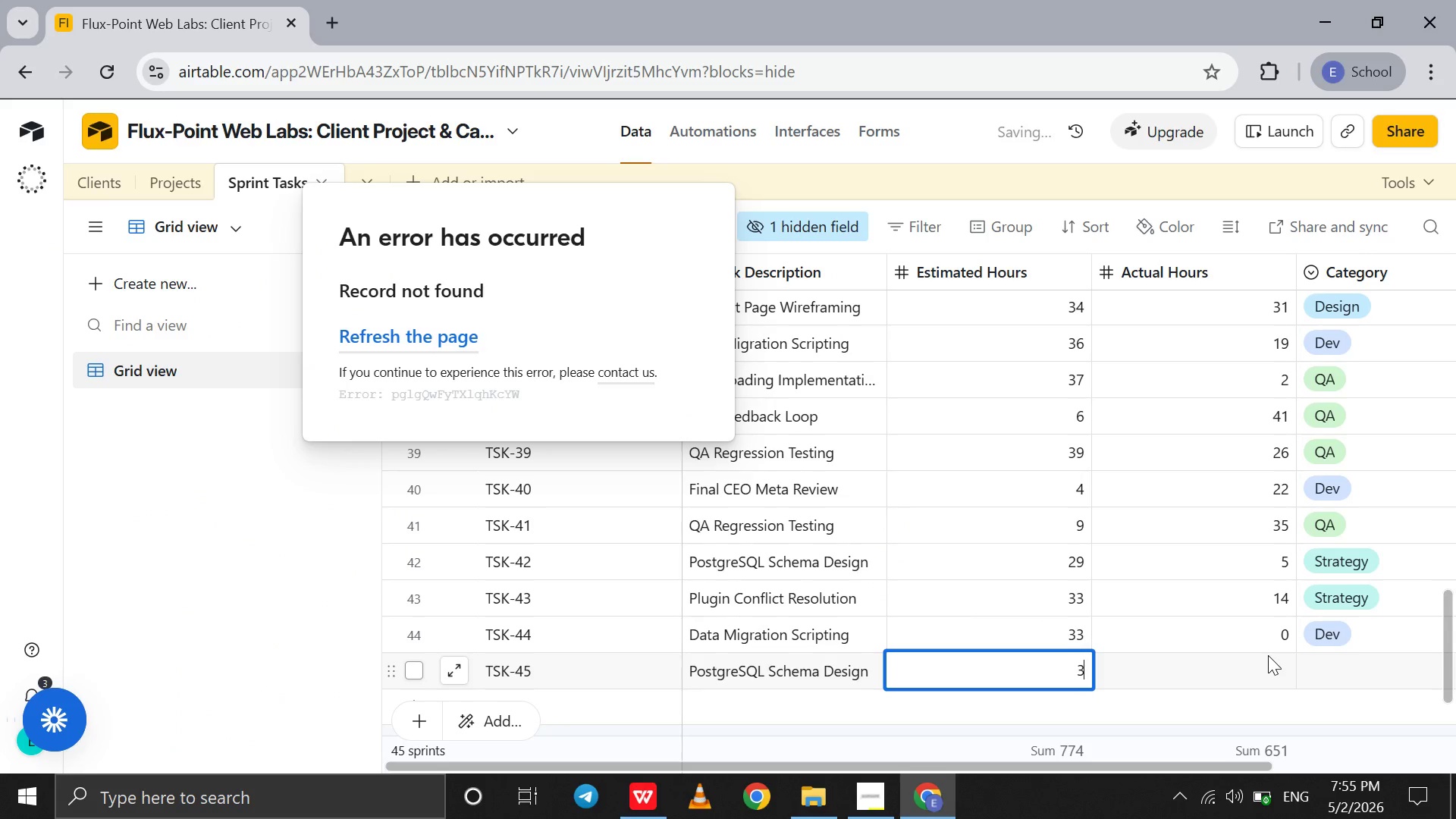 
left_click([1268, 655])
 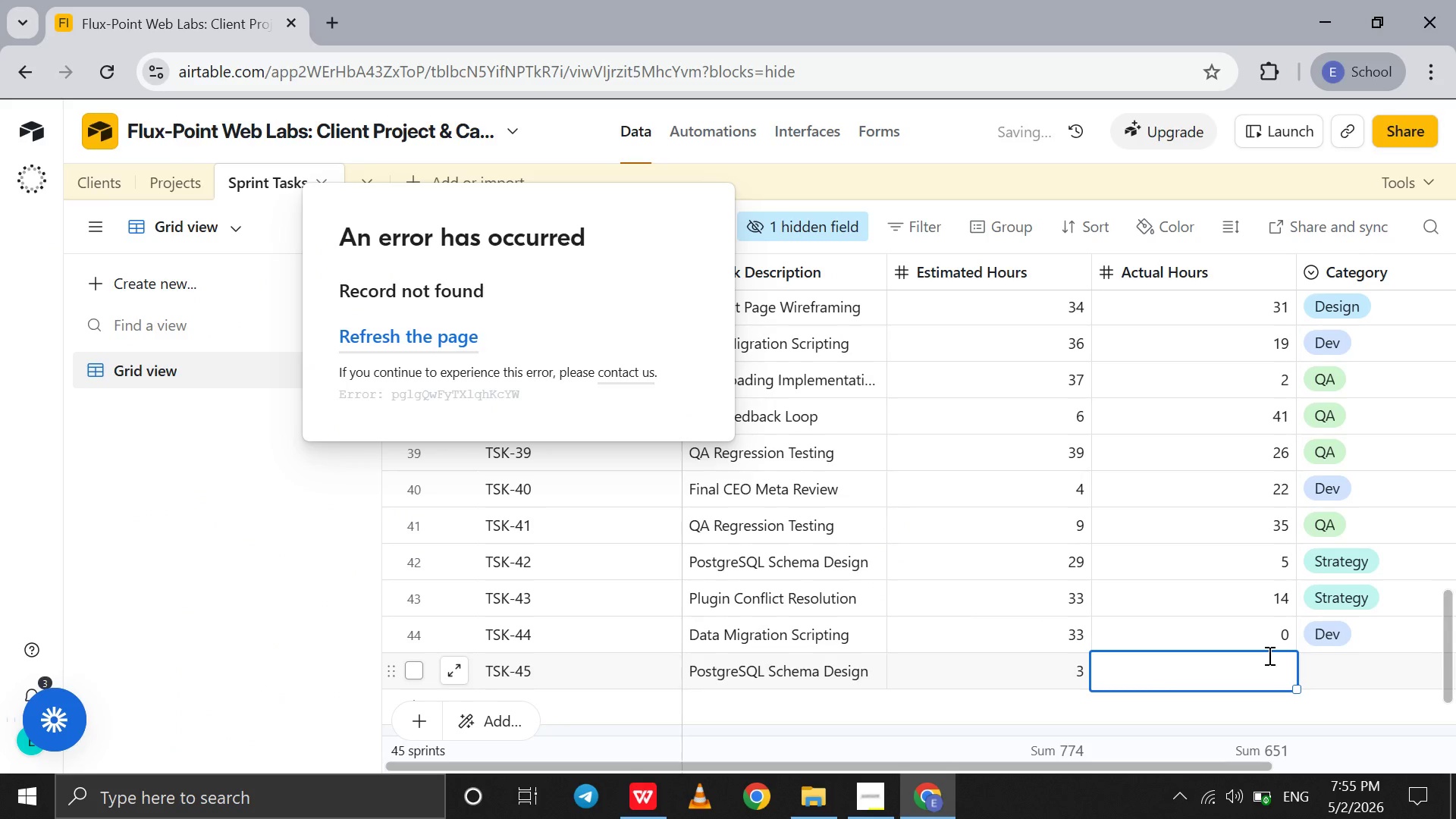 
type(16)
 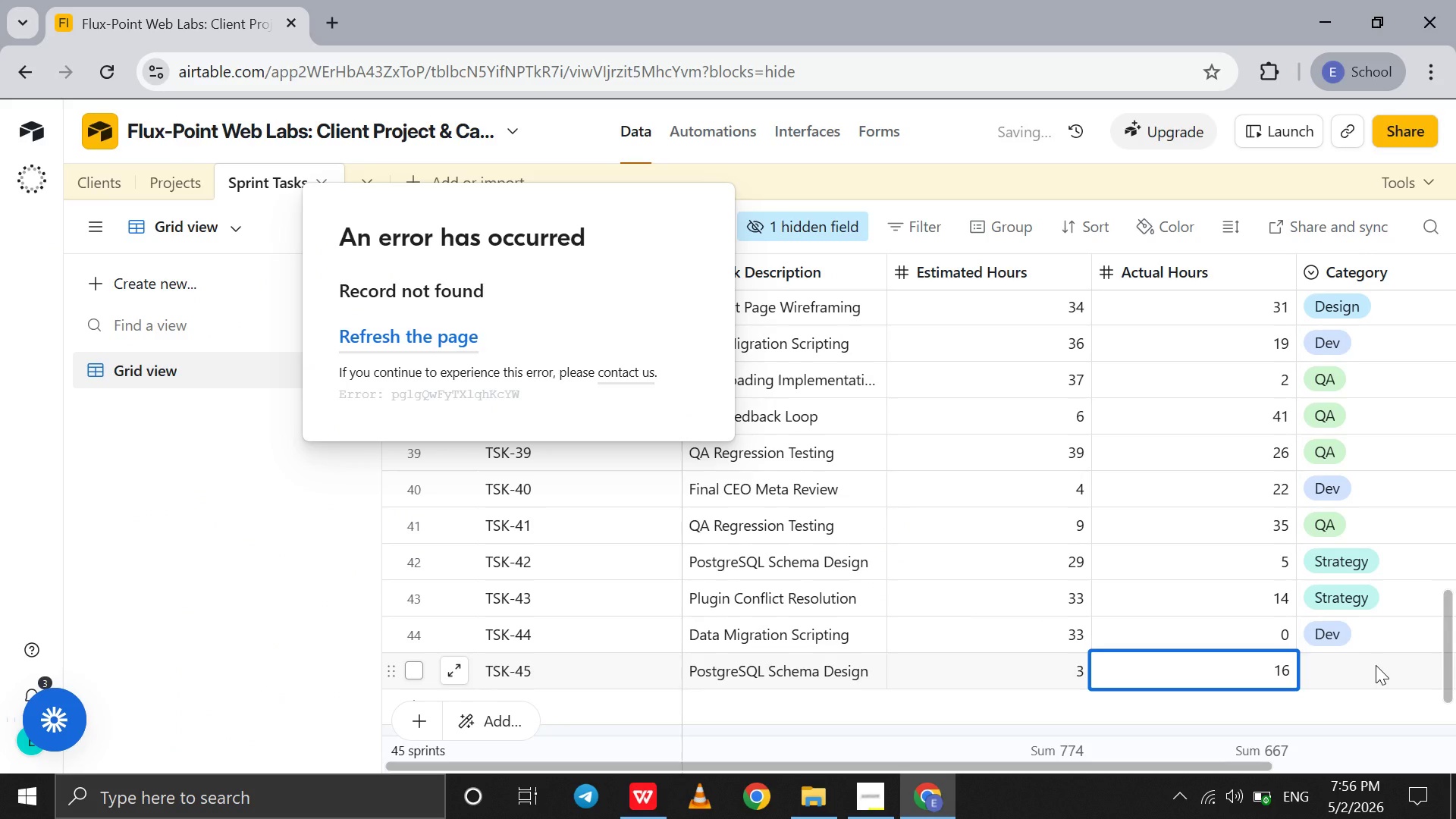 
left_click([1376, 665])
 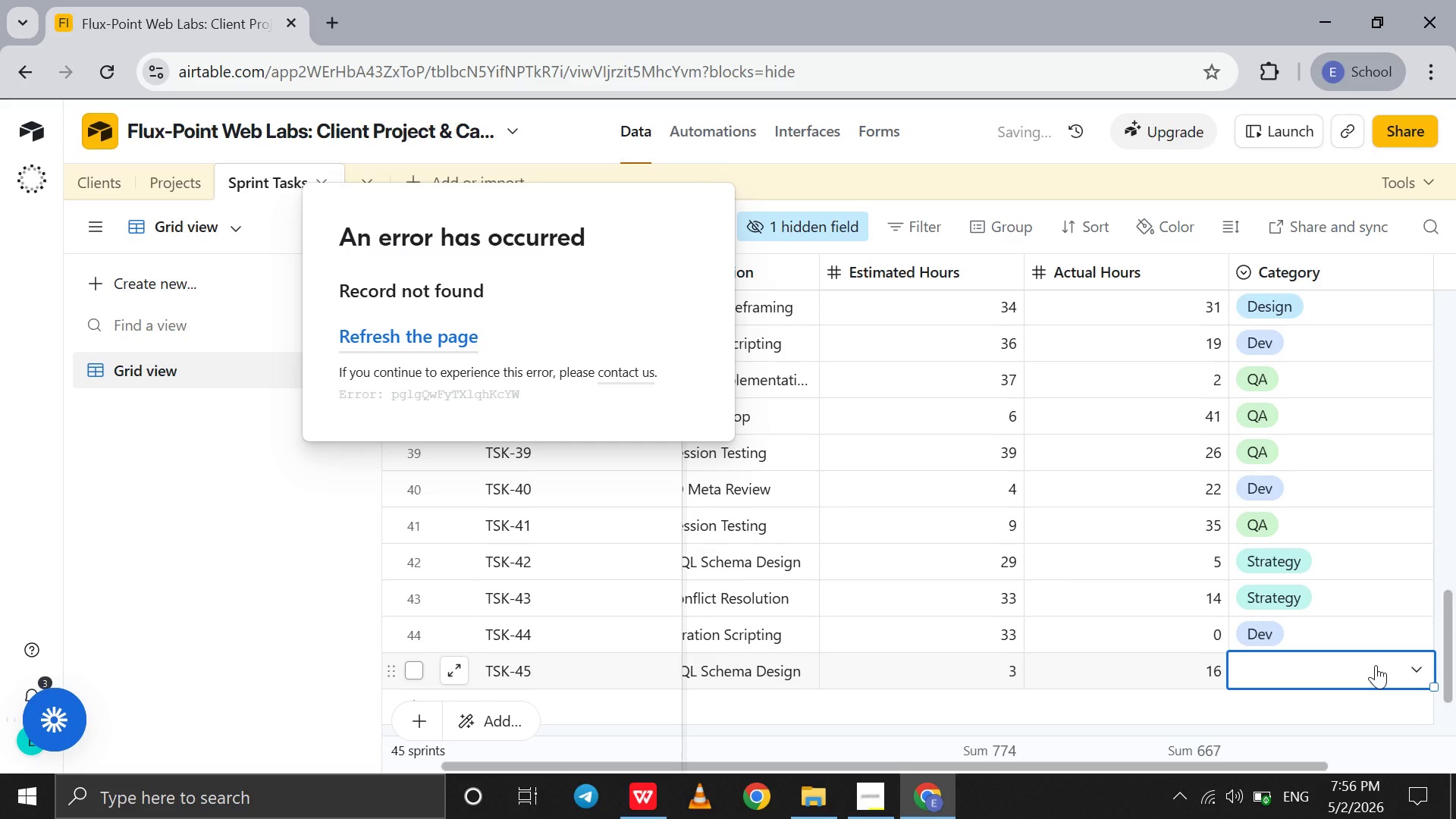 
left_click([1376, 665])
 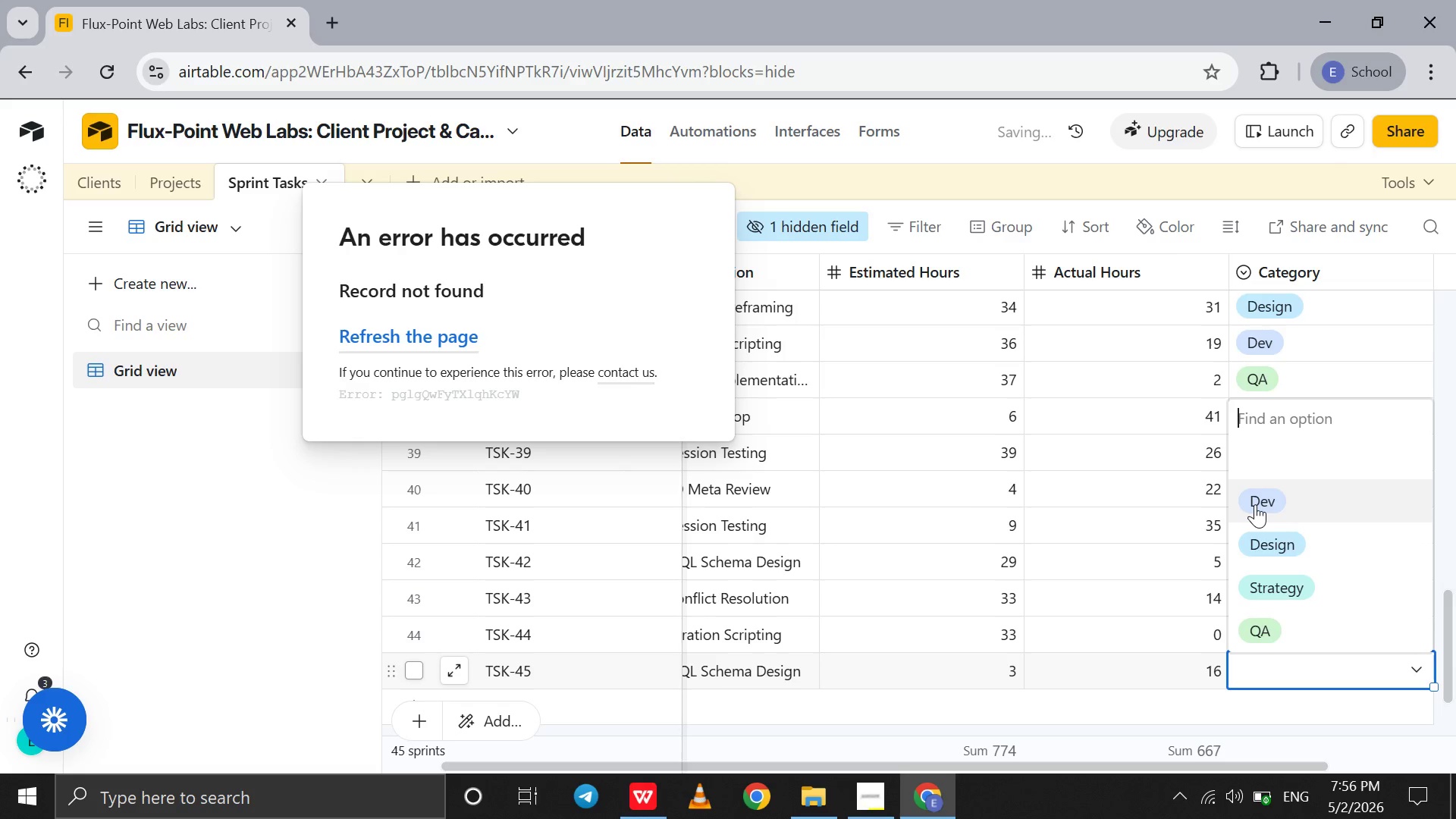 
left_click([1255, 504])
 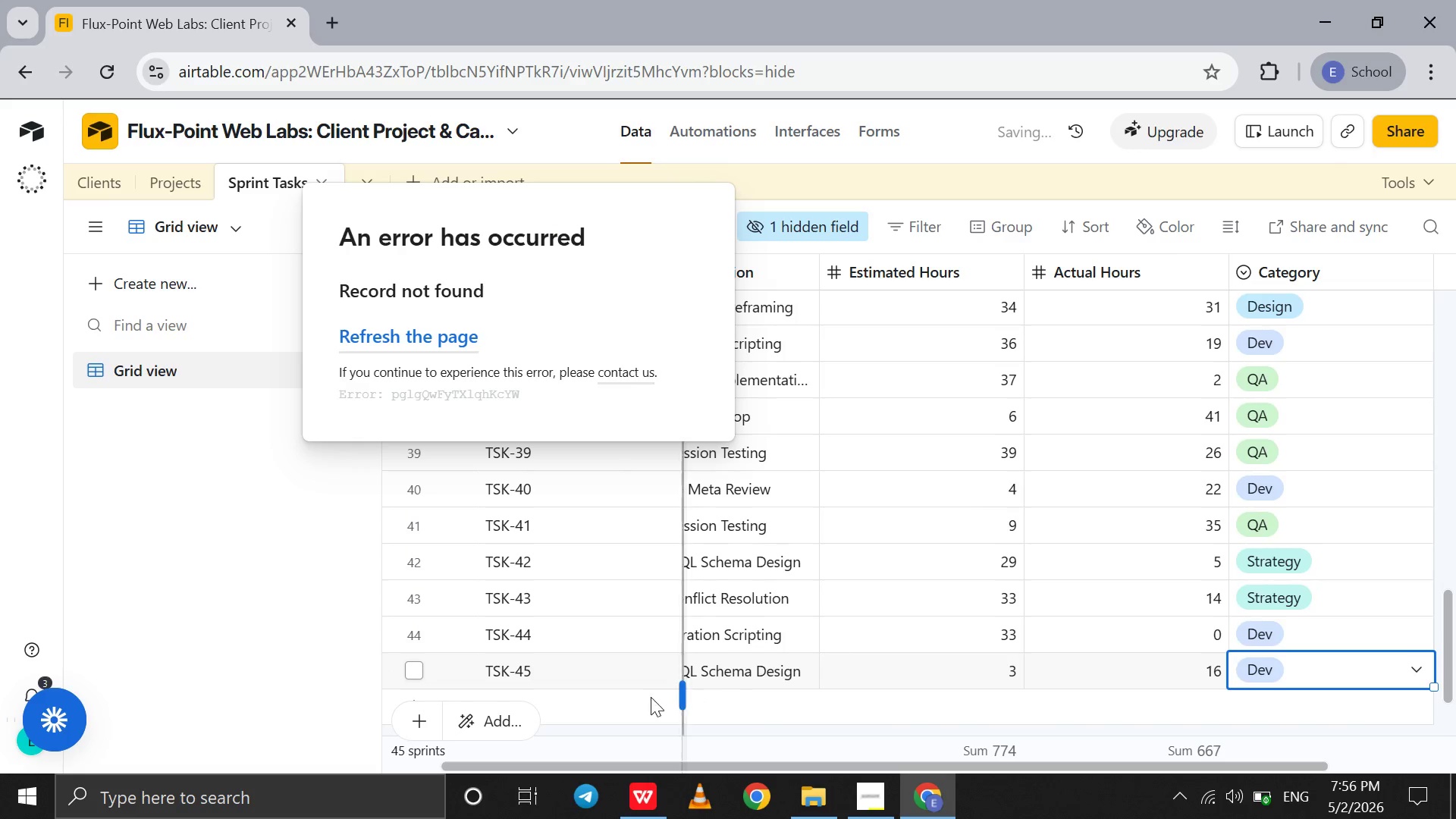 
left_click([628, 699])
 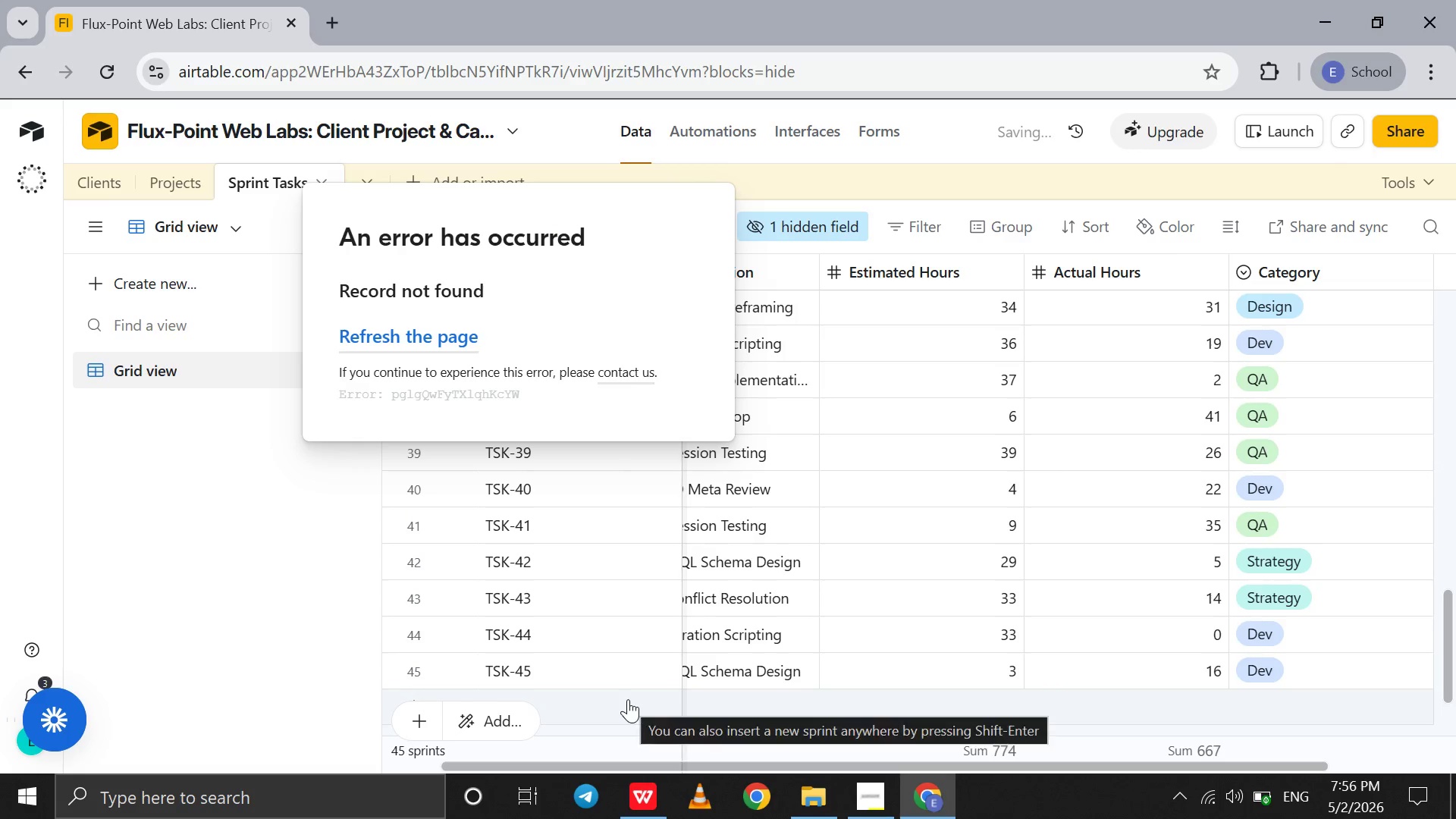 
left_click([628, 699])
 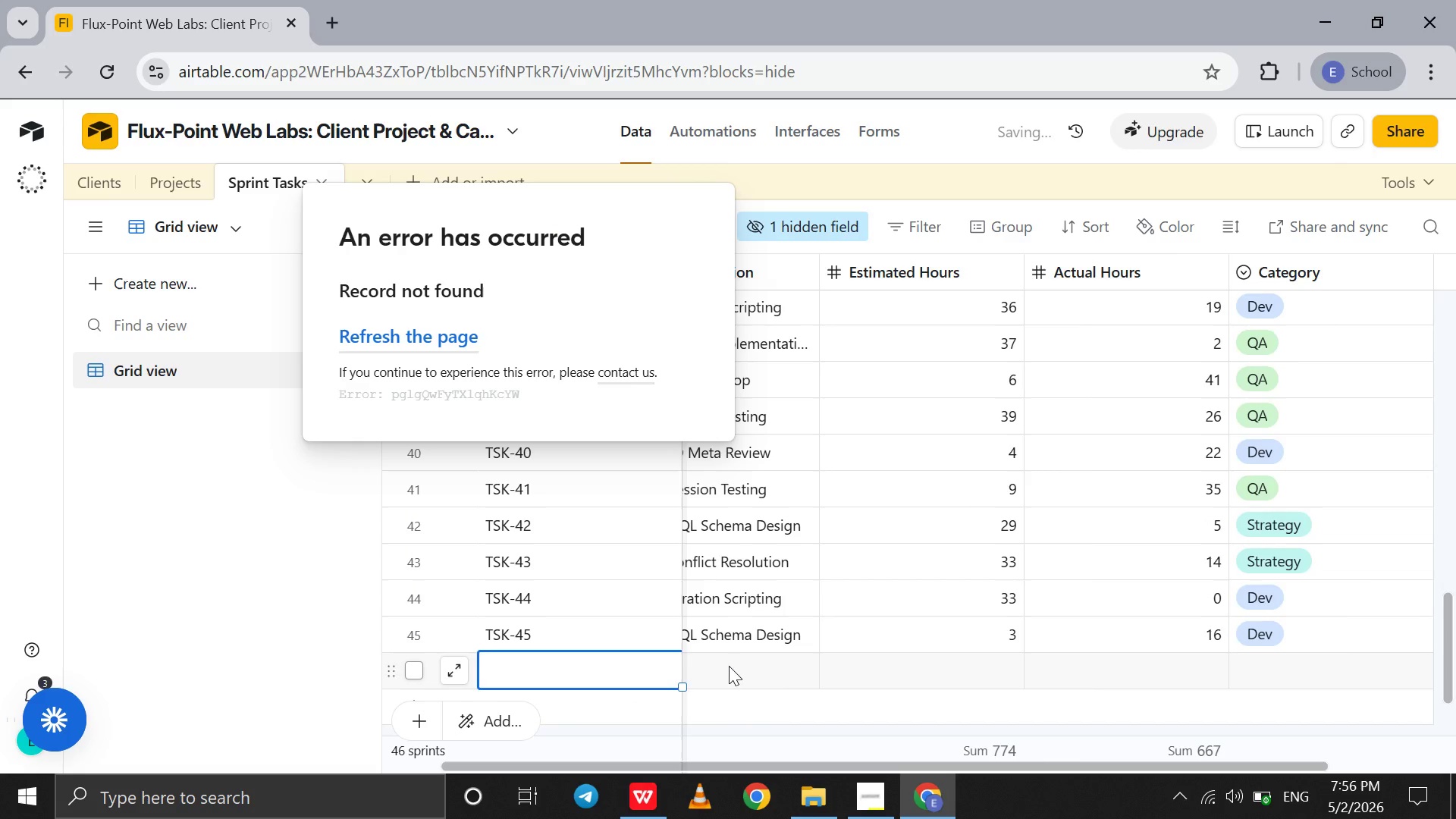 
left_click([729, 666])
 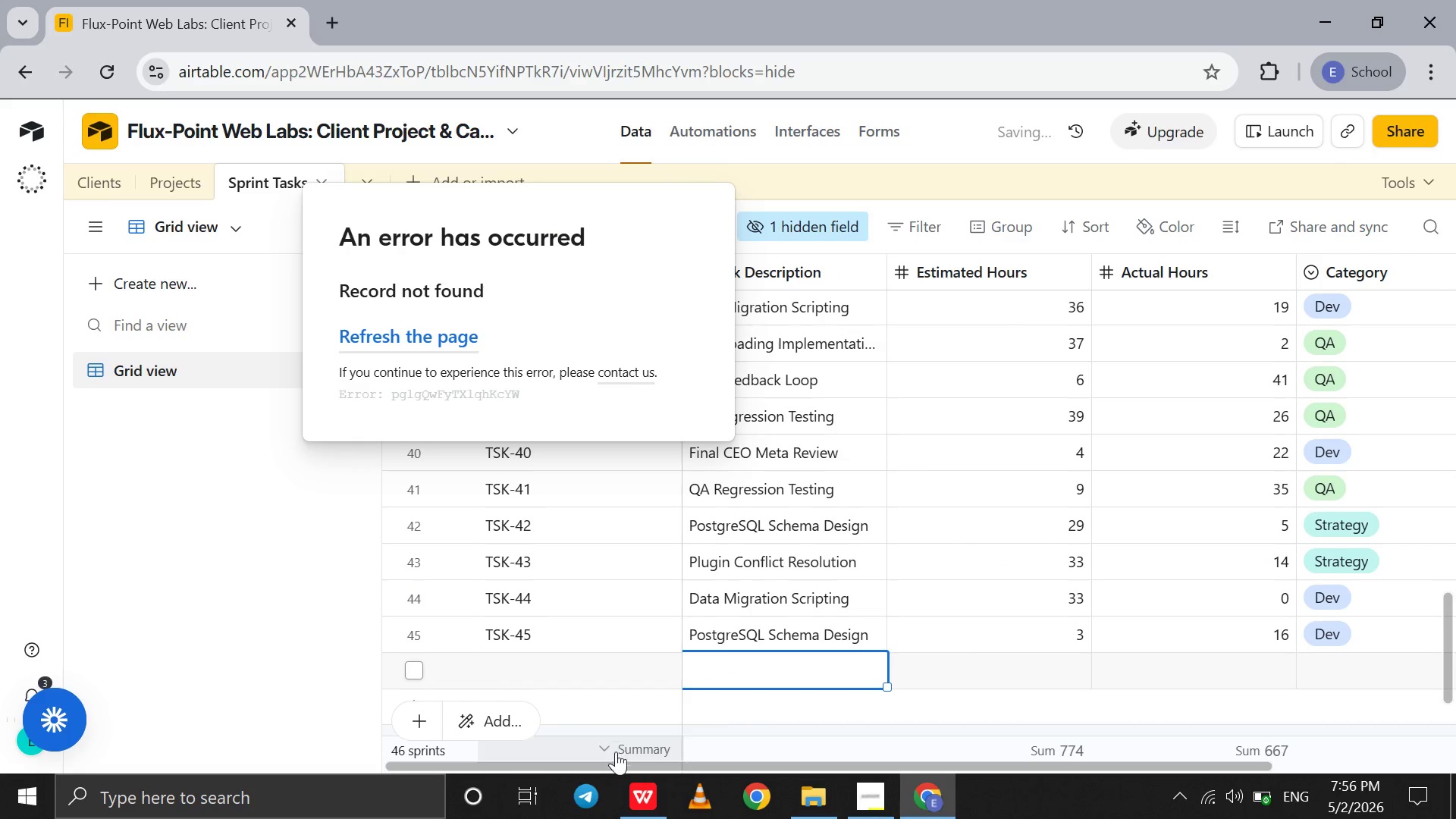 
mouse_move([632, 762])
 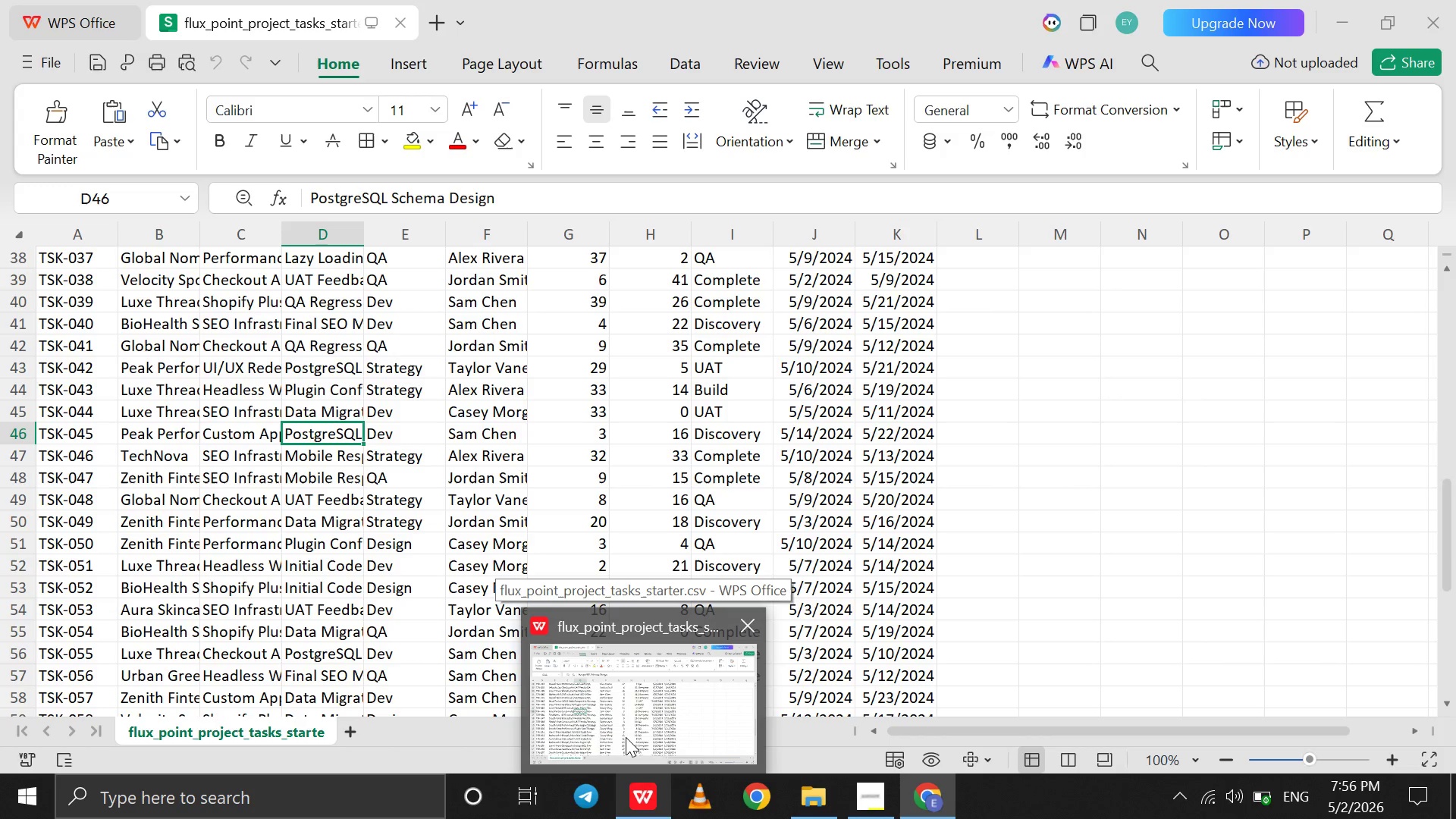 
left_click([626, 737])
 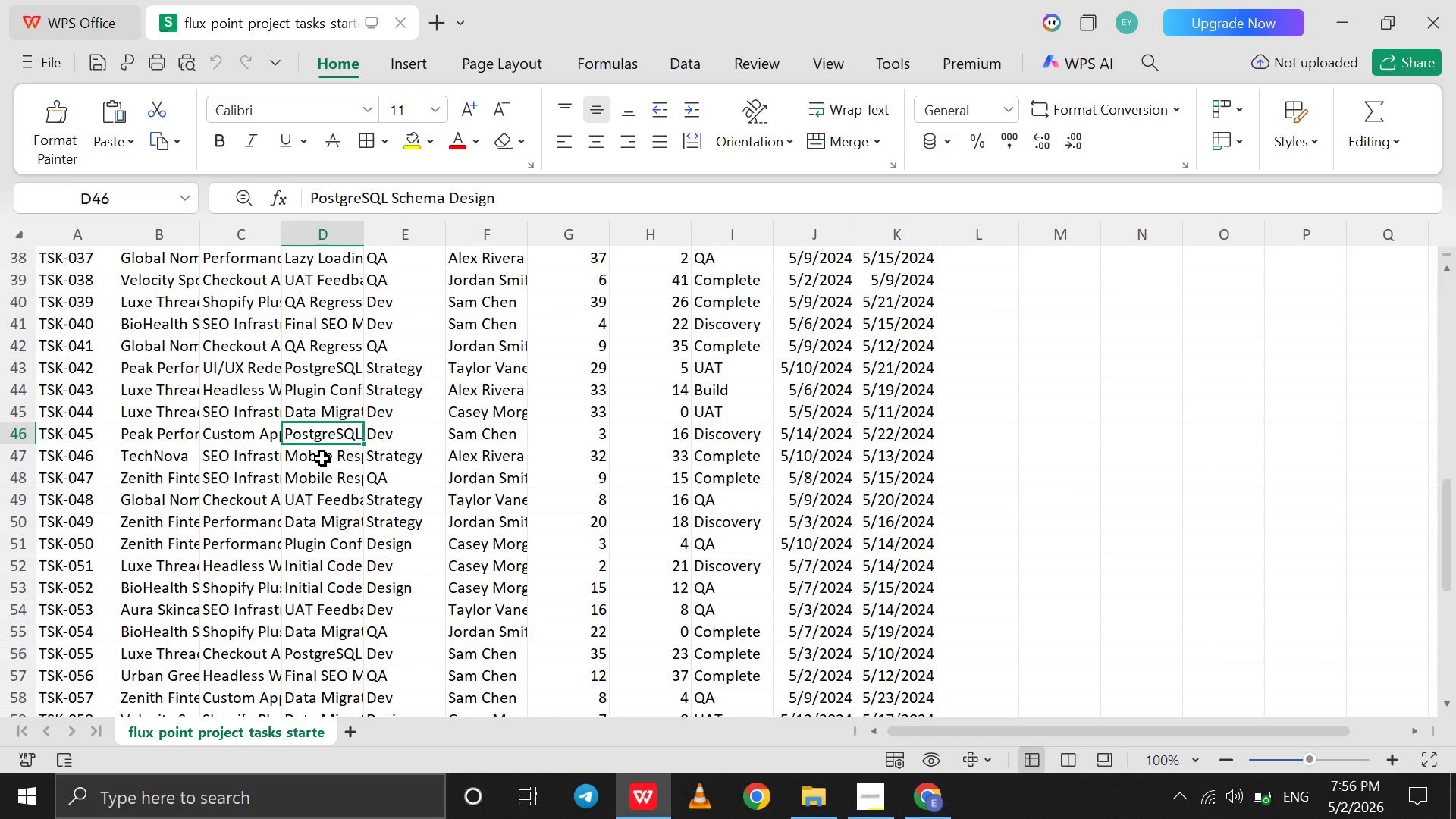 
left_click([322, 458])
 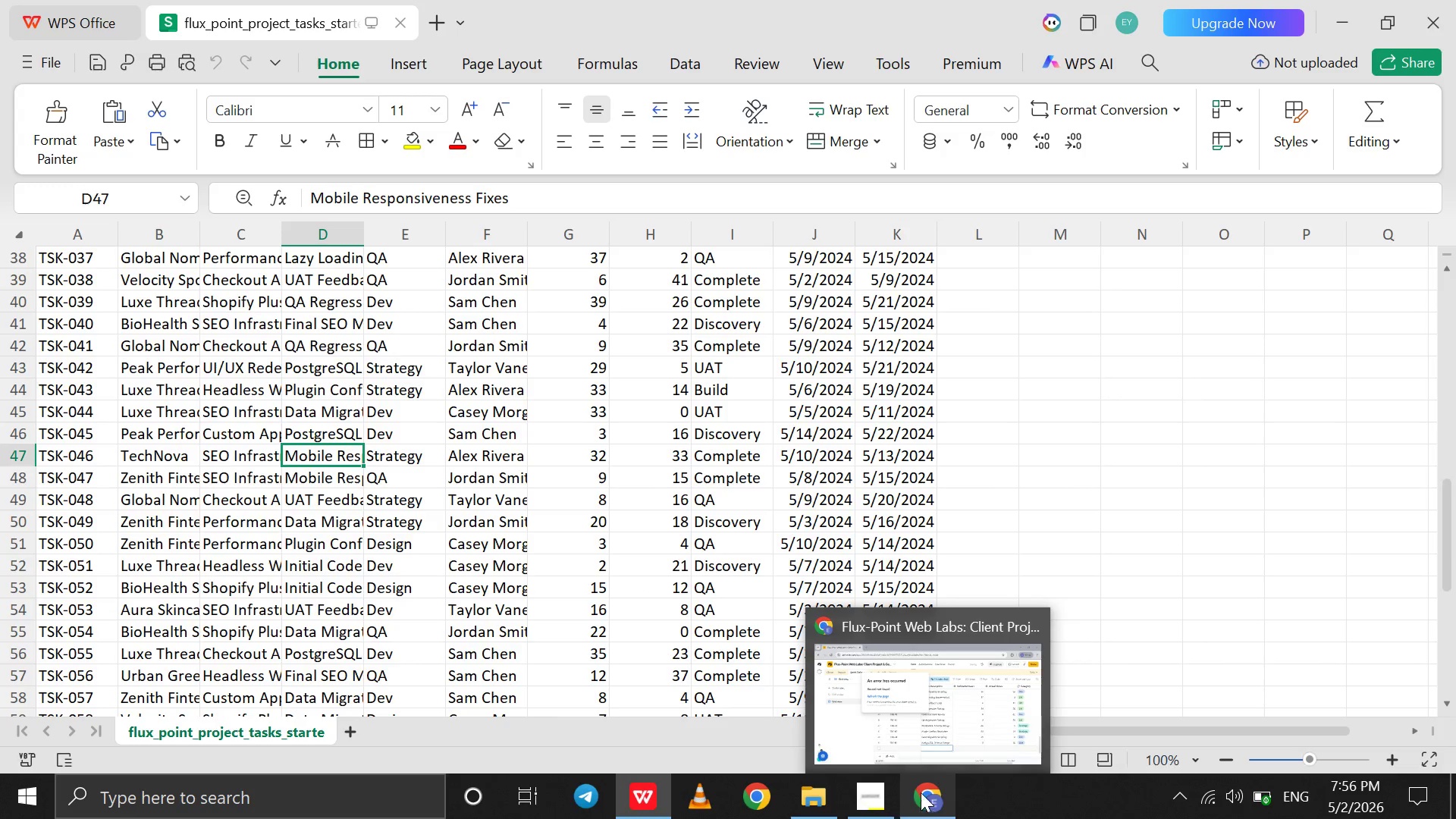 
left_click([911, 738])
 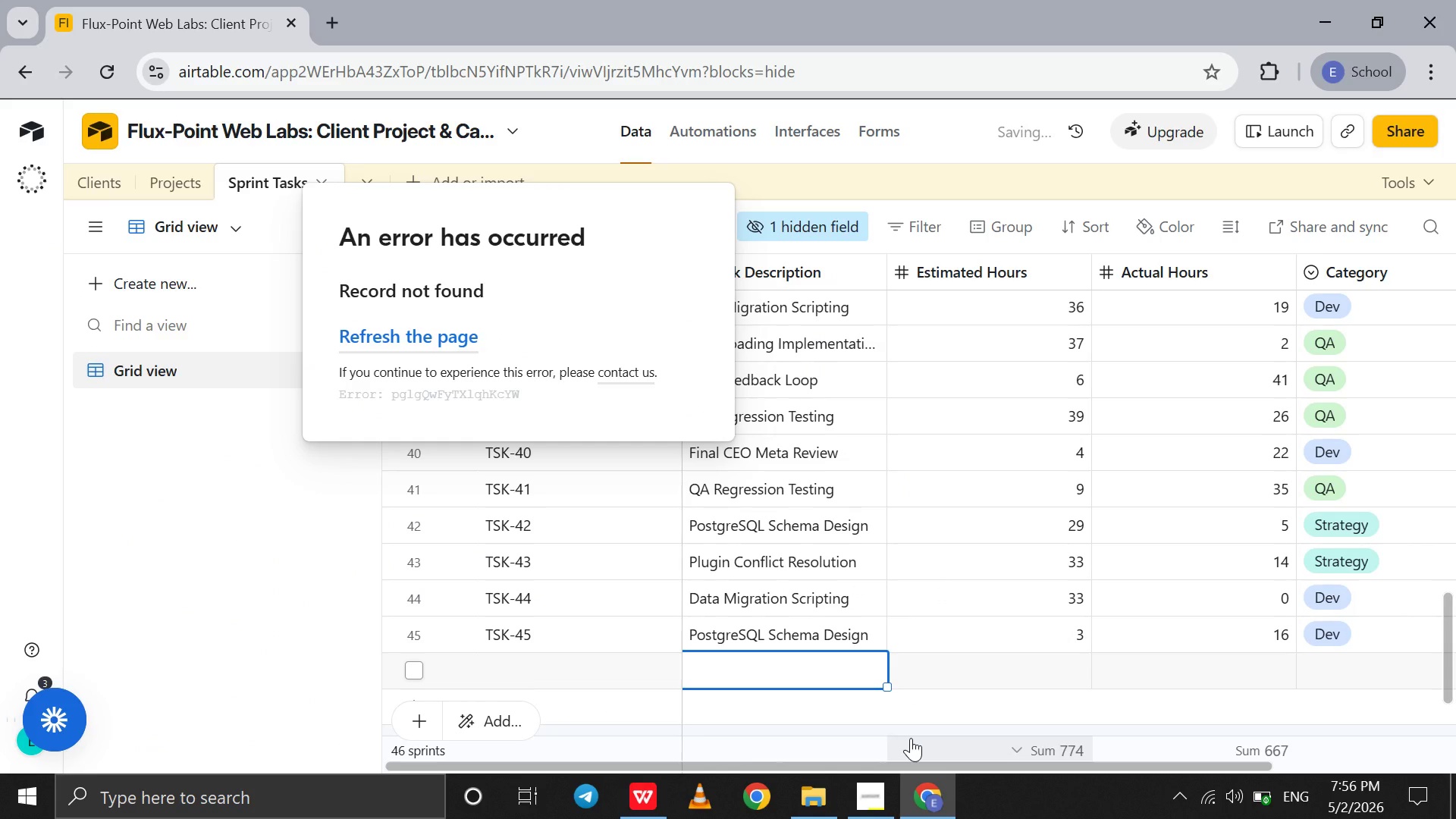 
type(Mobile Responsiveness Fixes)
 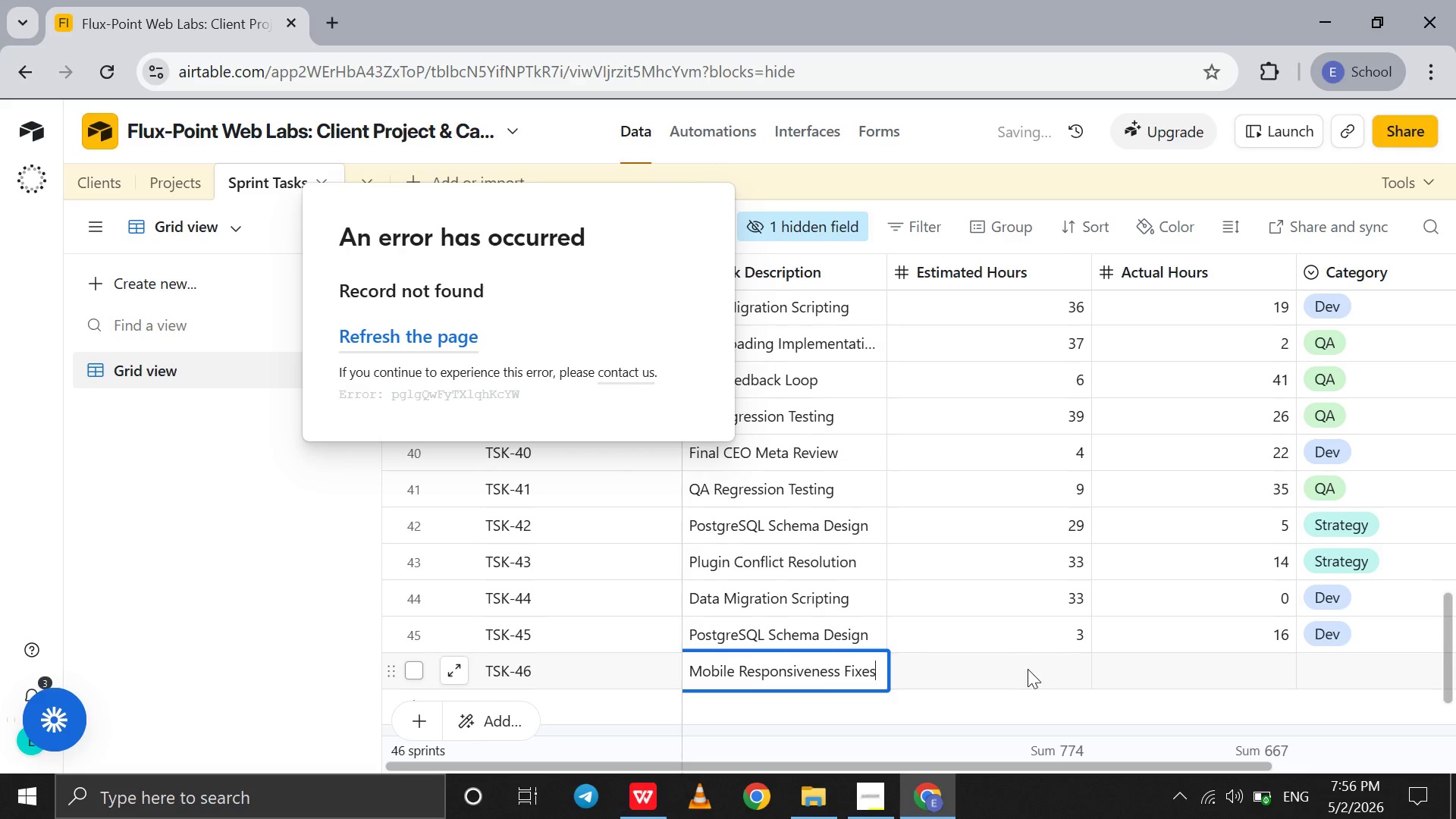 
left_click([1031, 668])
 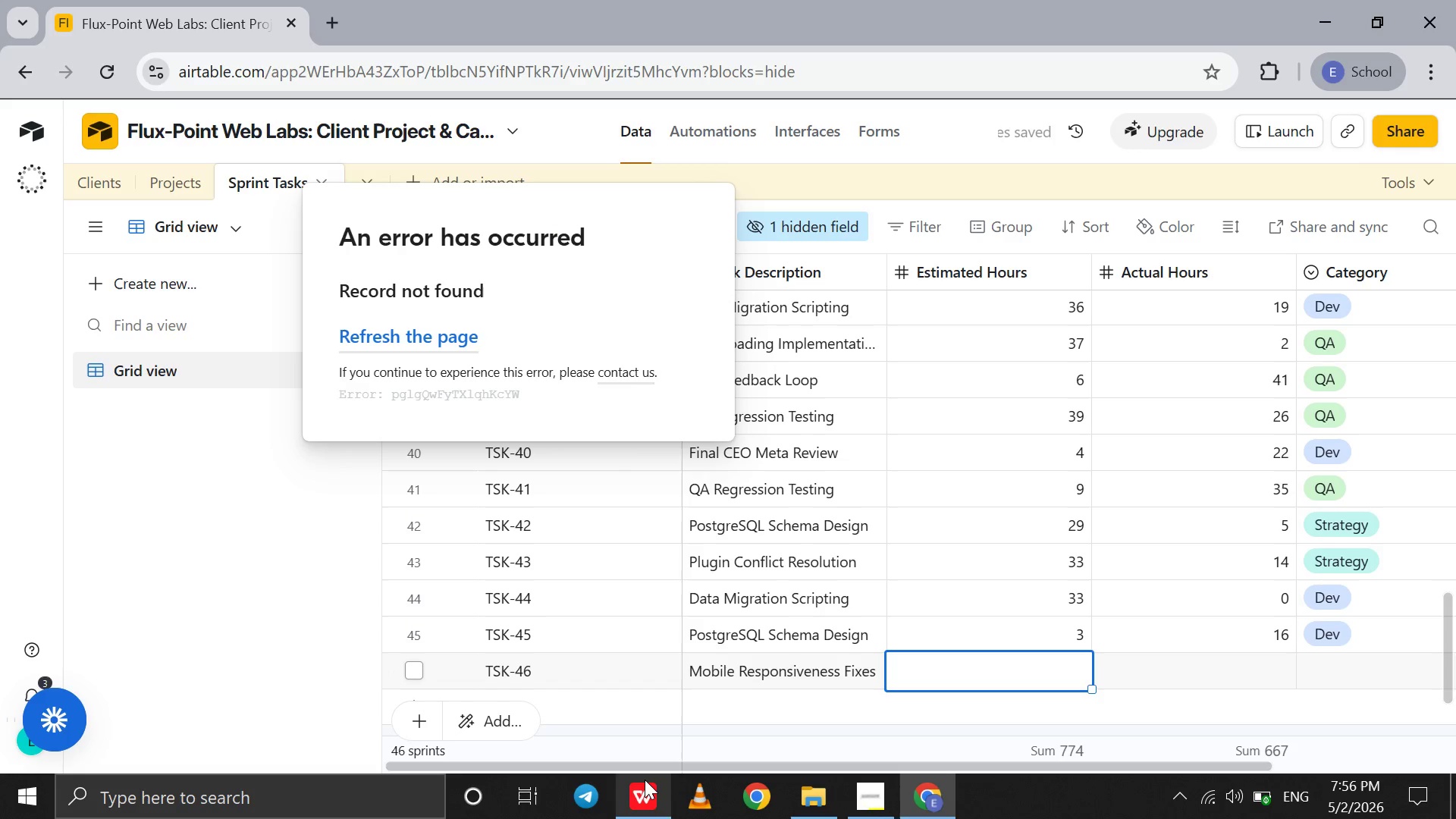 
wait(8.62)
 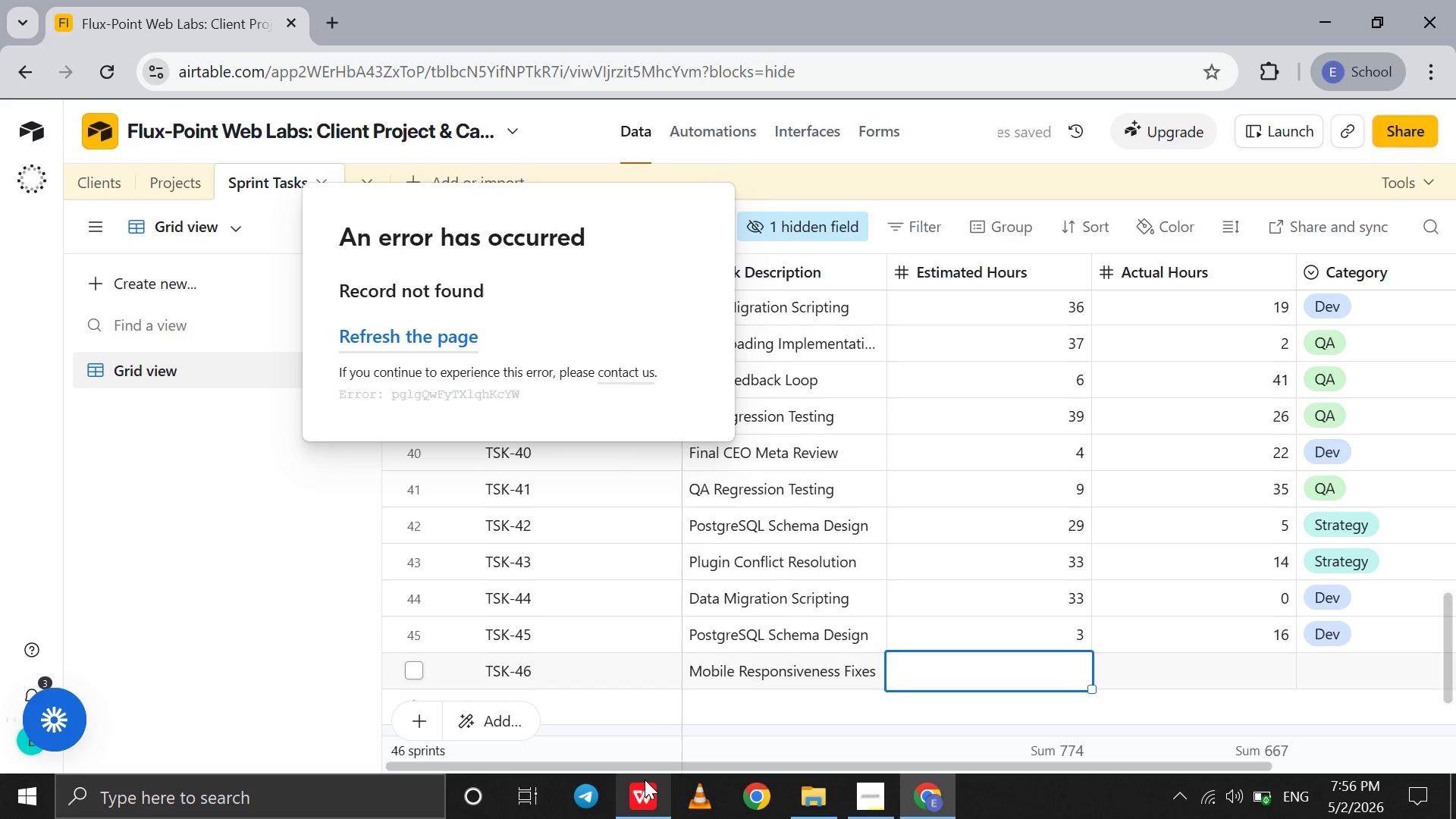 
type(32)
 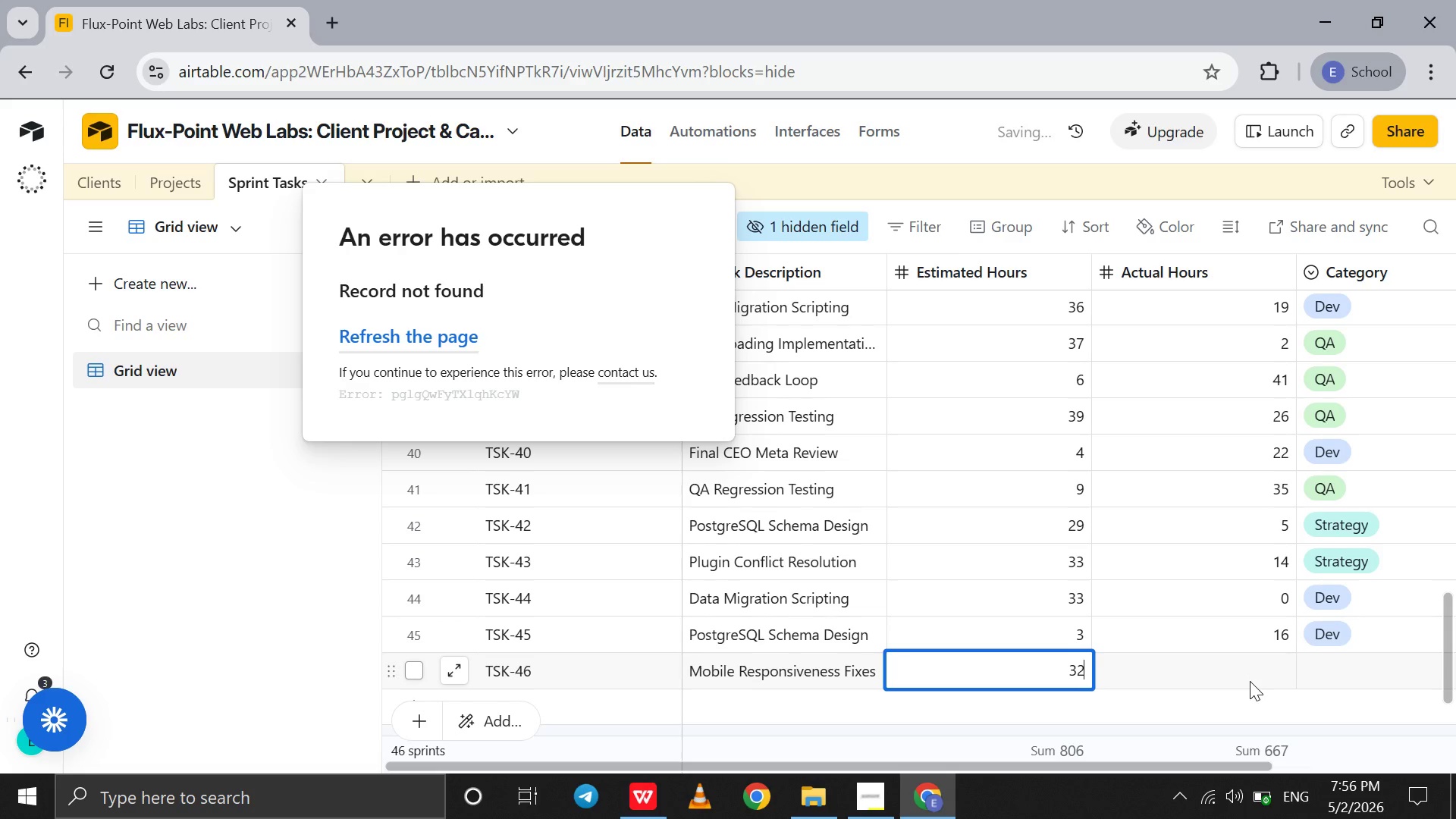 
left_click([1250, 681])
 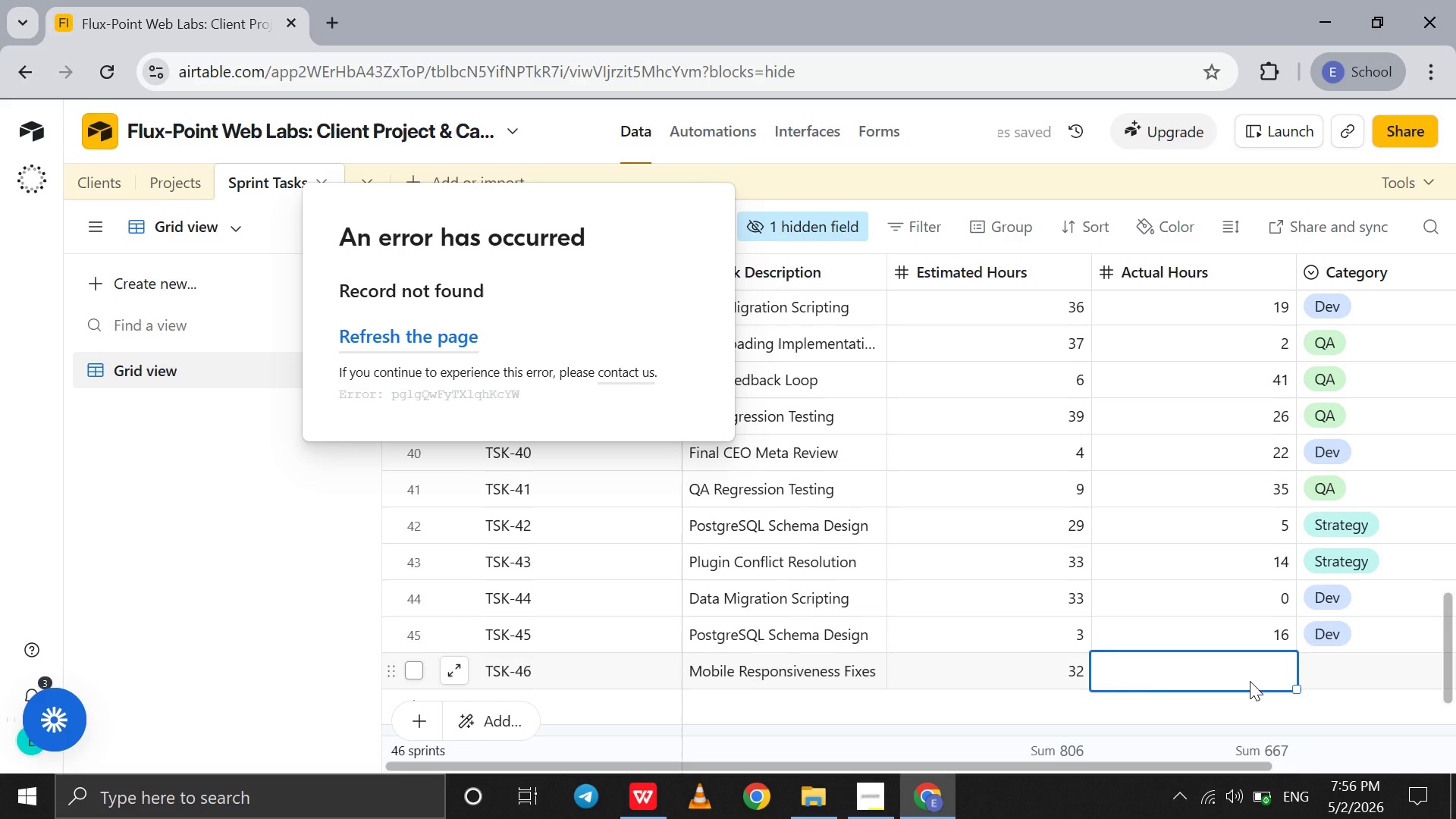 
type(33)
 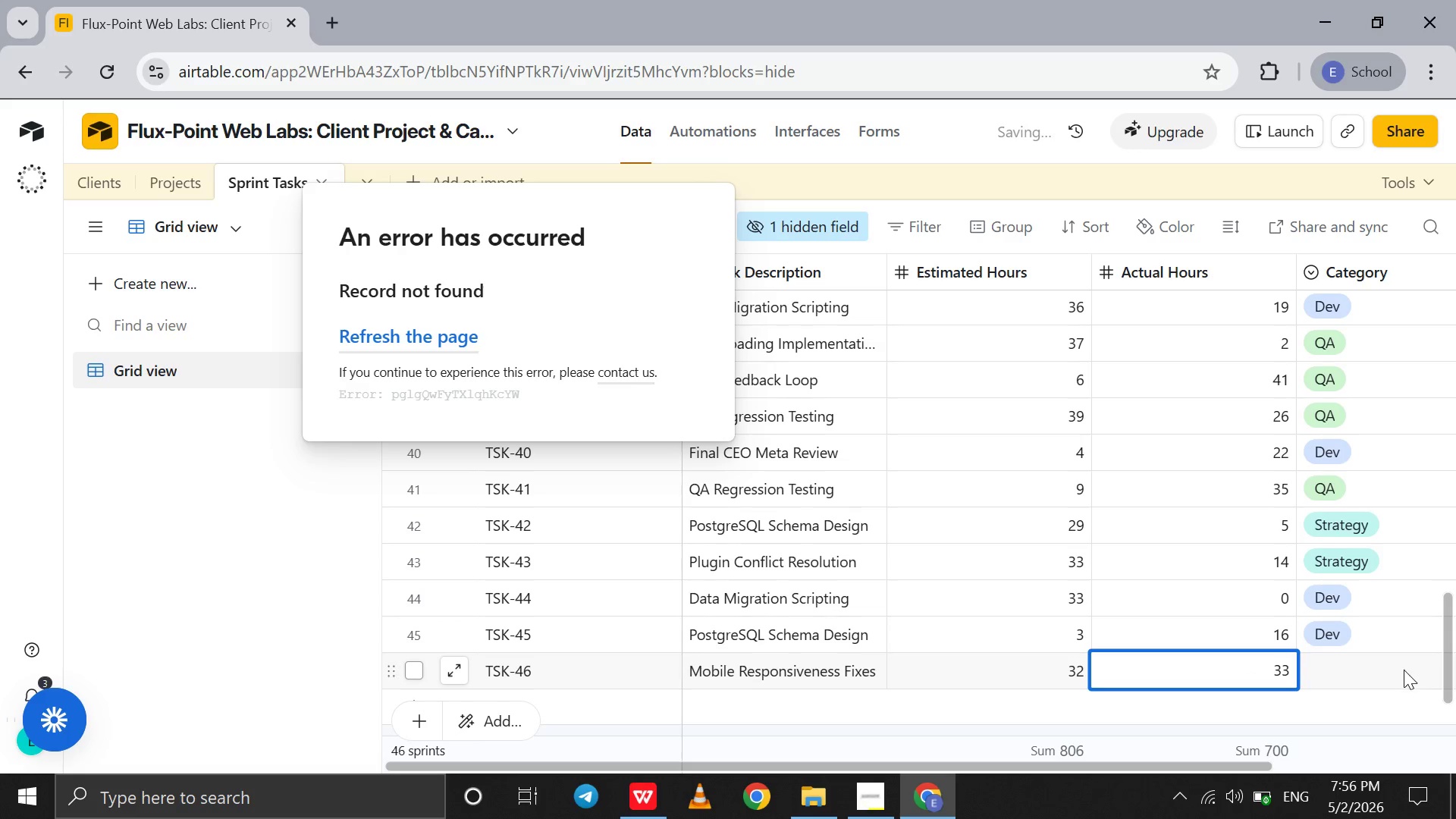 
left_click([1404, 670])
 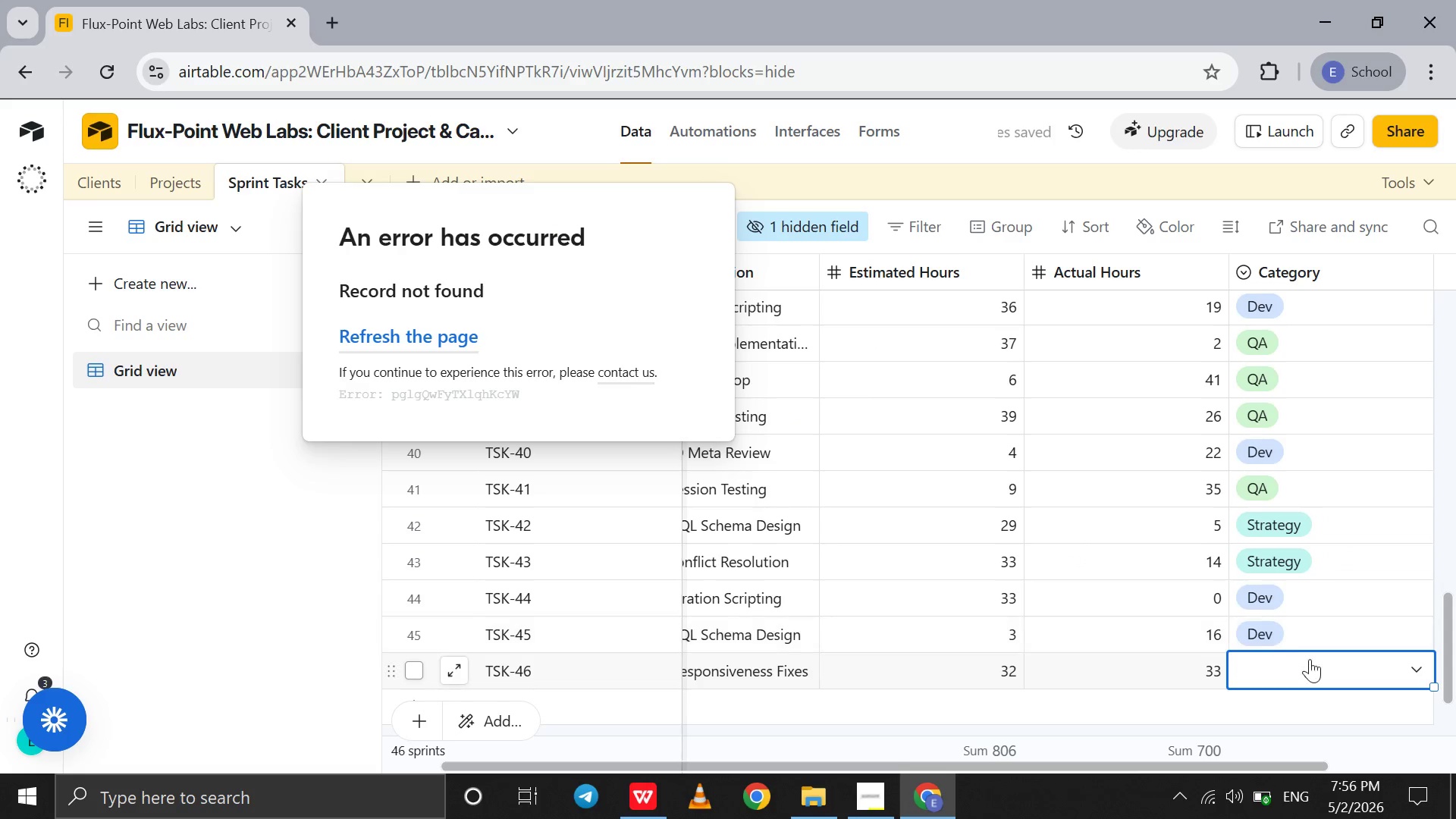 
left_click([1300, 667])
 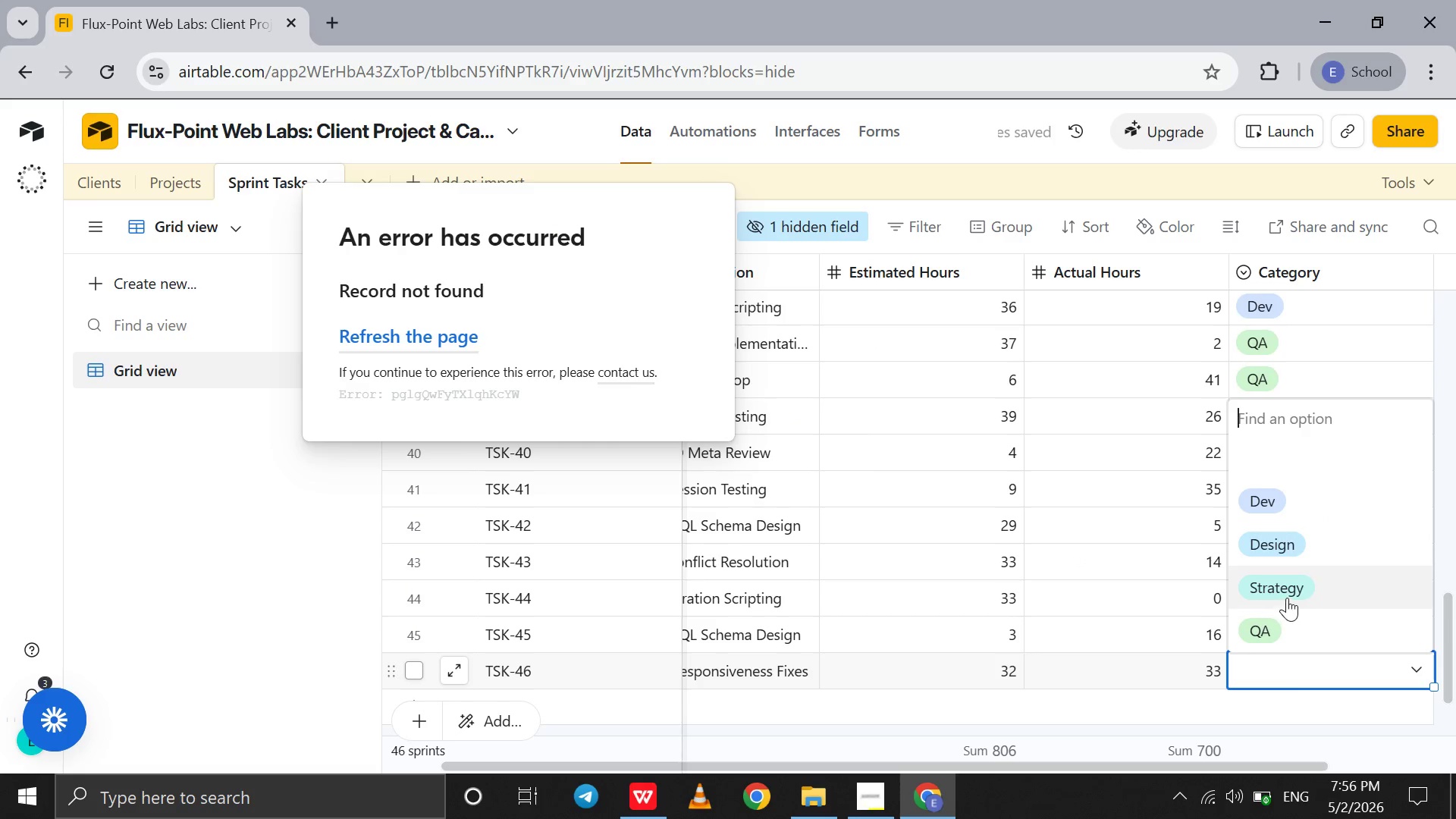 
left_click([1287, 598])
 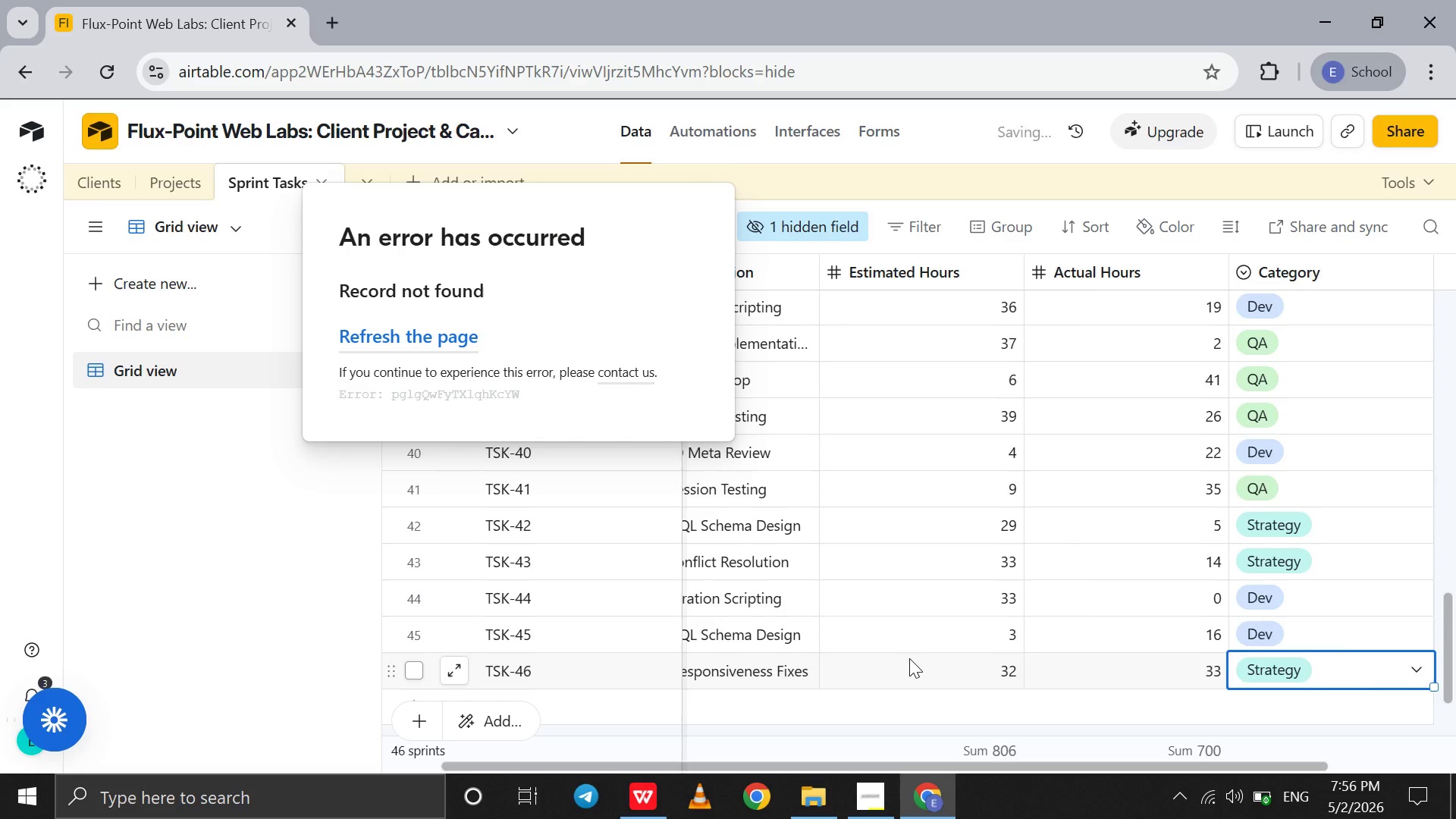 
scroll: coordinate [909, 658], scroll_direction: up, amount: 29.0
 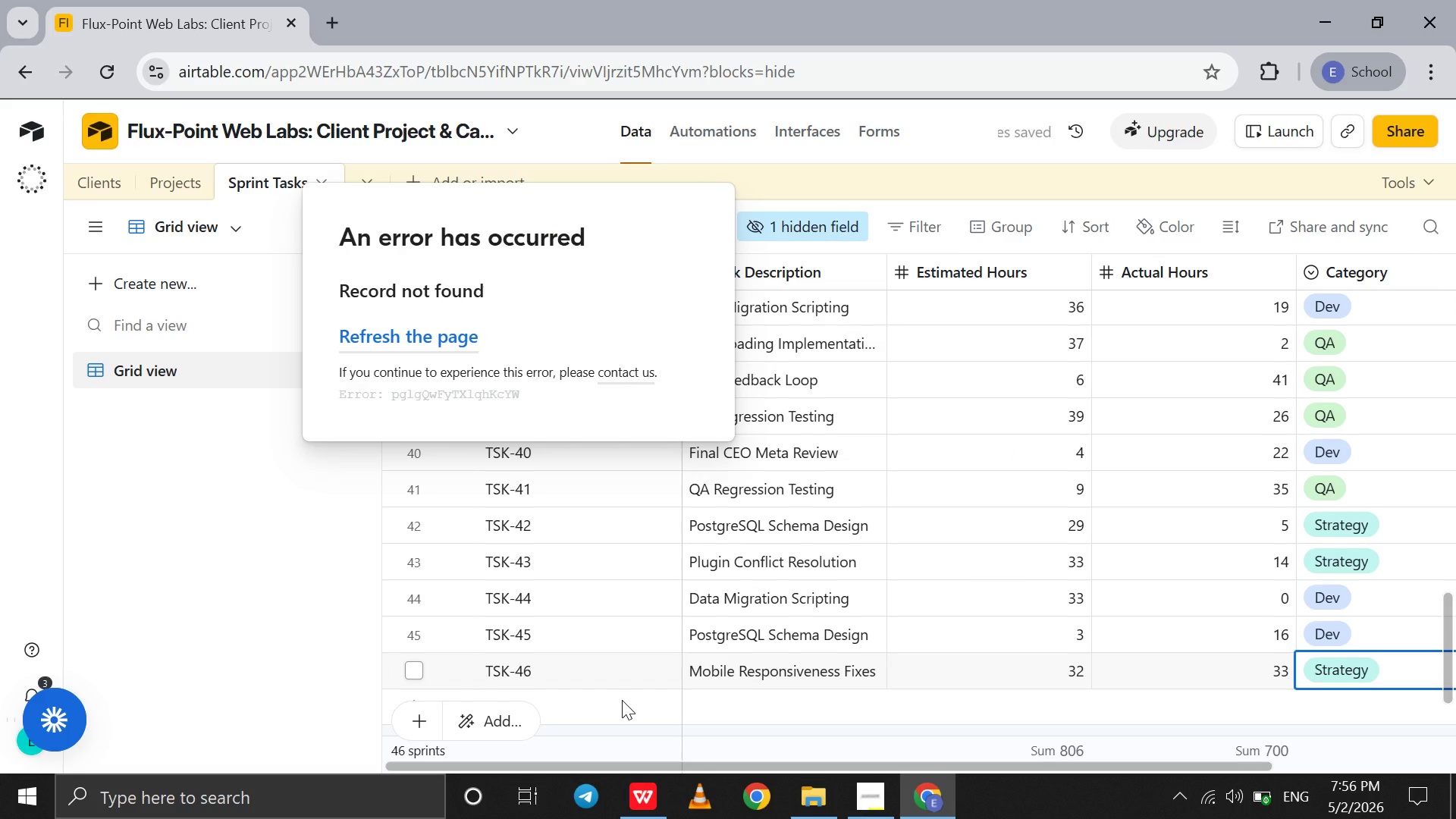 
left_click([622, 700])
 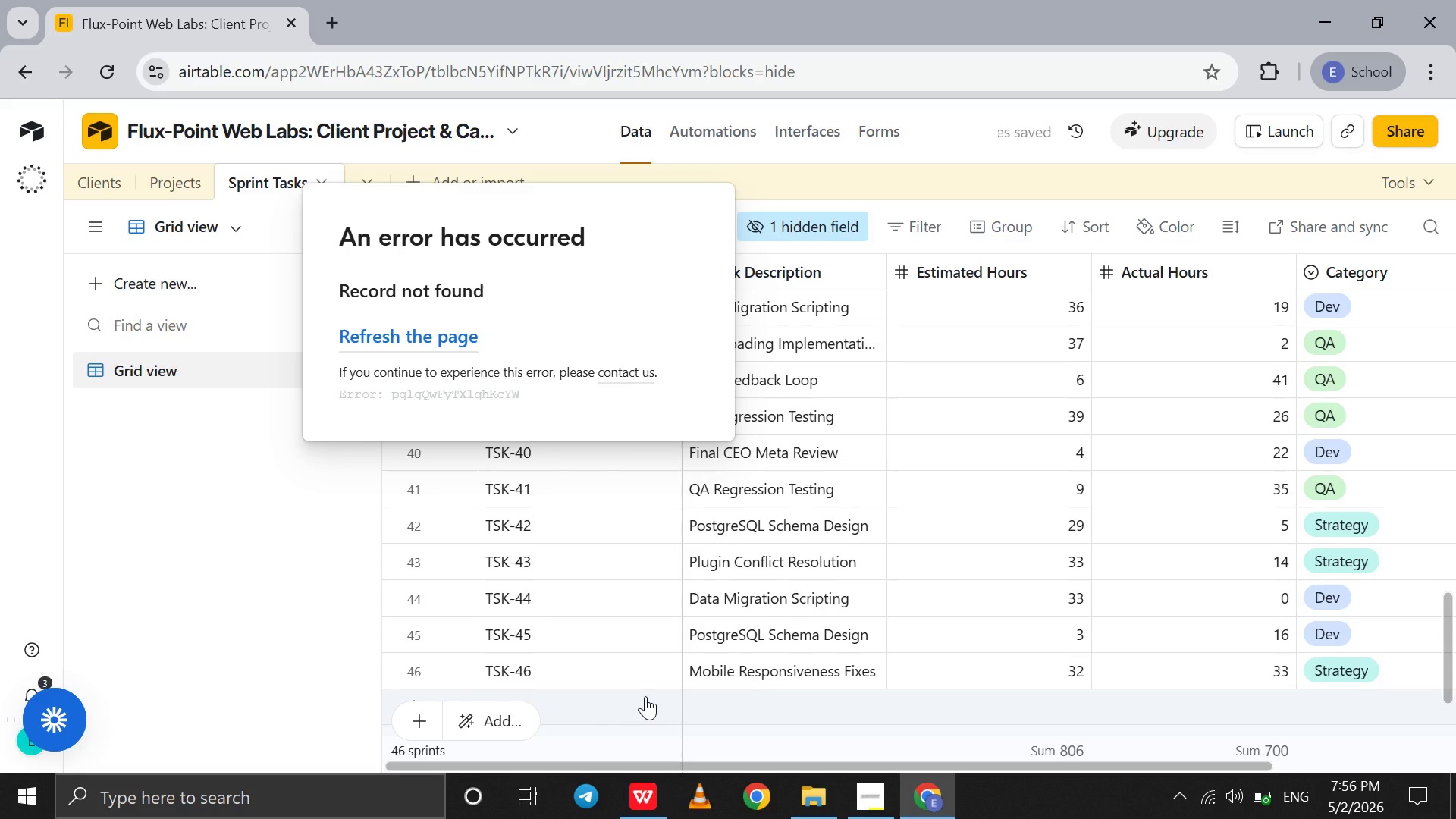 
left_click([645, 696])
 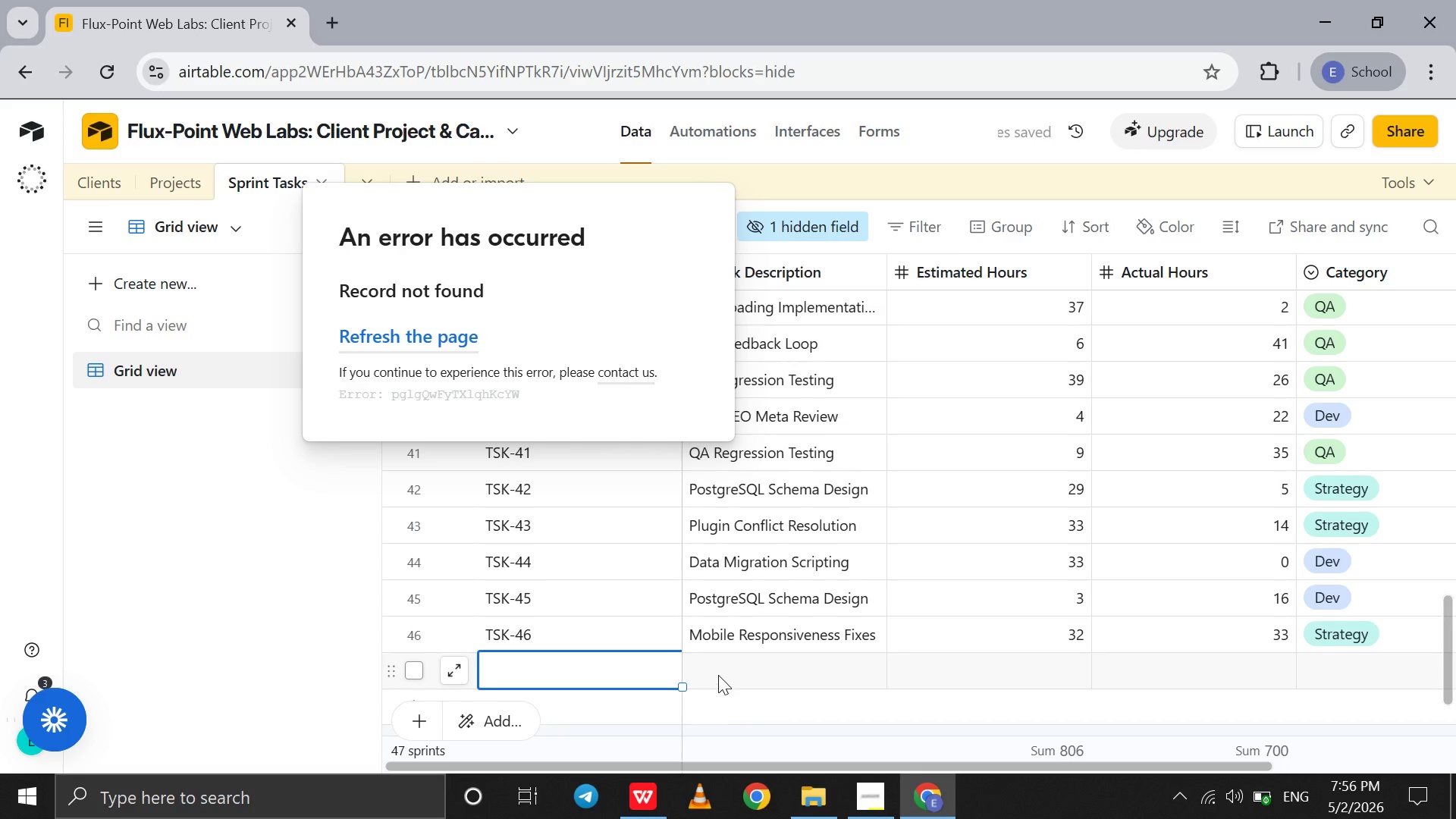 
left_click([720, 672])
 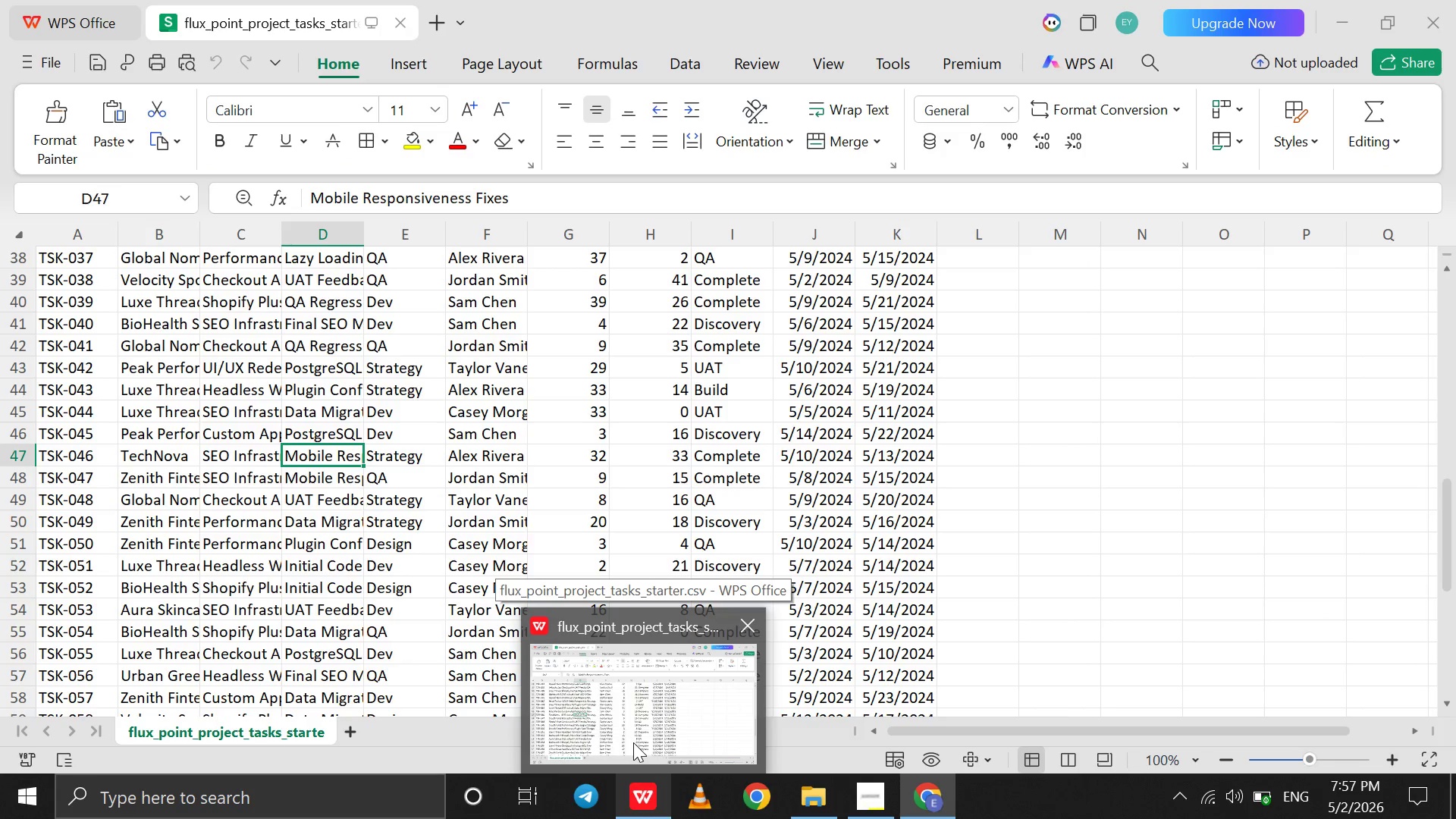 
wait(9.84)
 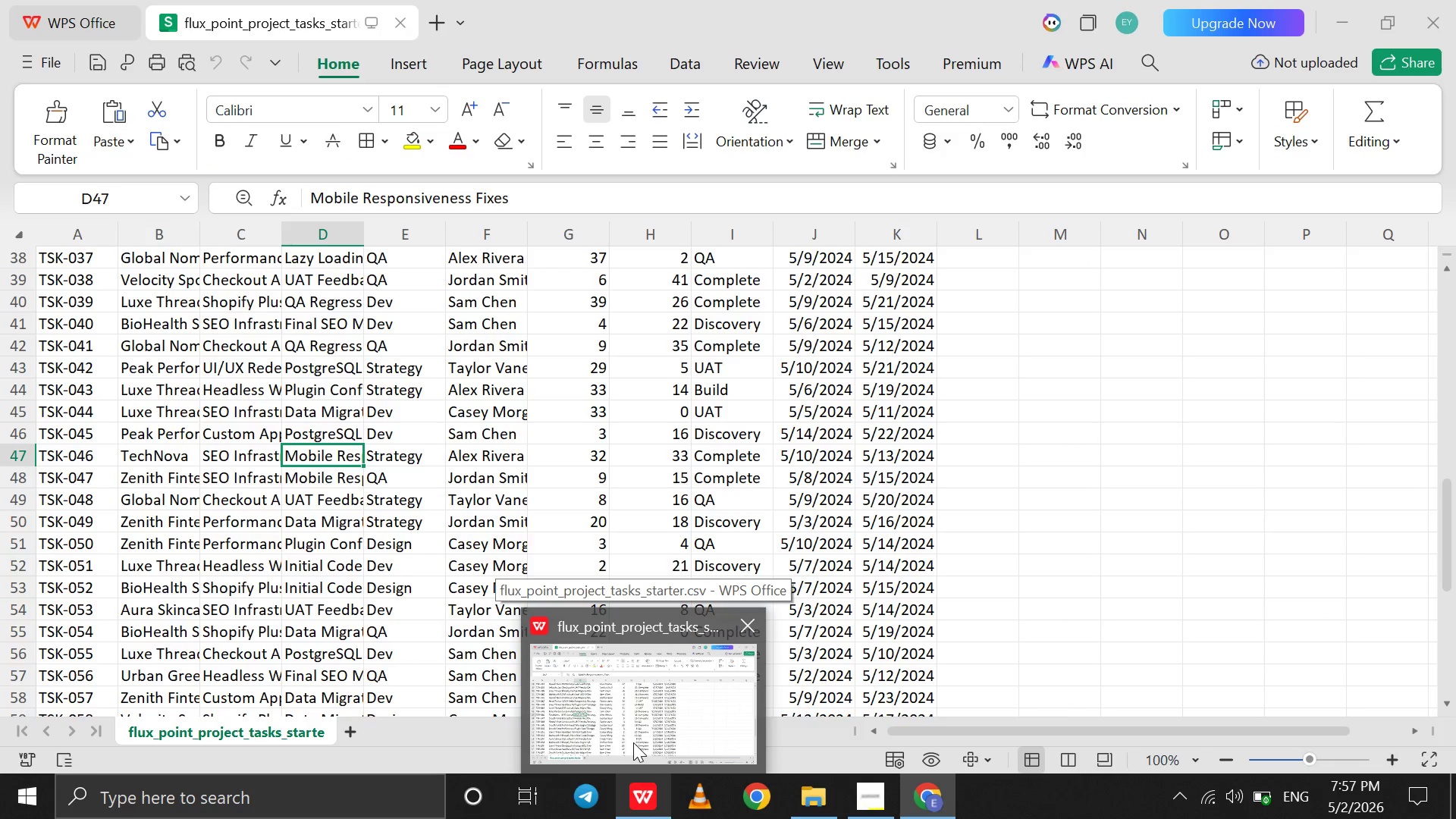 
left_click([1008, 661])
 